 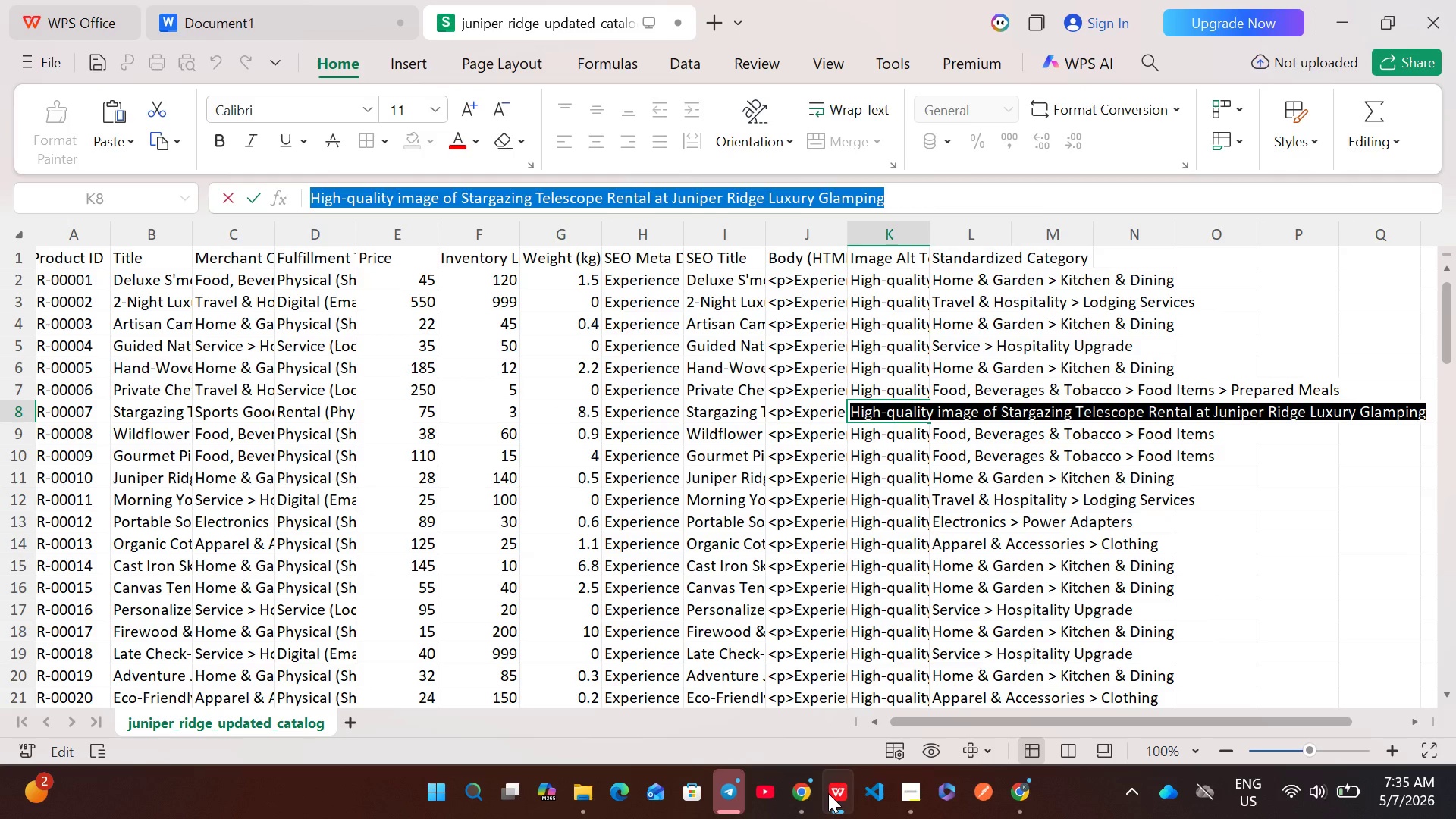 
double_click([833, 394])
 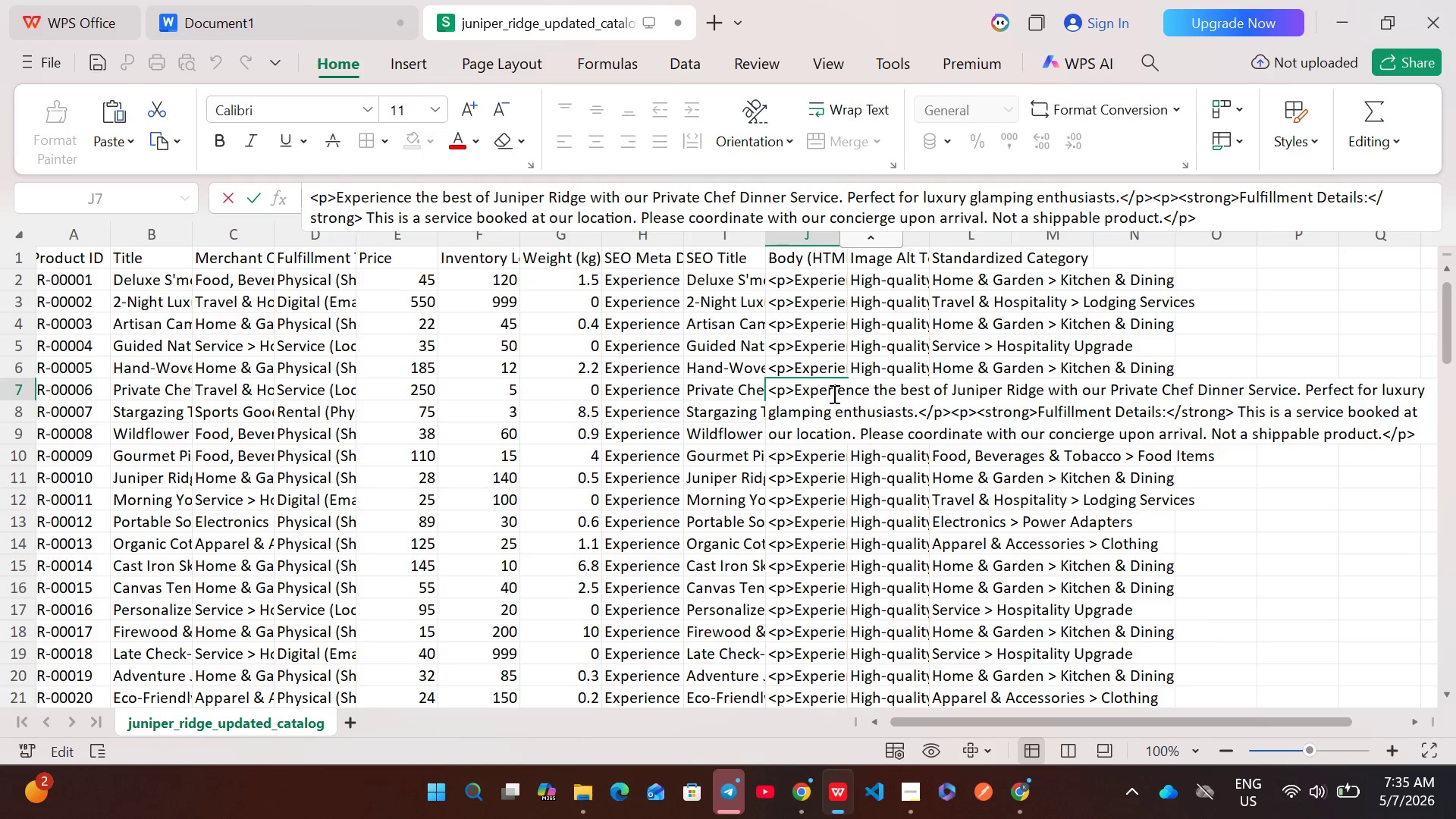 
key(Control+A)
 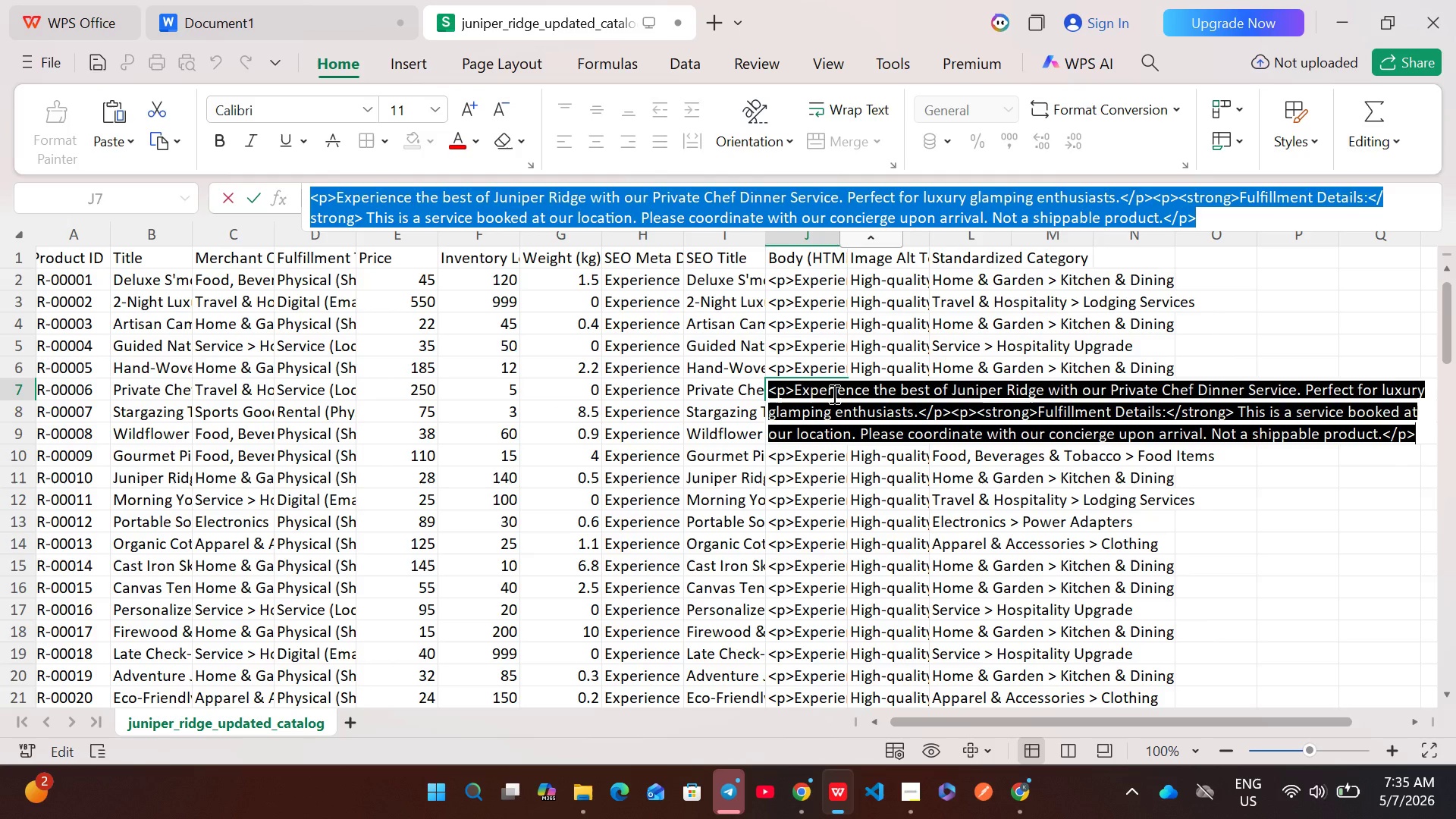 
key(Control+C)
 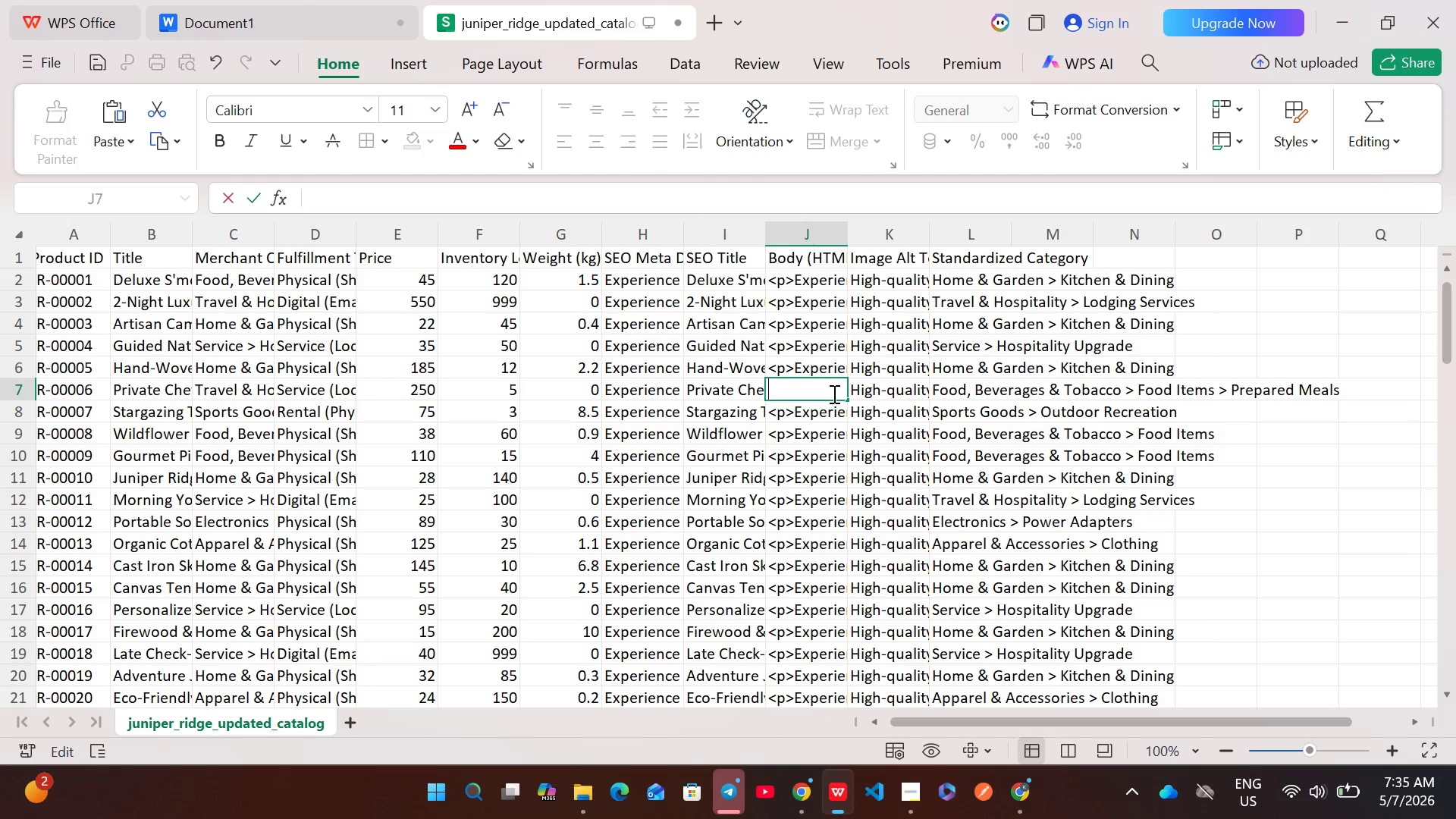 
key(Control+X)
 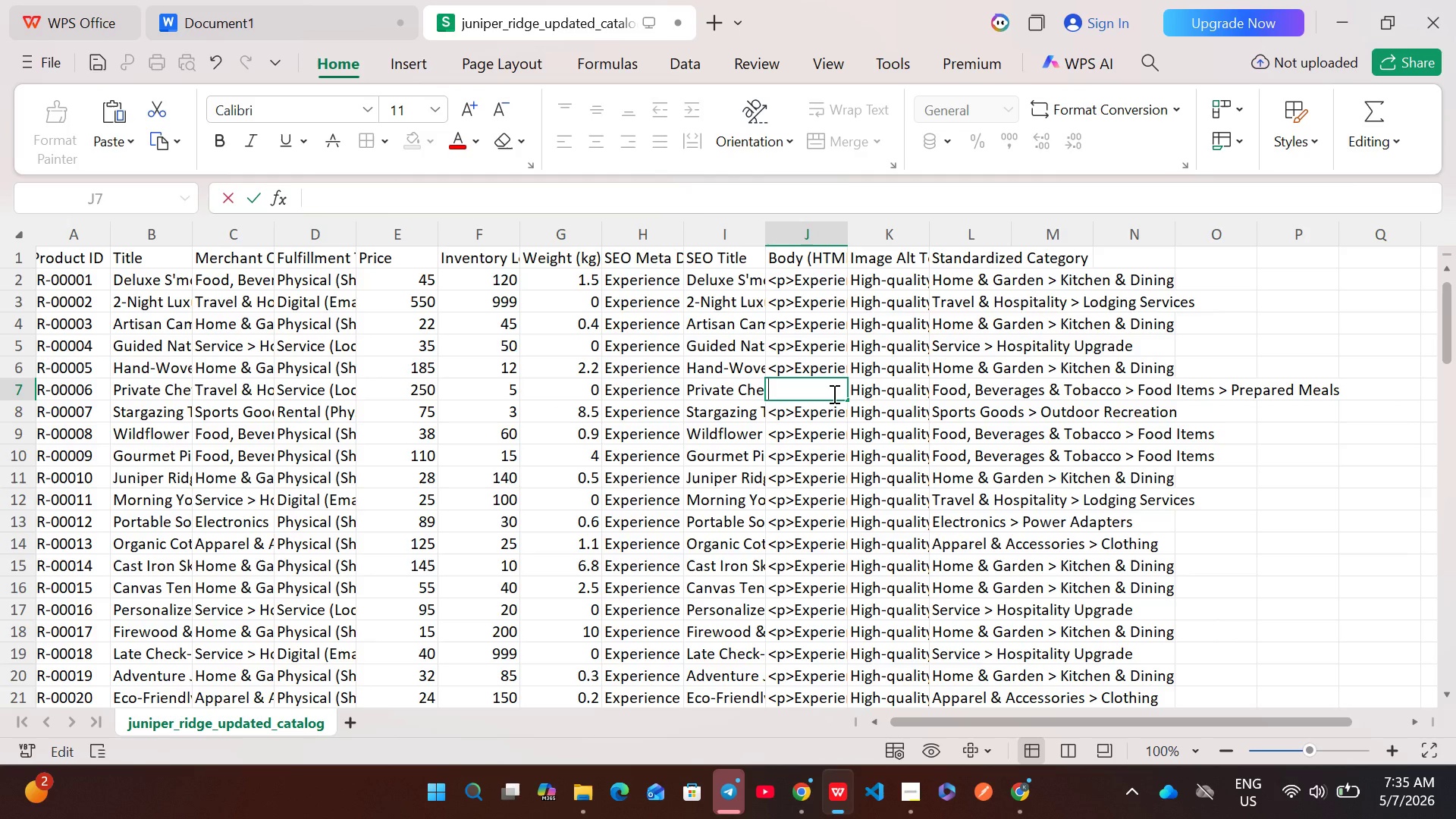 
key(Control+Z)
 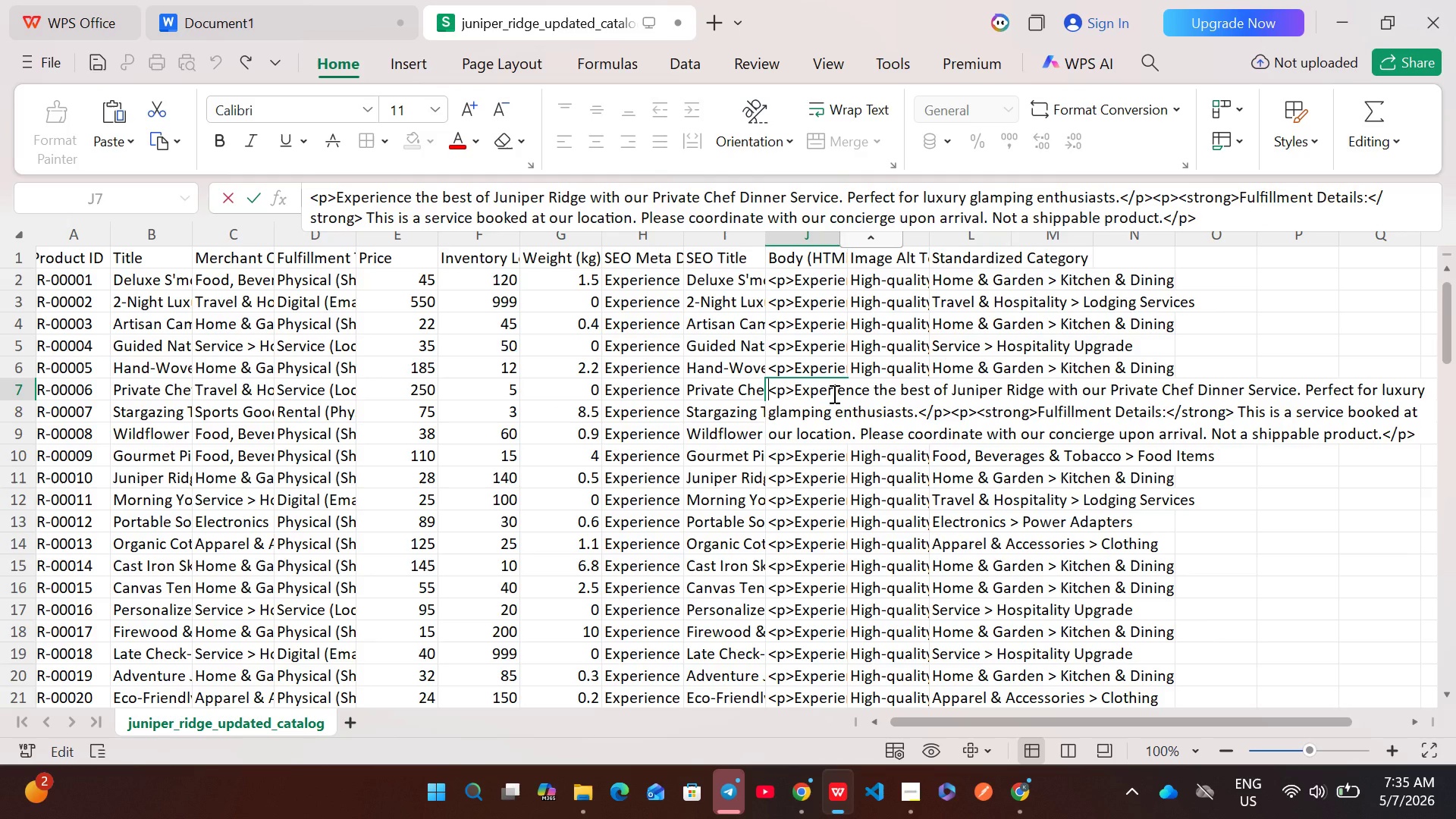 
key(Control+A)
 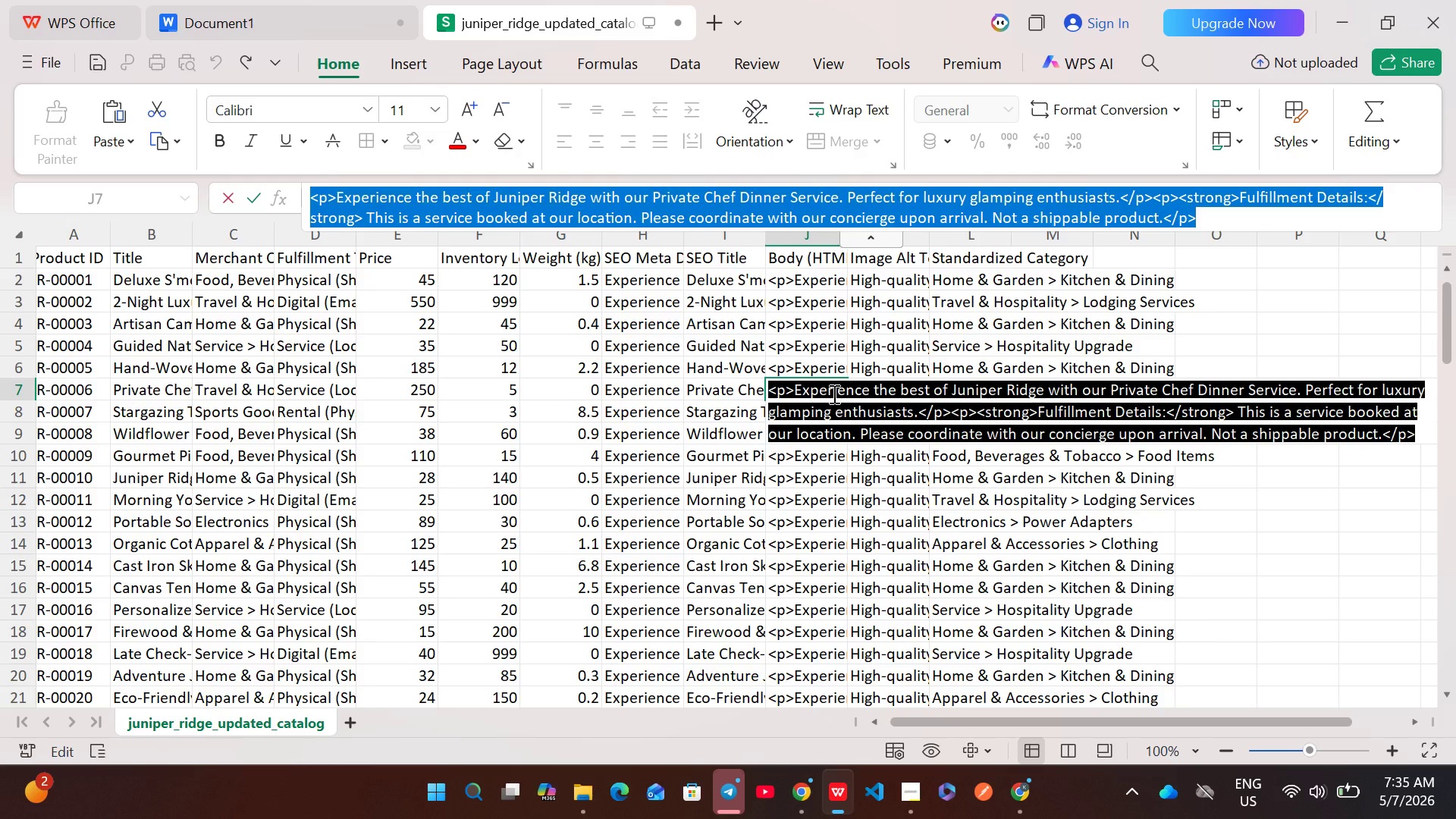 
key(C)
 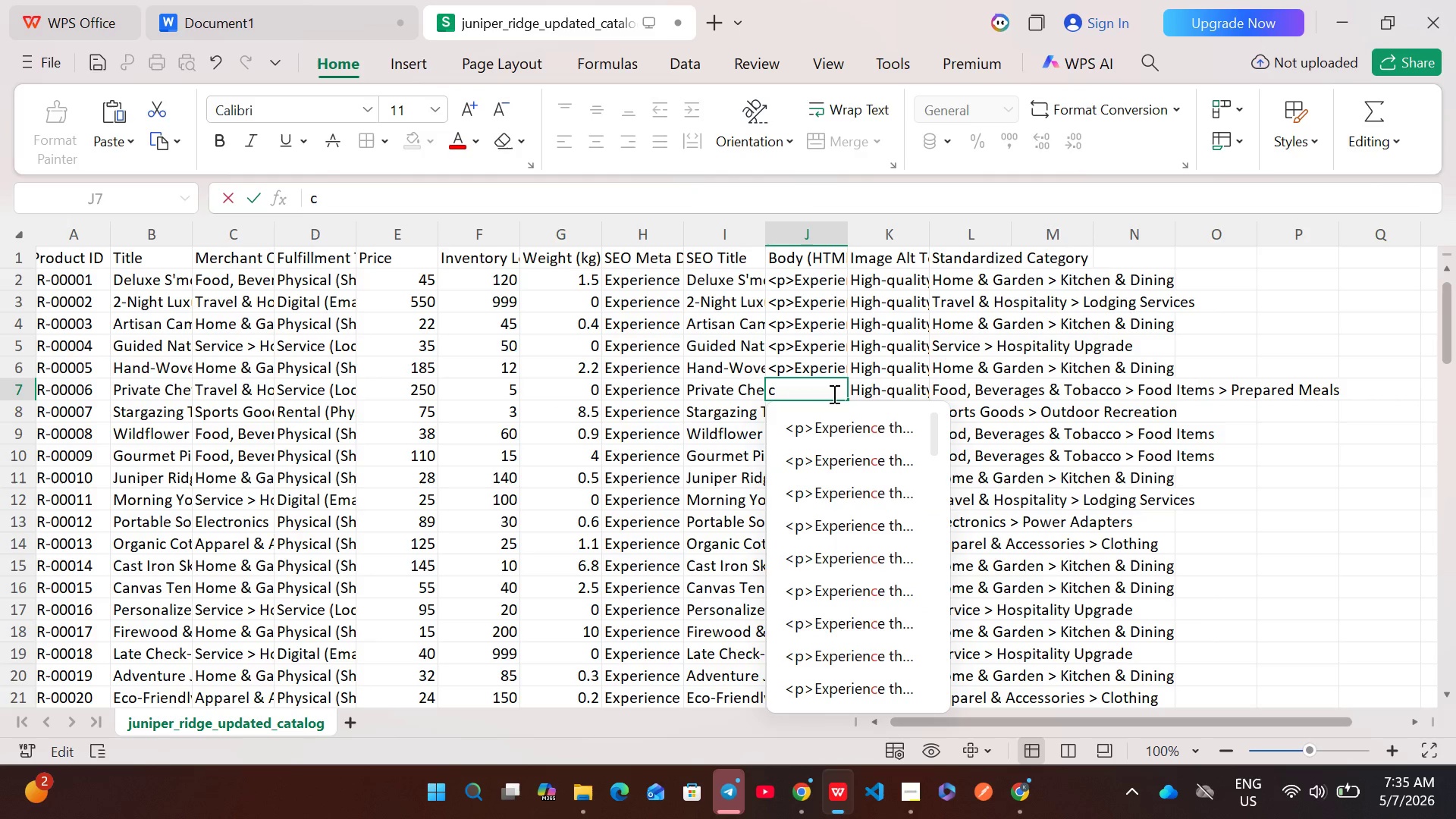 
key(Control+Z)
 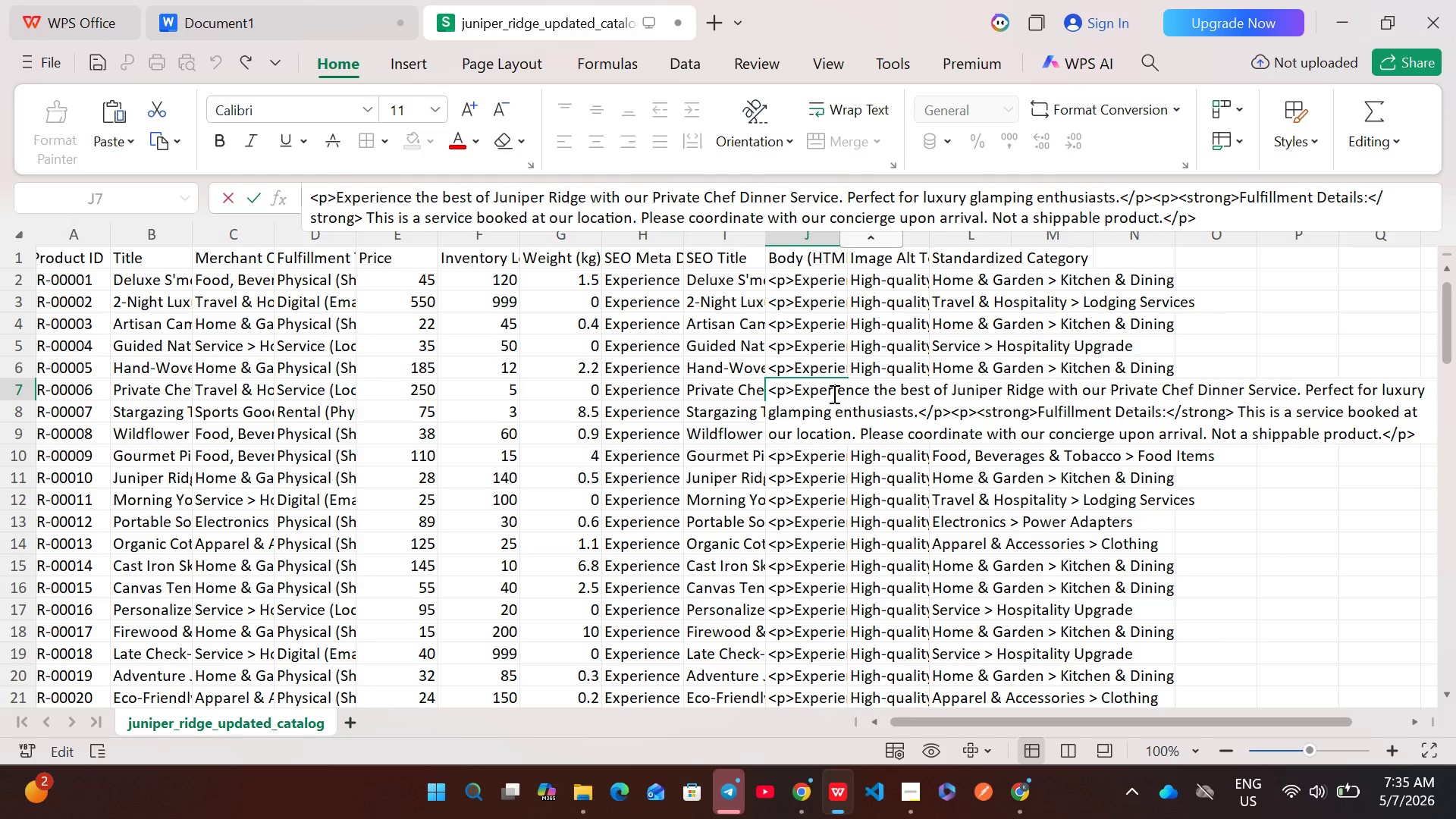 
key(Control+A)
 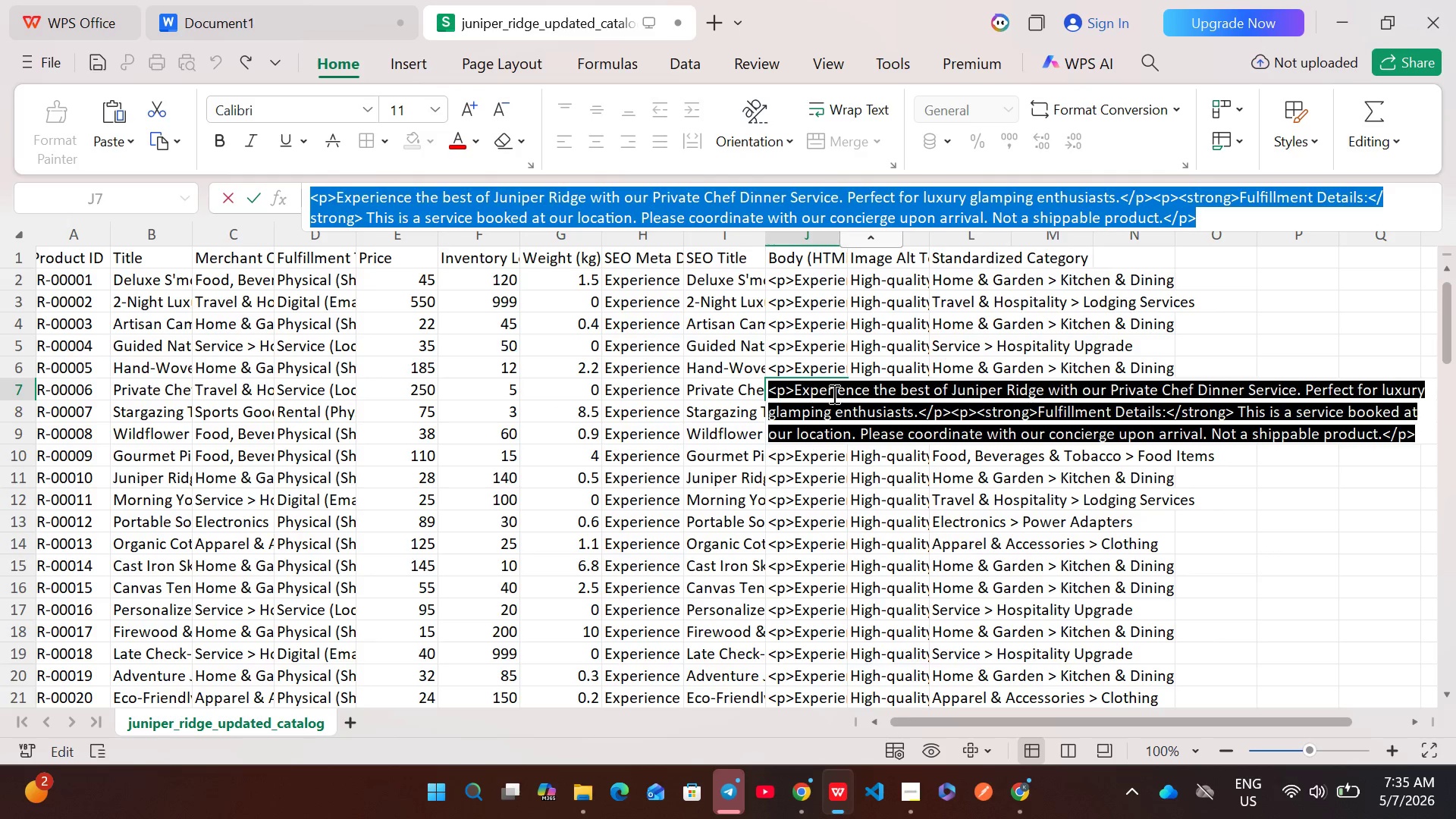 
key(Control+C)
 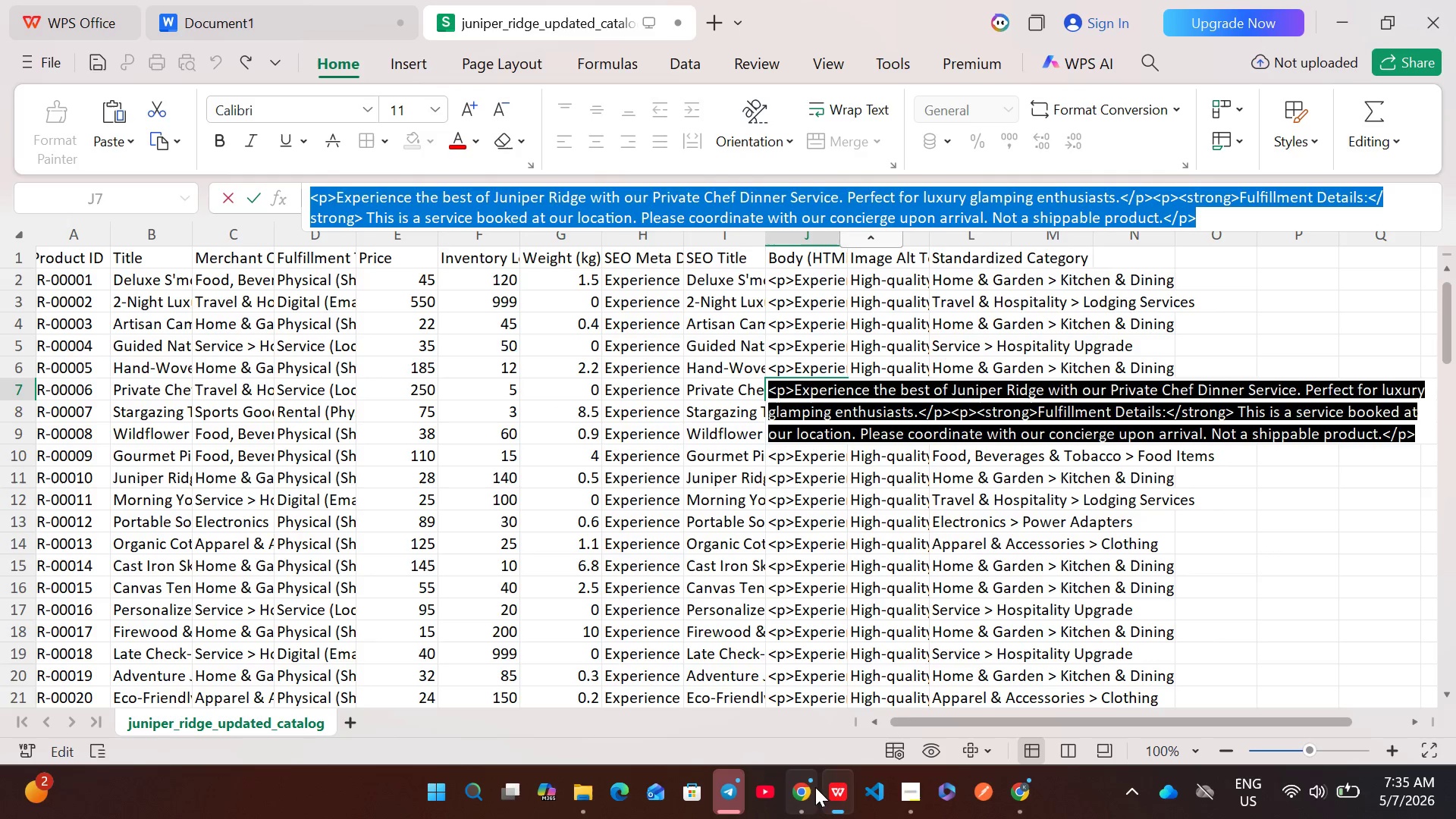 
left_click([814, 790])
 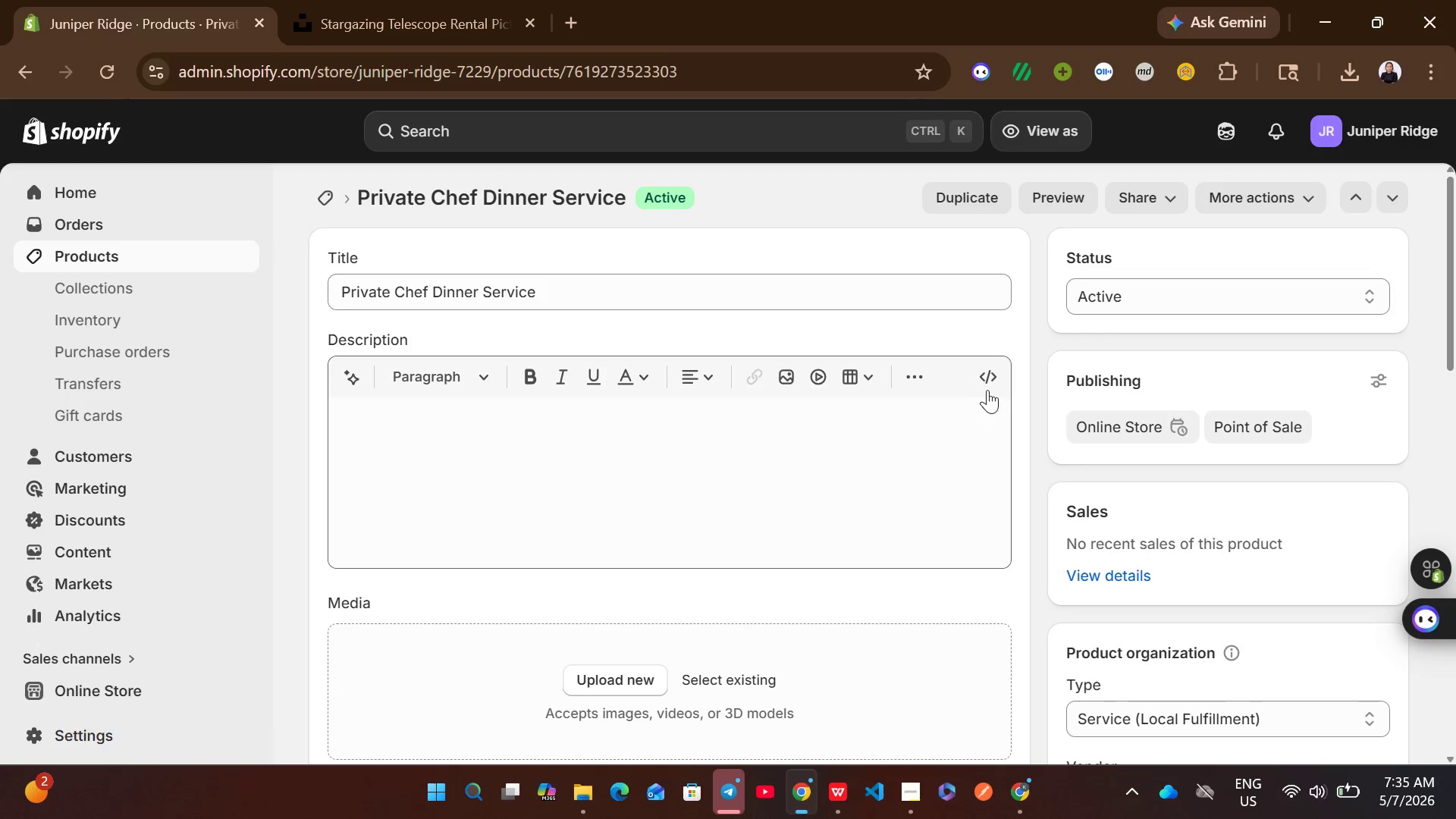 
left_click([987, 389])
 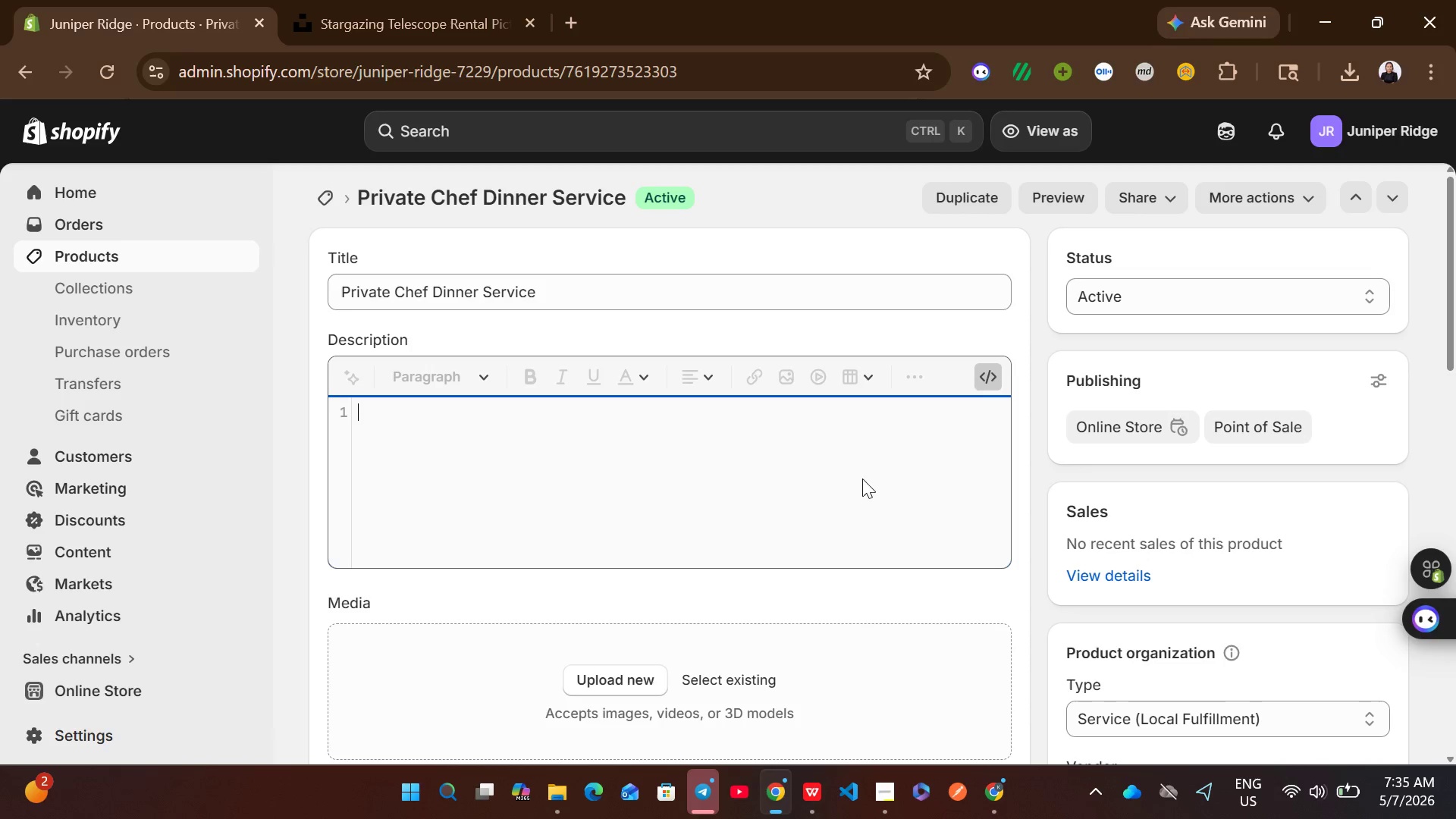 
left_click([841, 475])
 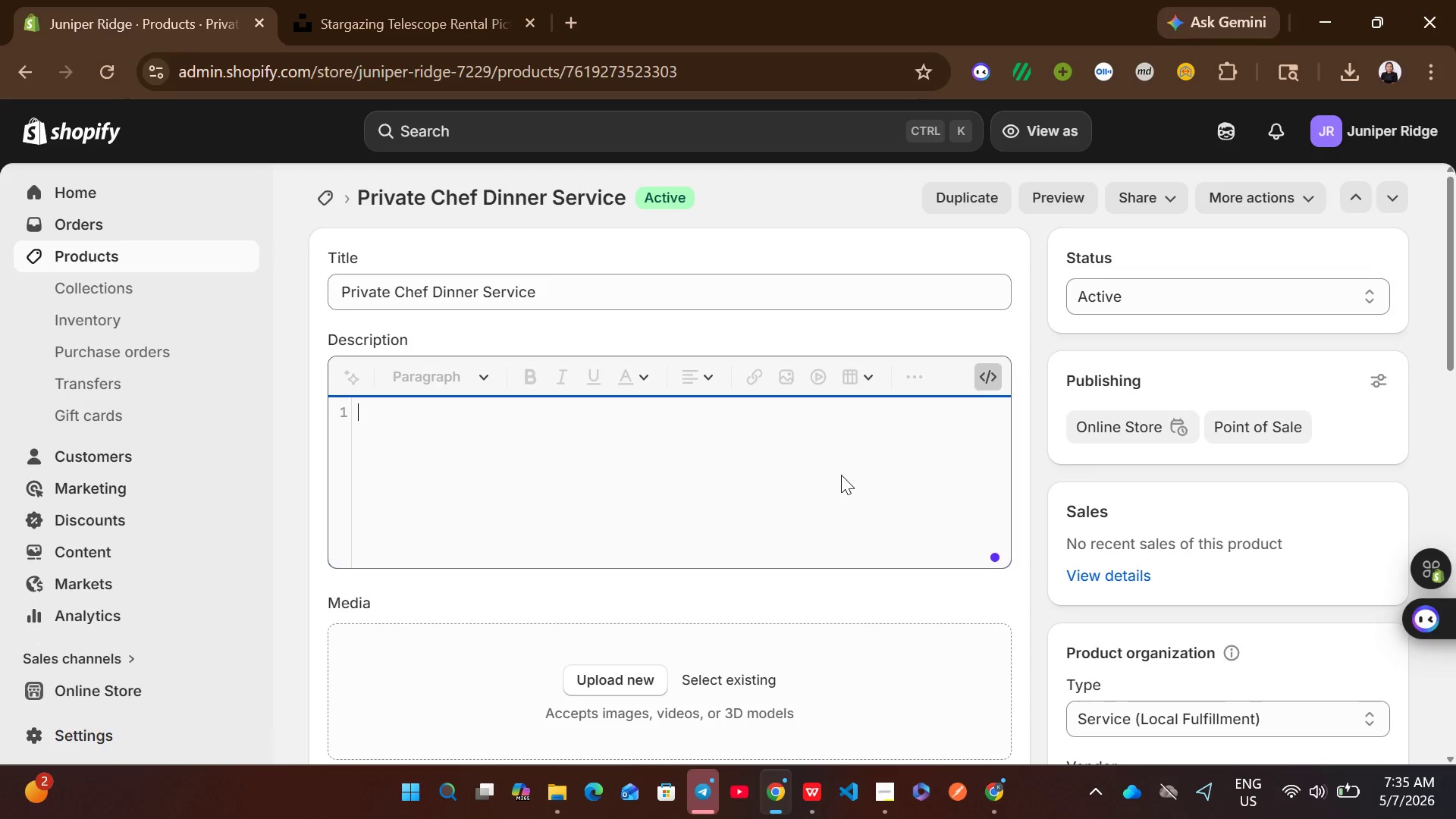 
key(Control+V)
 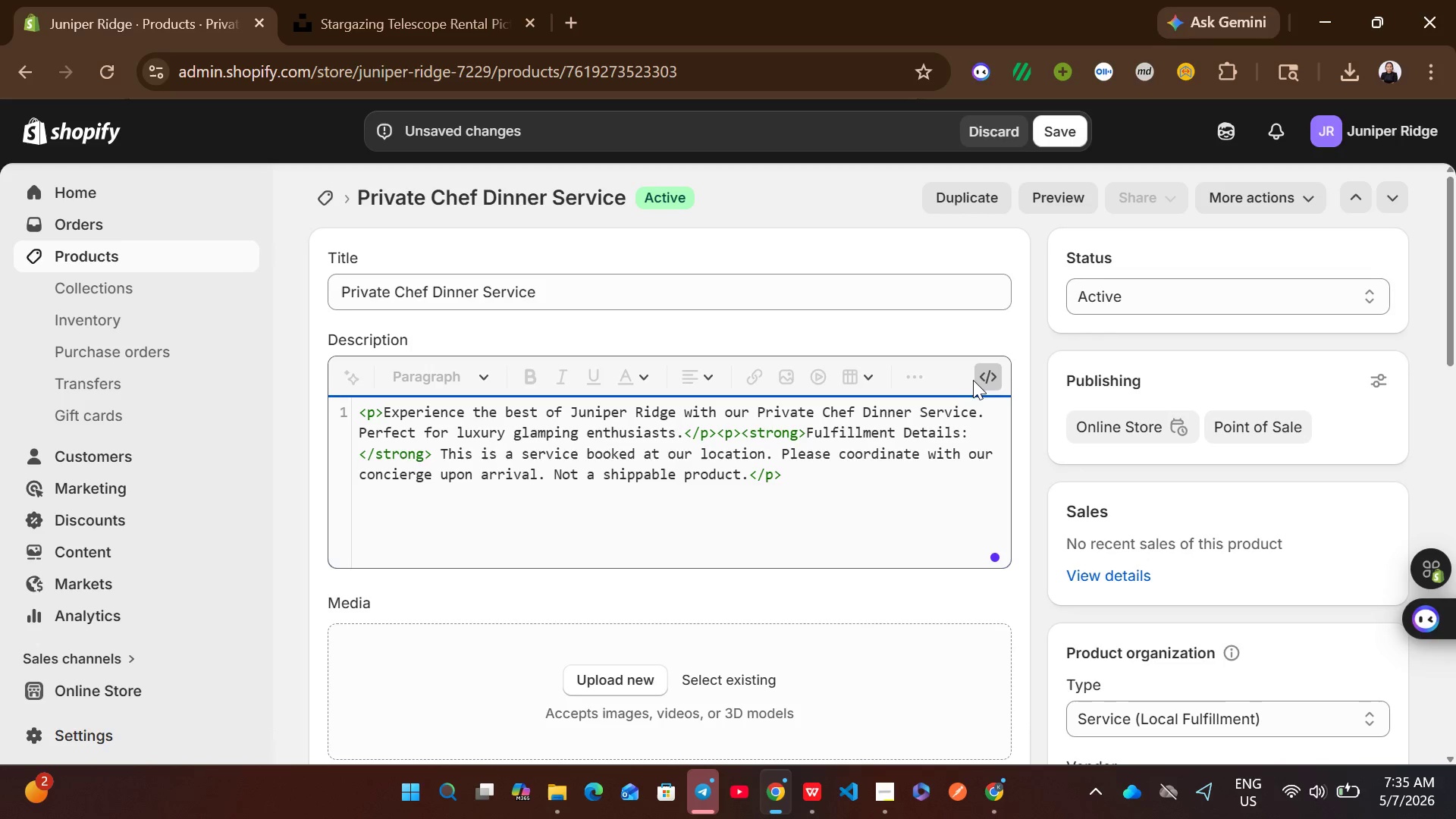 
left_click([975, 372])
 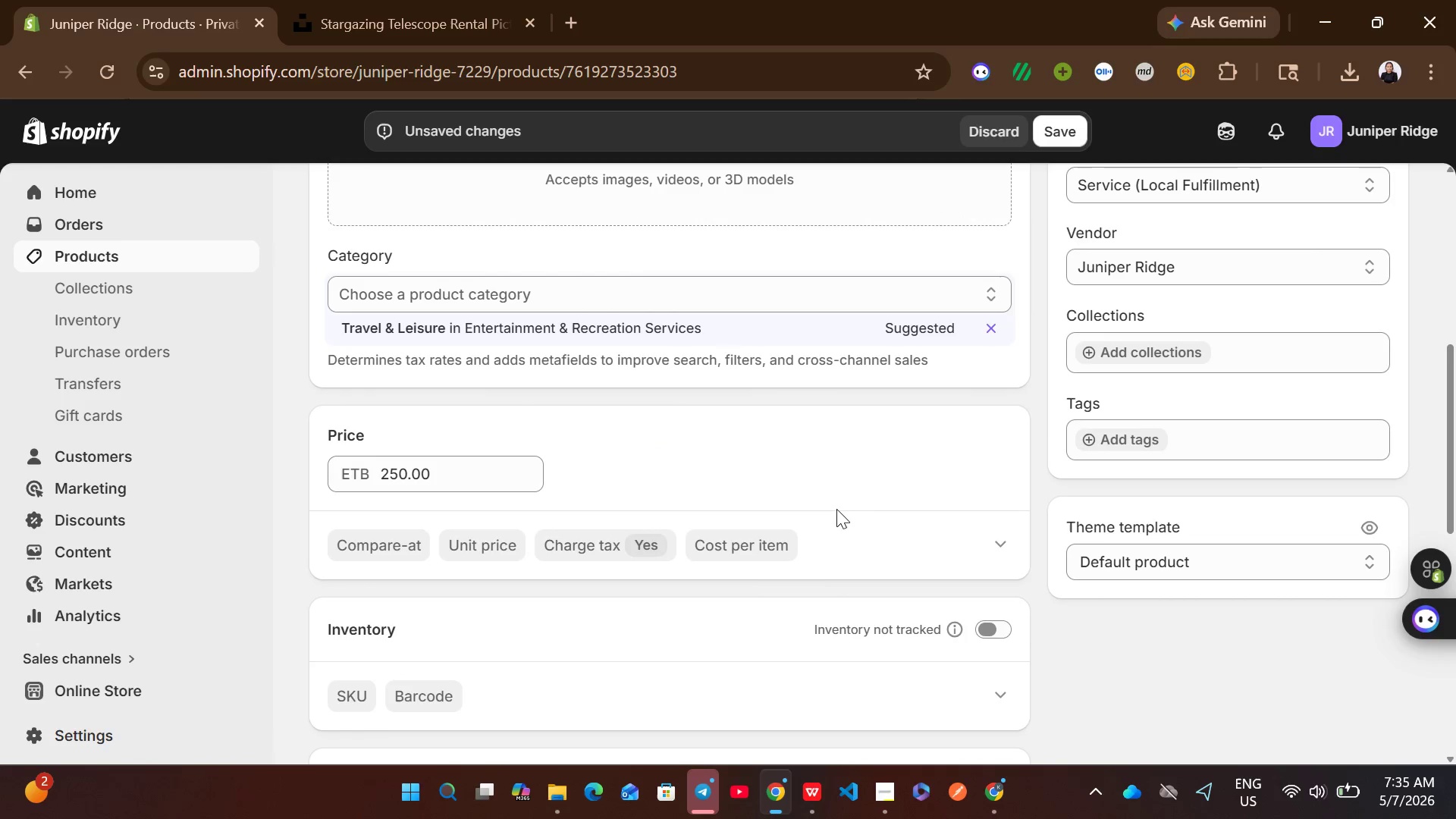 
left_click([733, 316])
 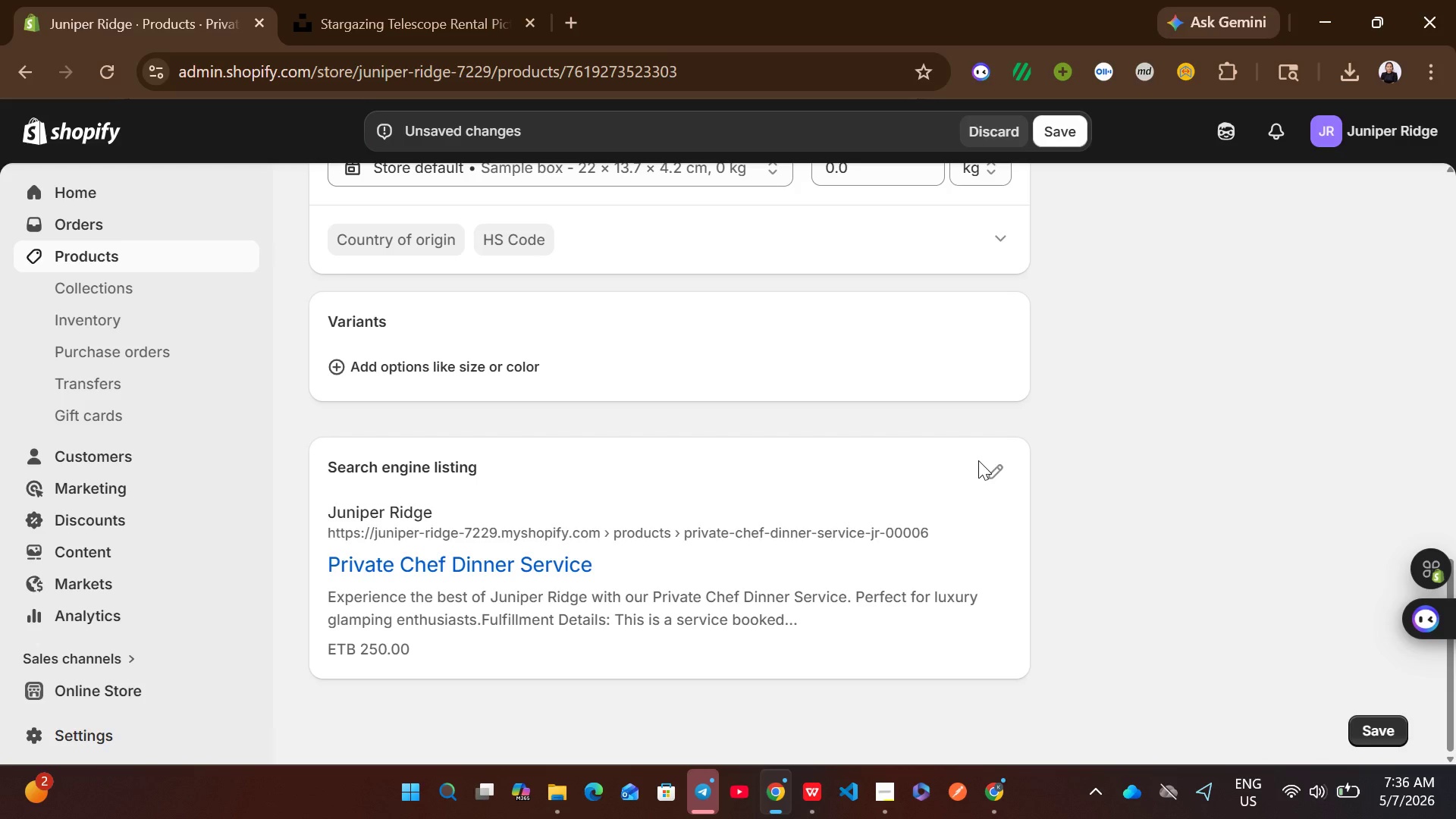 
left_click([987, 466])
 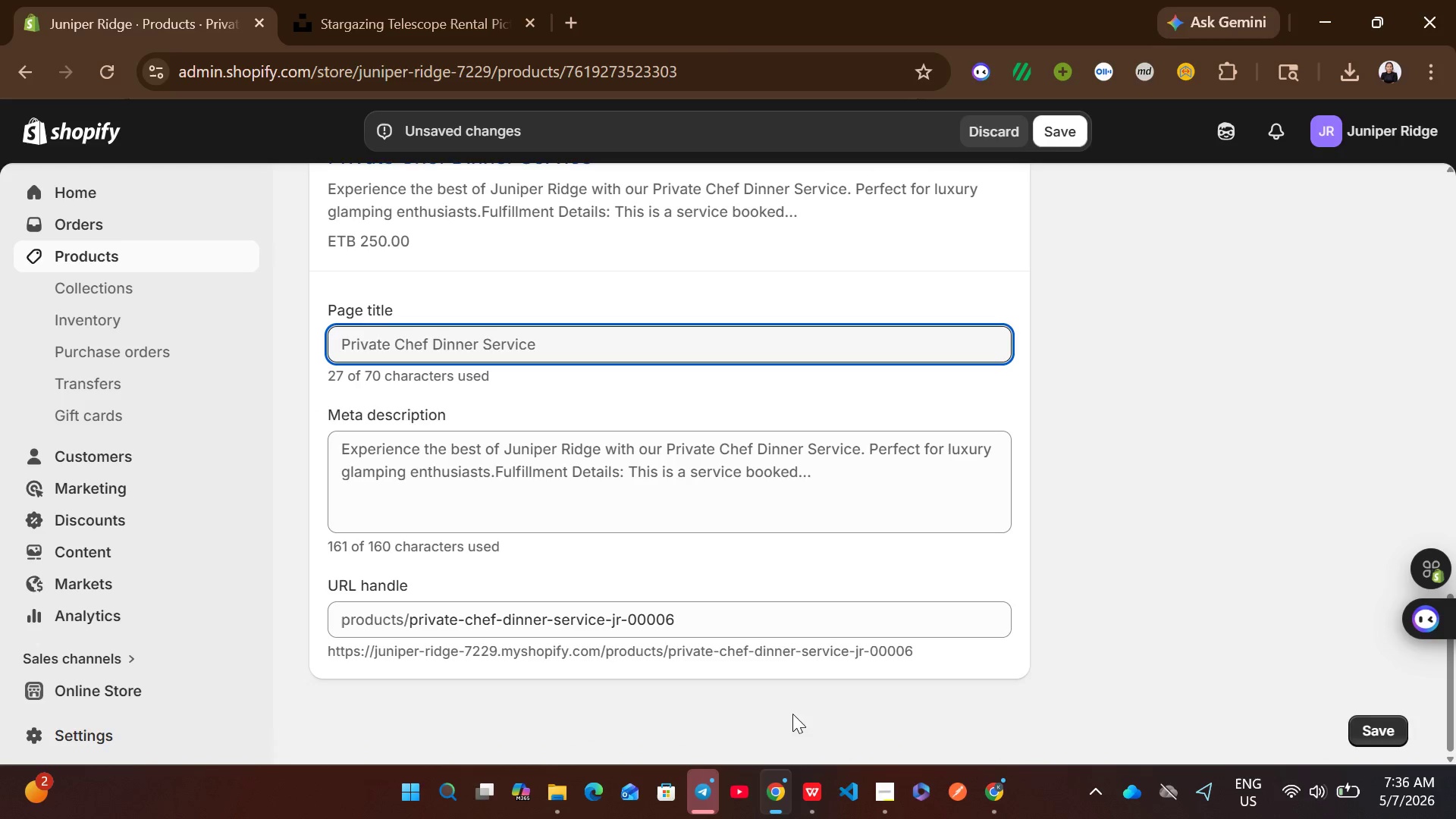 
left_click([811, 796])
 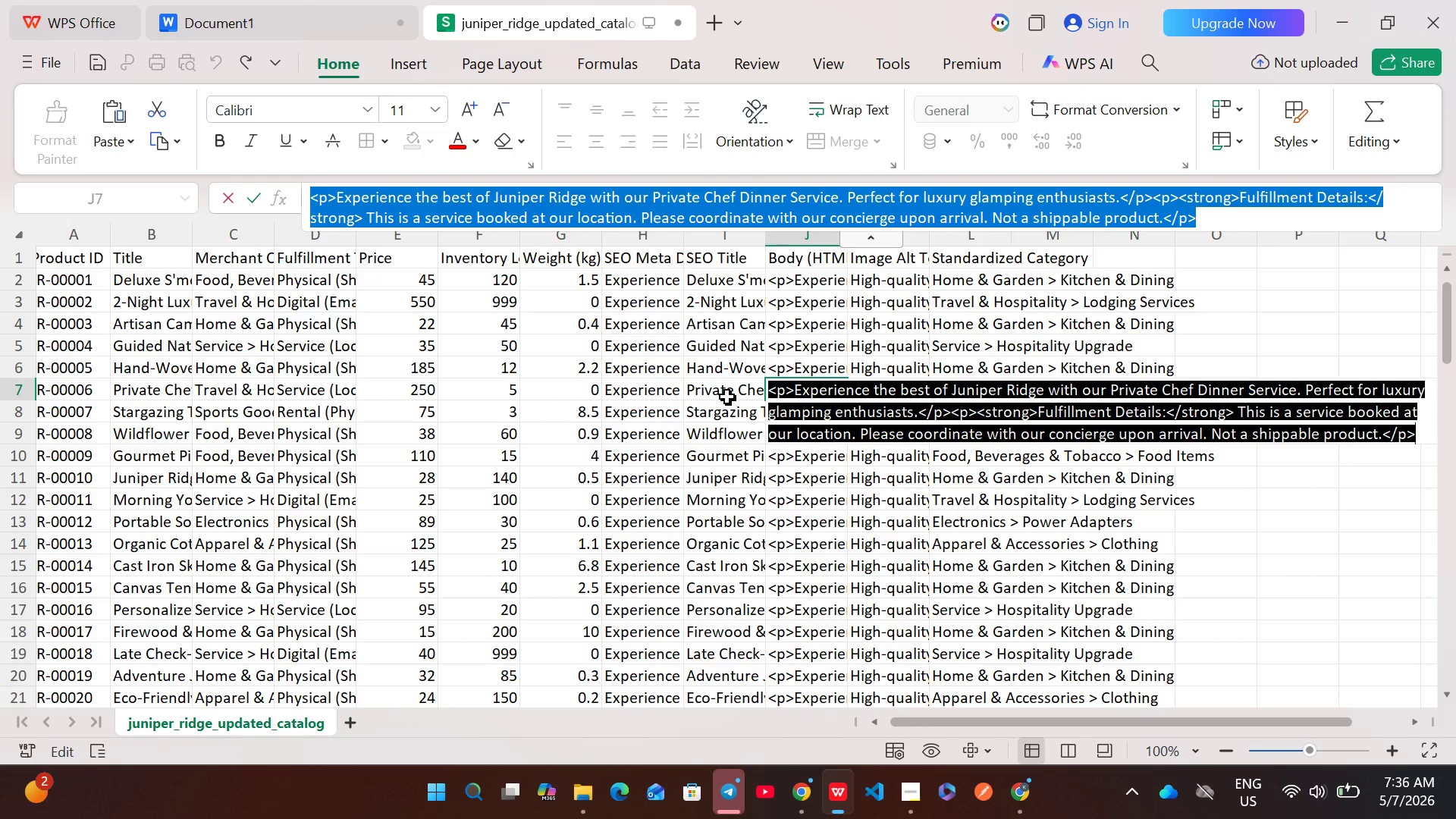 
double_click([726, 397])
 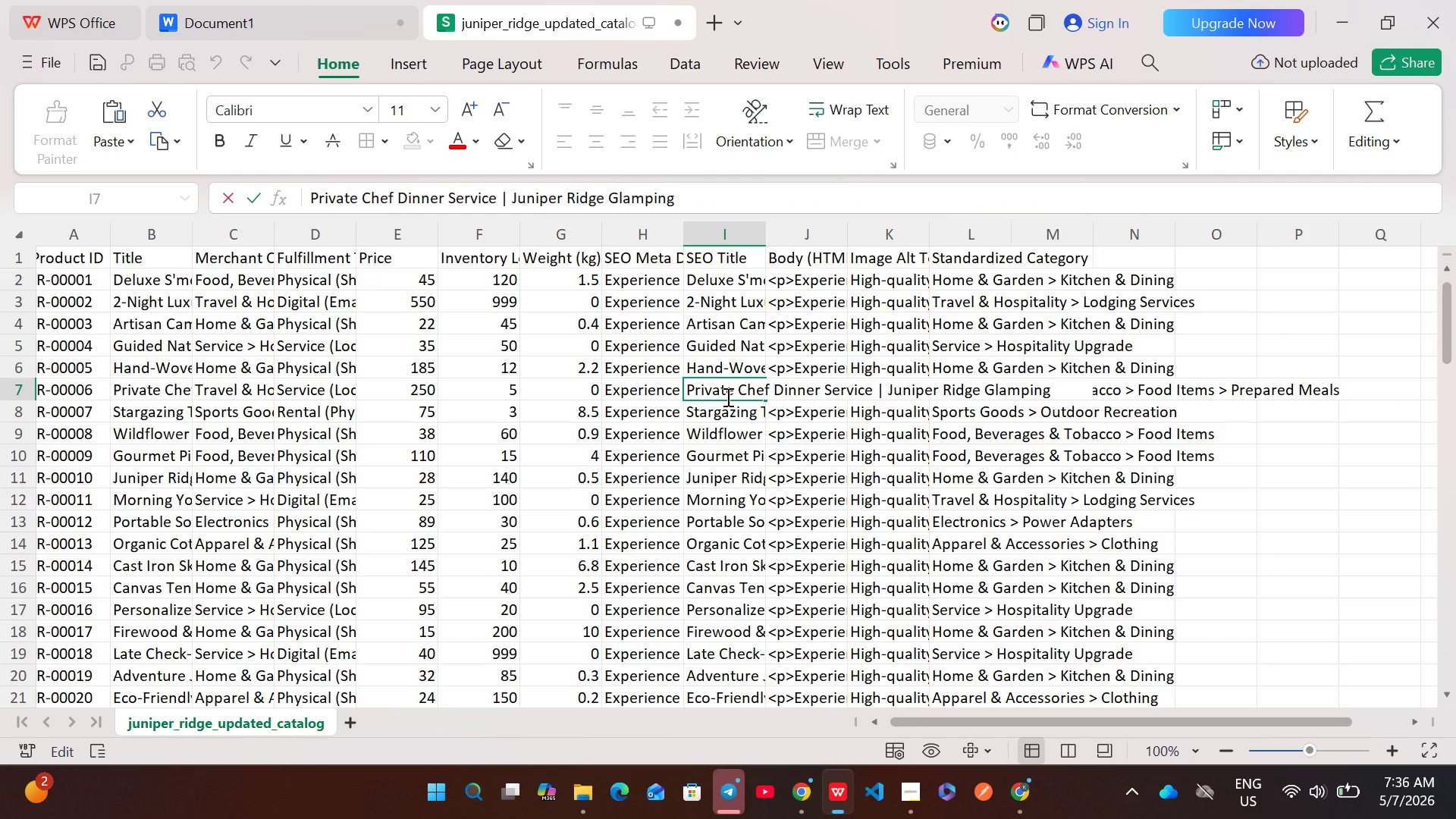 
key(Control+A)
 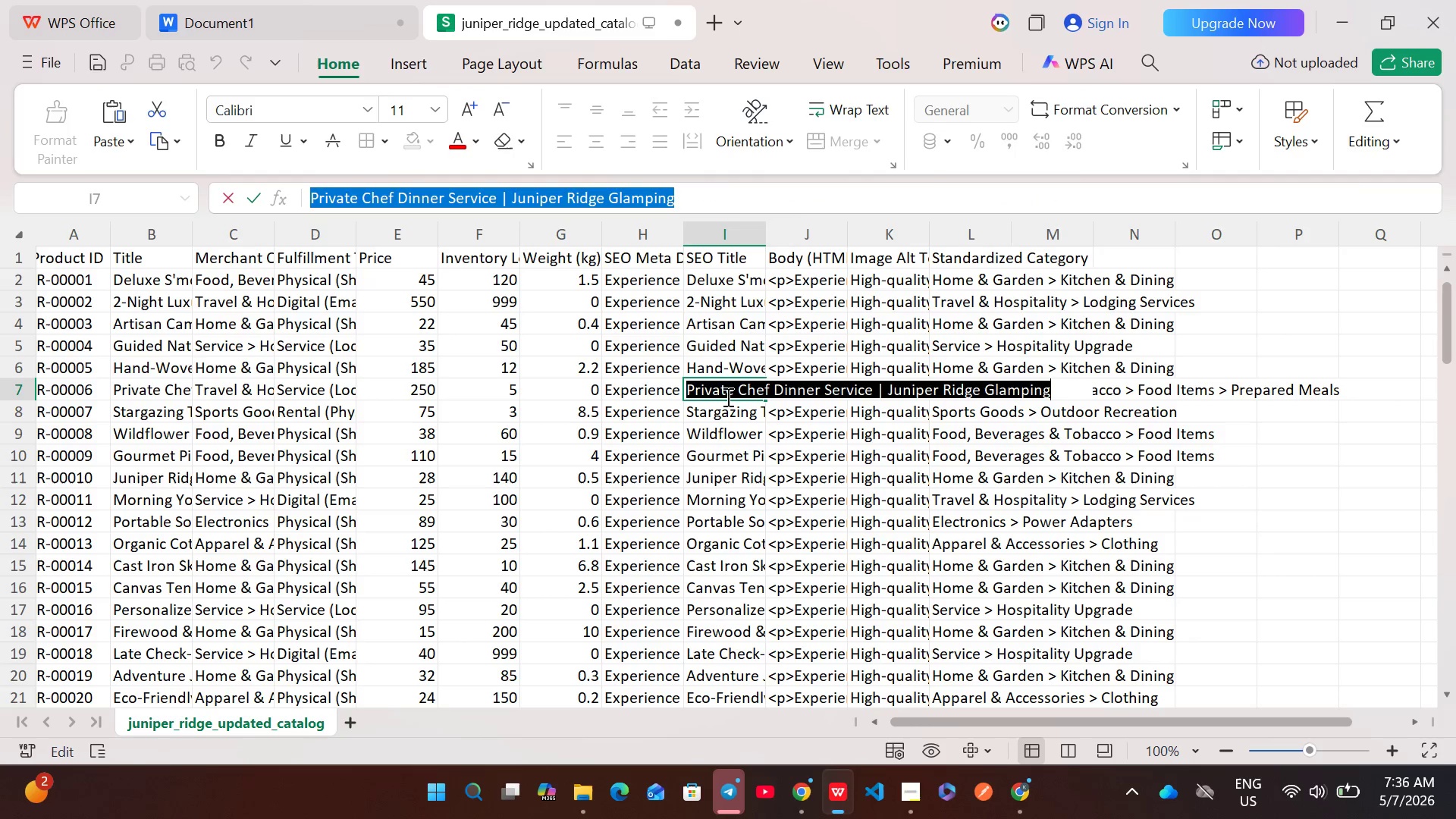 
key(Control+C)
 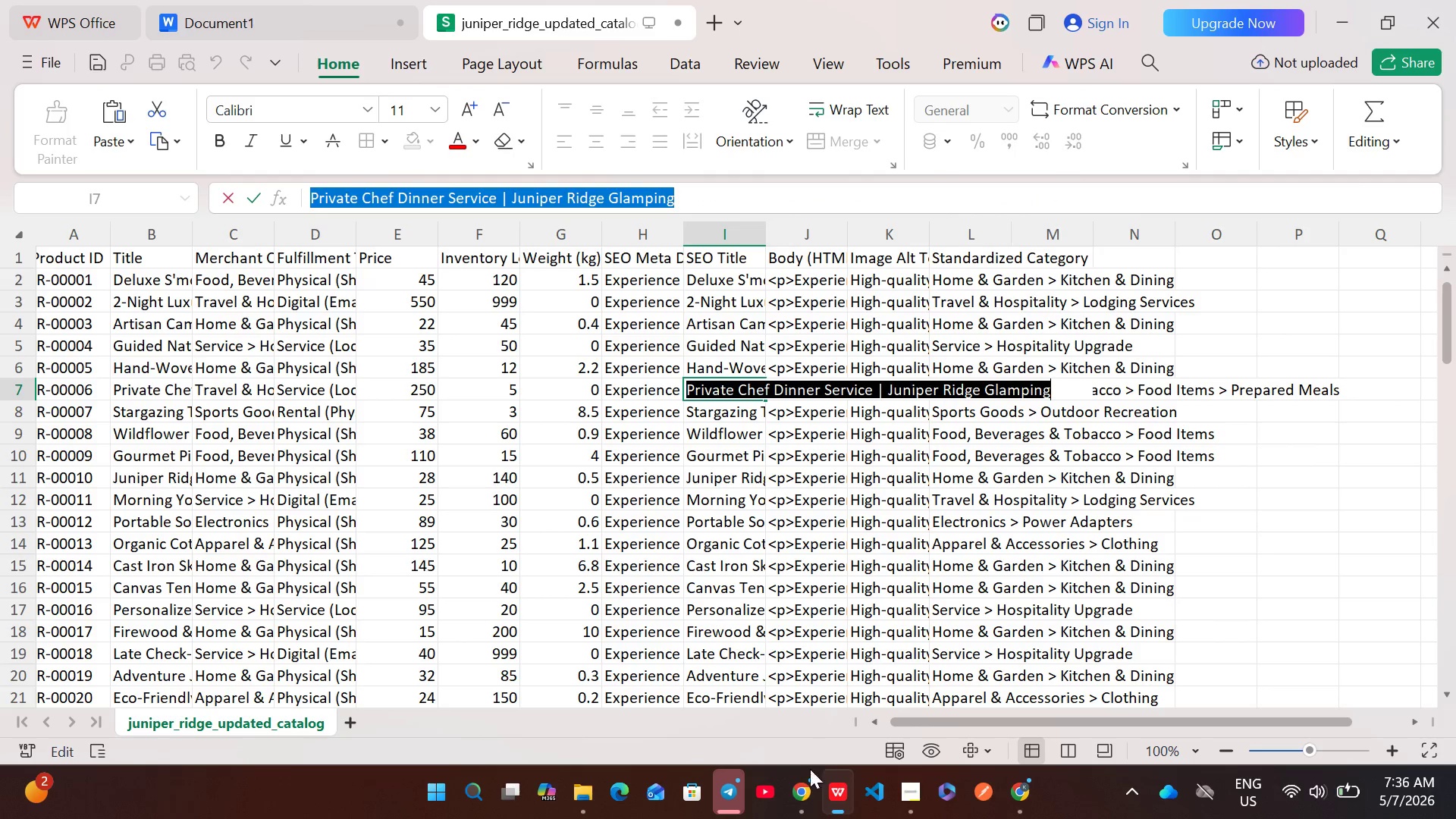 
left_click([805, 777])
 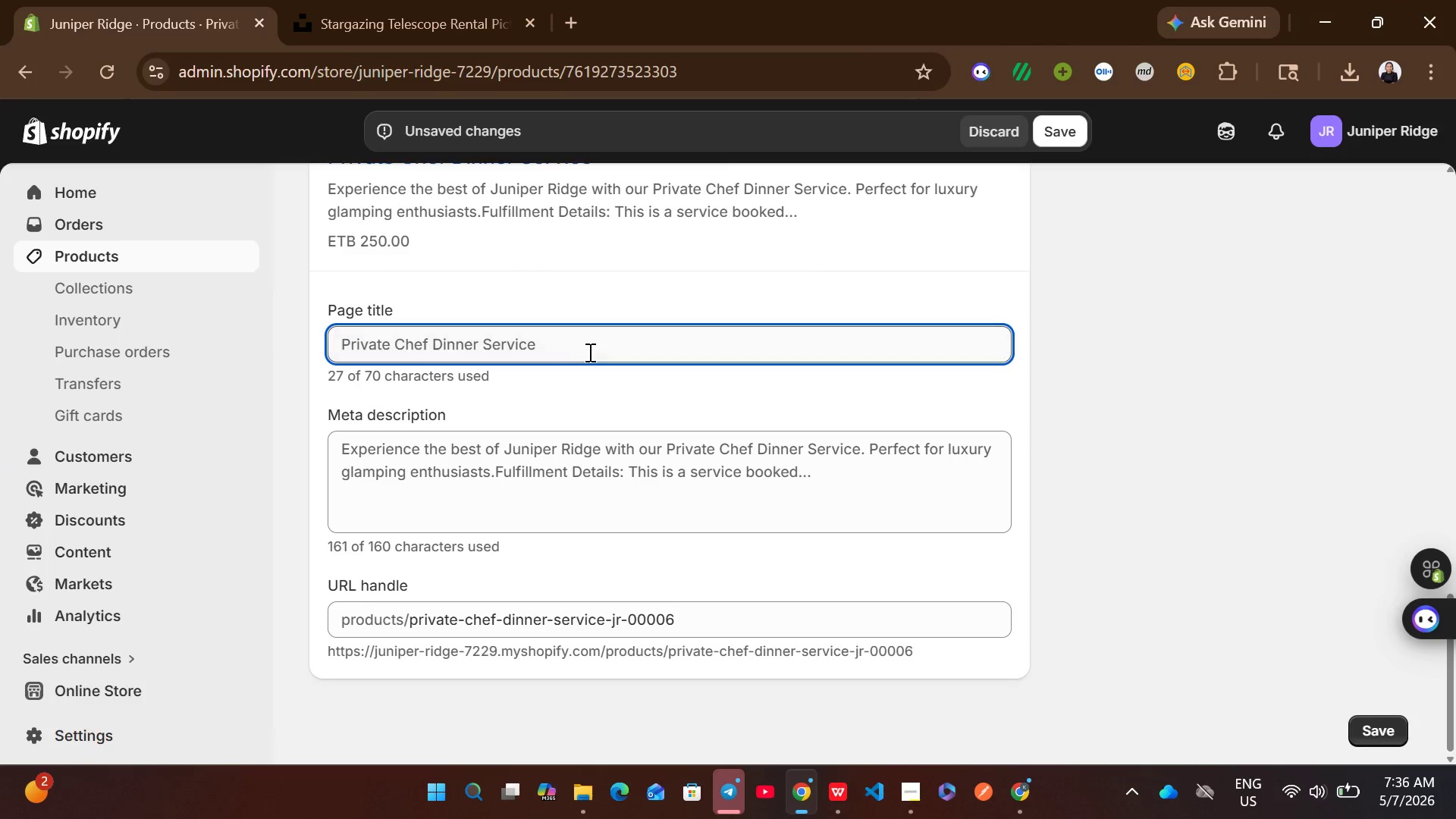 
left_click([582, 351])
 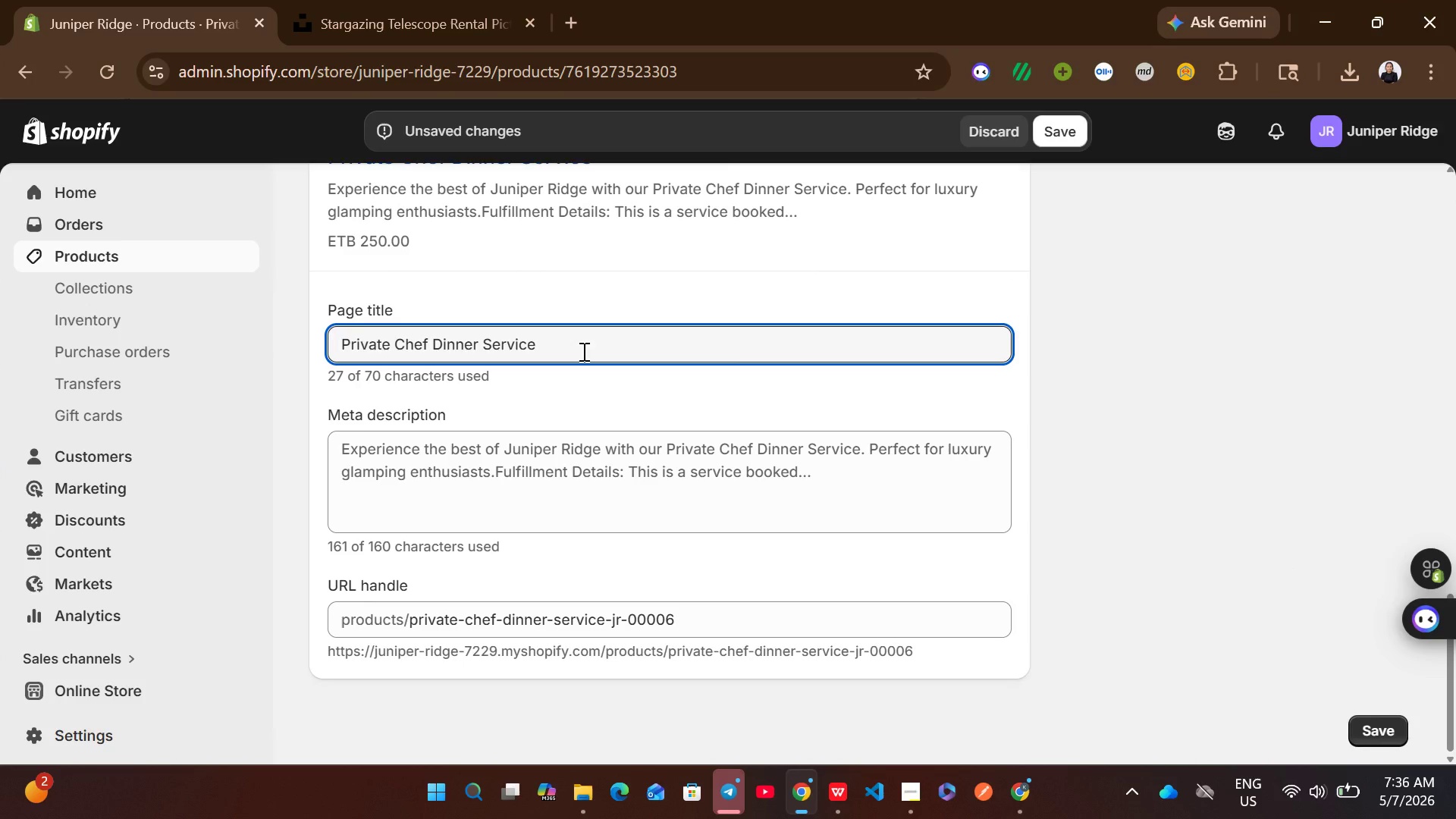 
key(Control+A)
 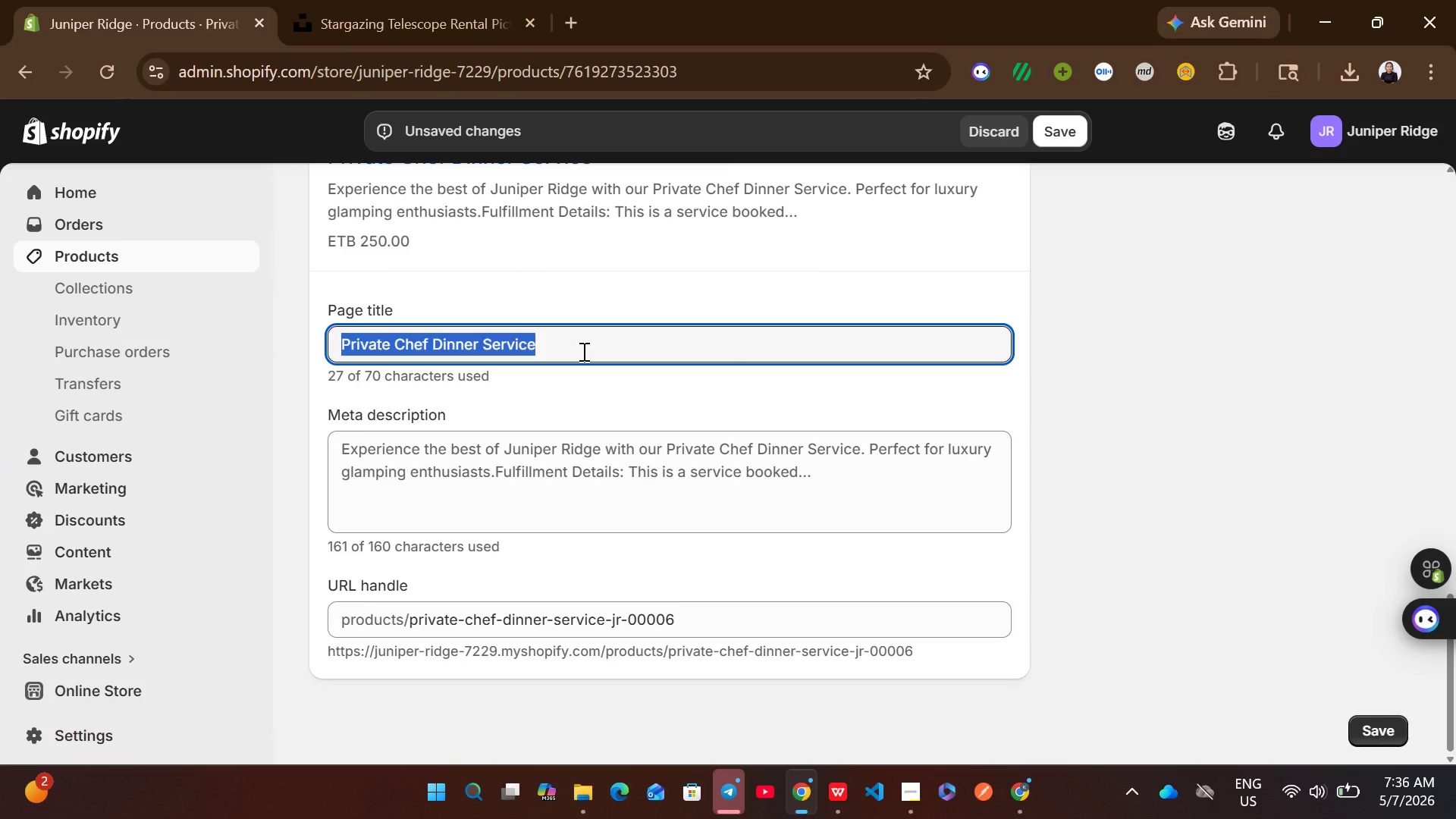 
key(Control+V)
 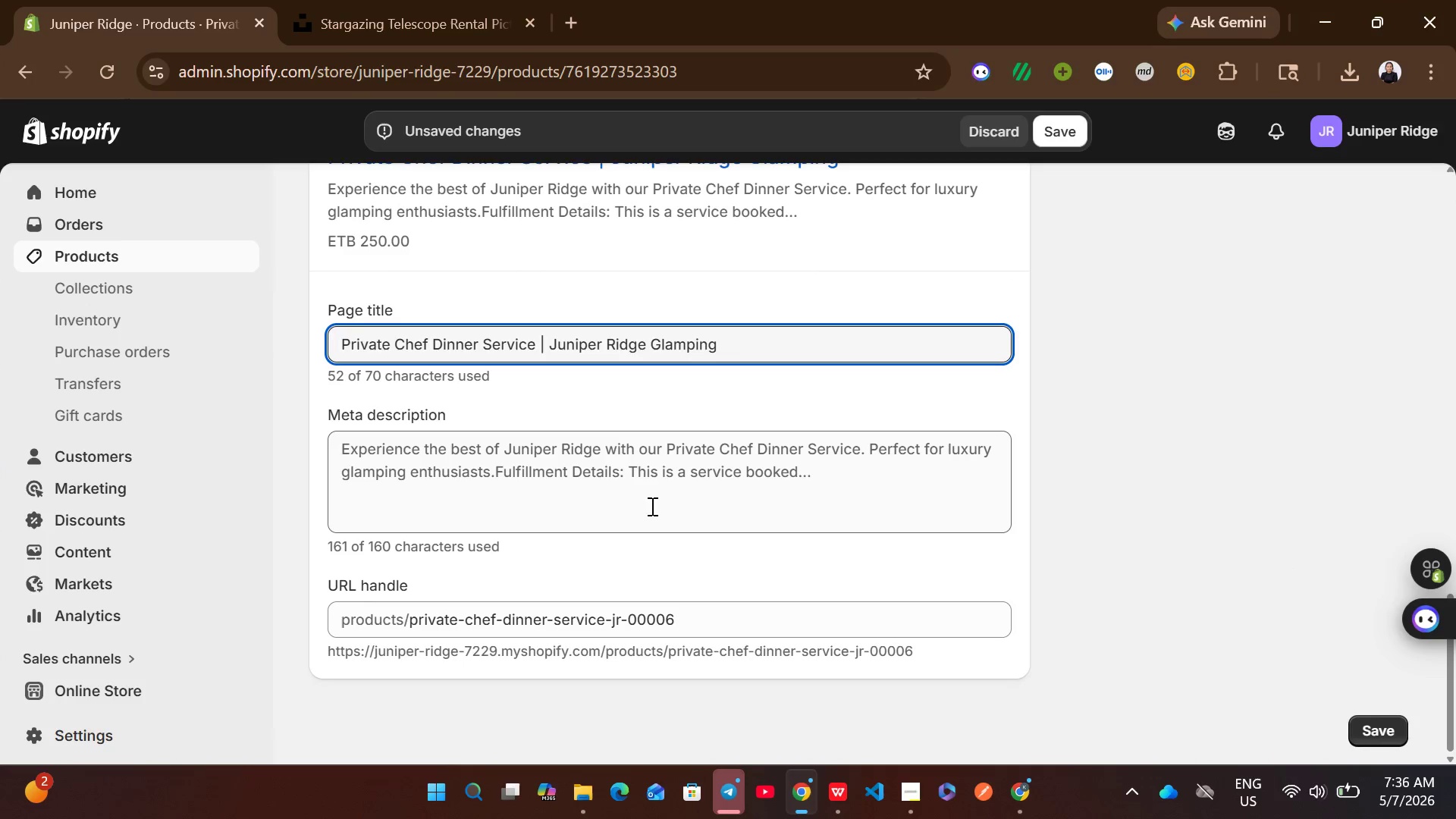 
left_click([651, 510])
 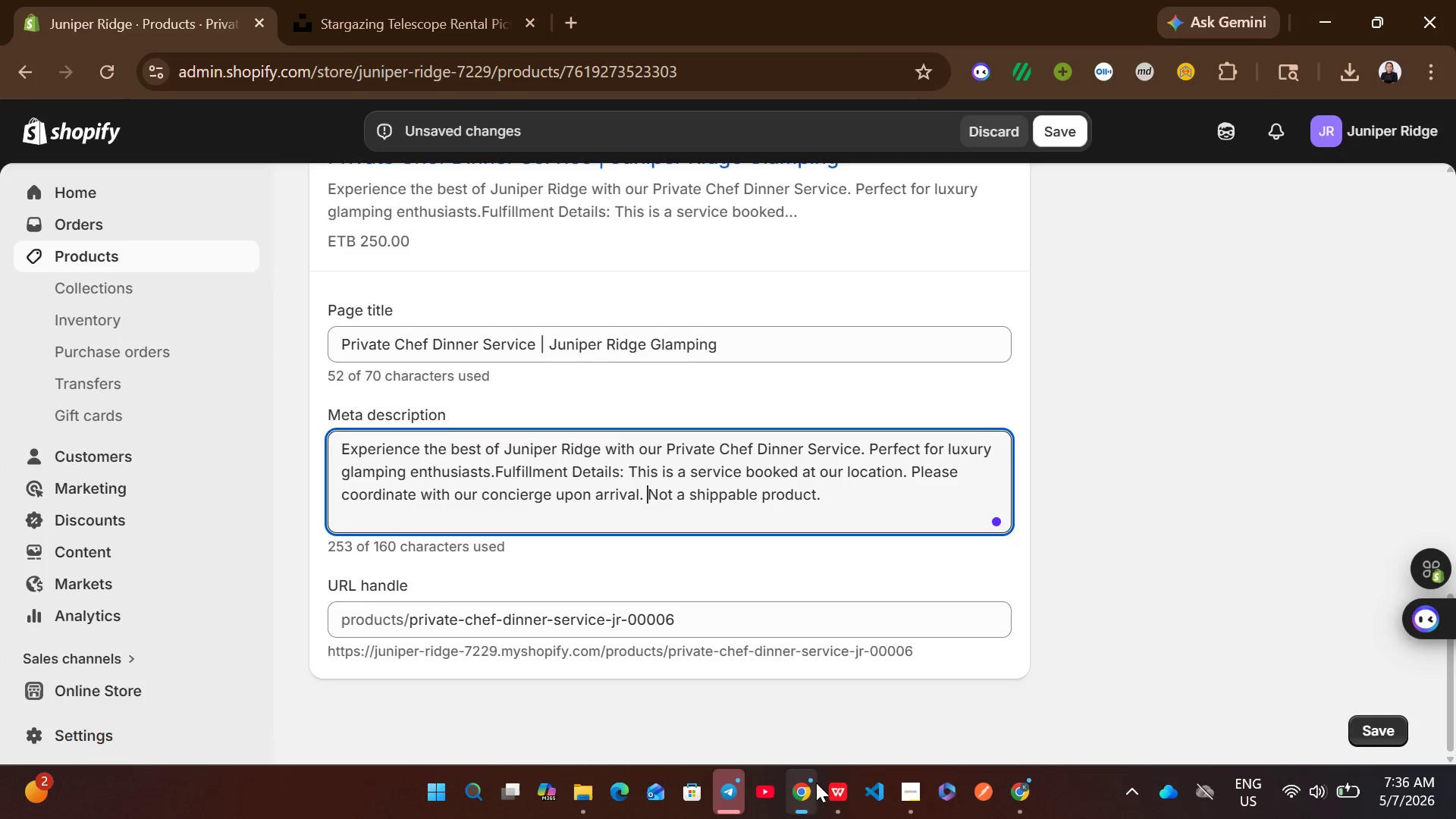 
left_click([836, 783])
 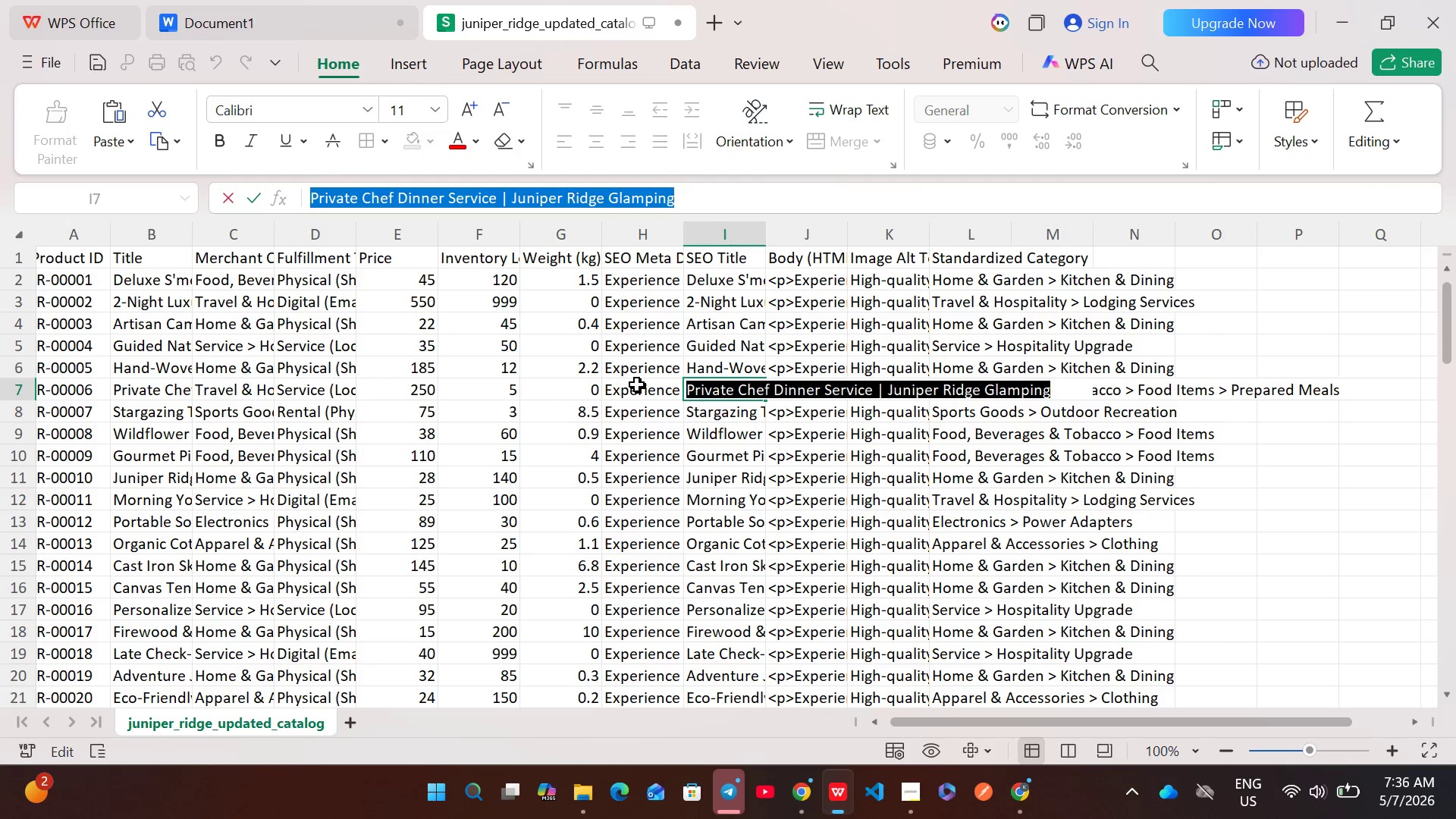 
double_click([637, 384])
 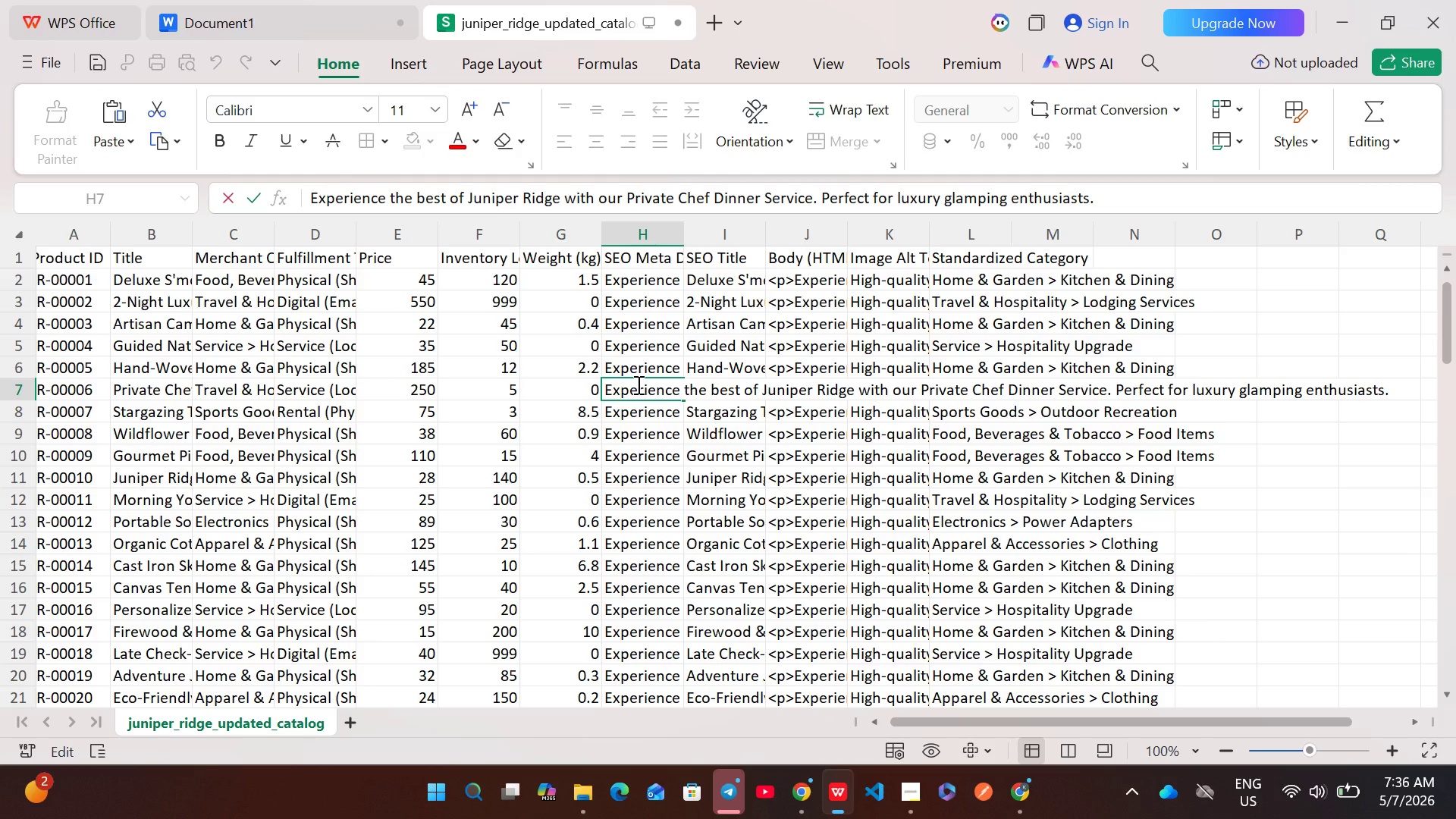 
key(Control+A)
 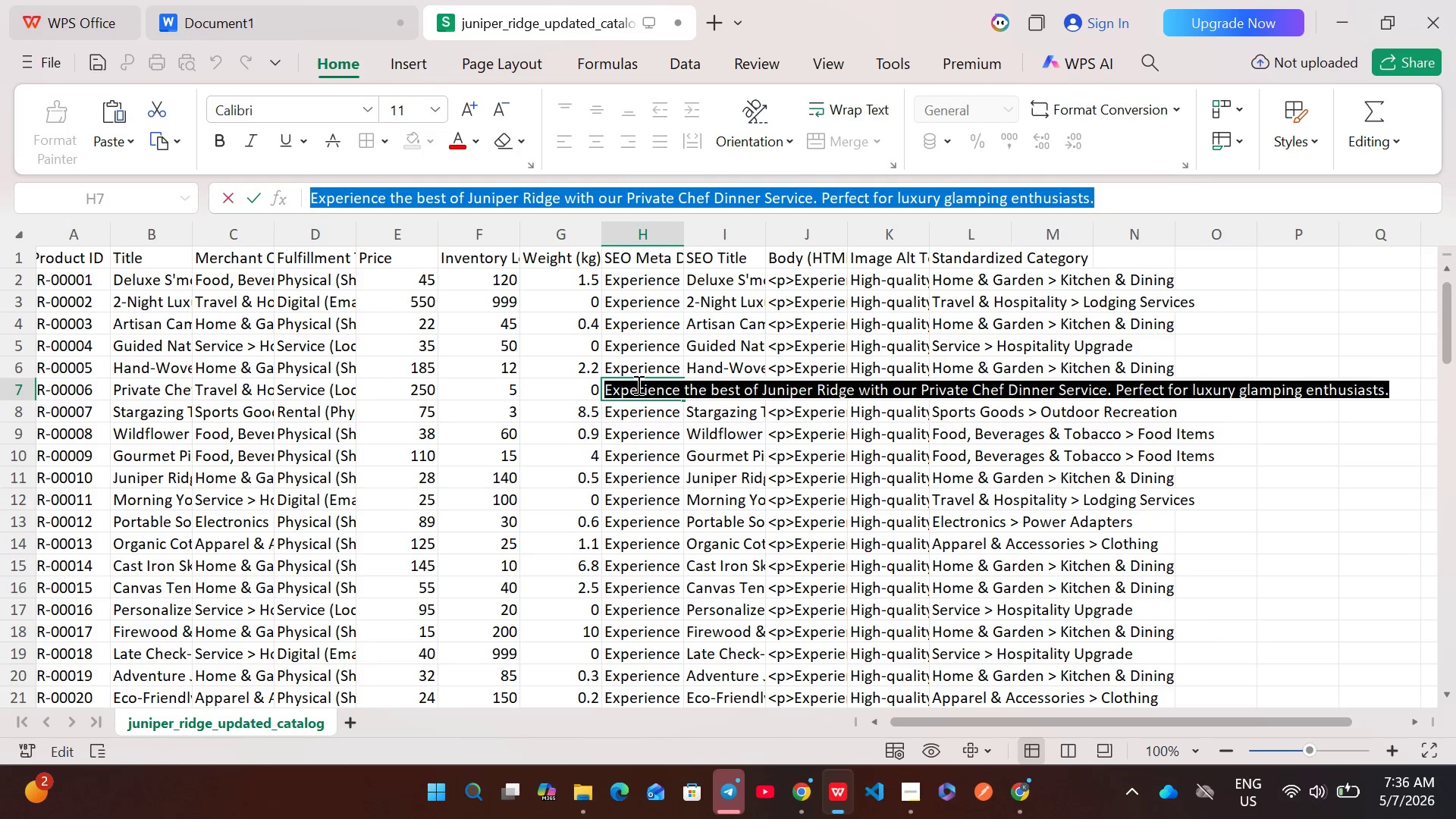 
key(Control+C)
 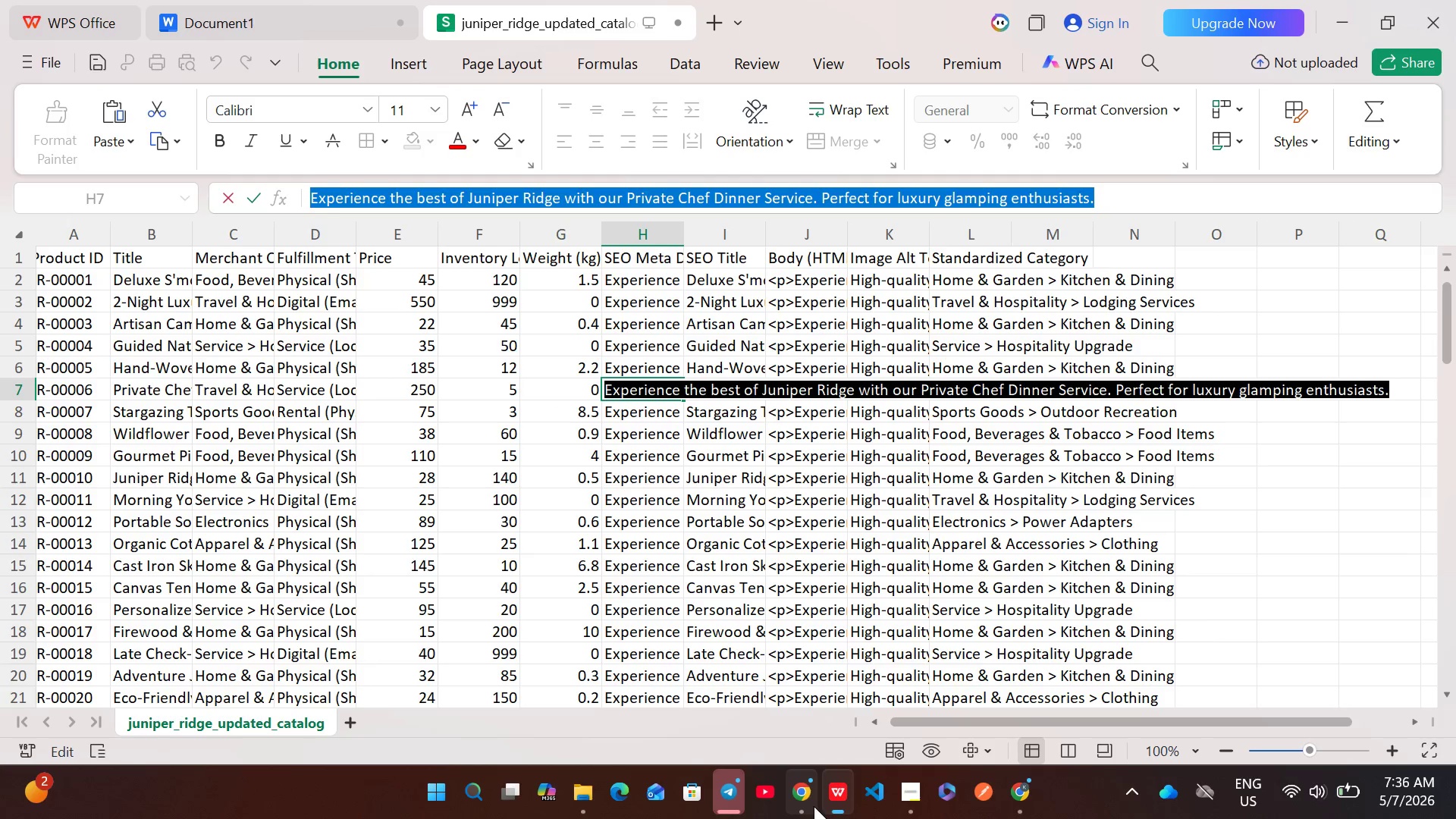 
left_click([809, 801])
 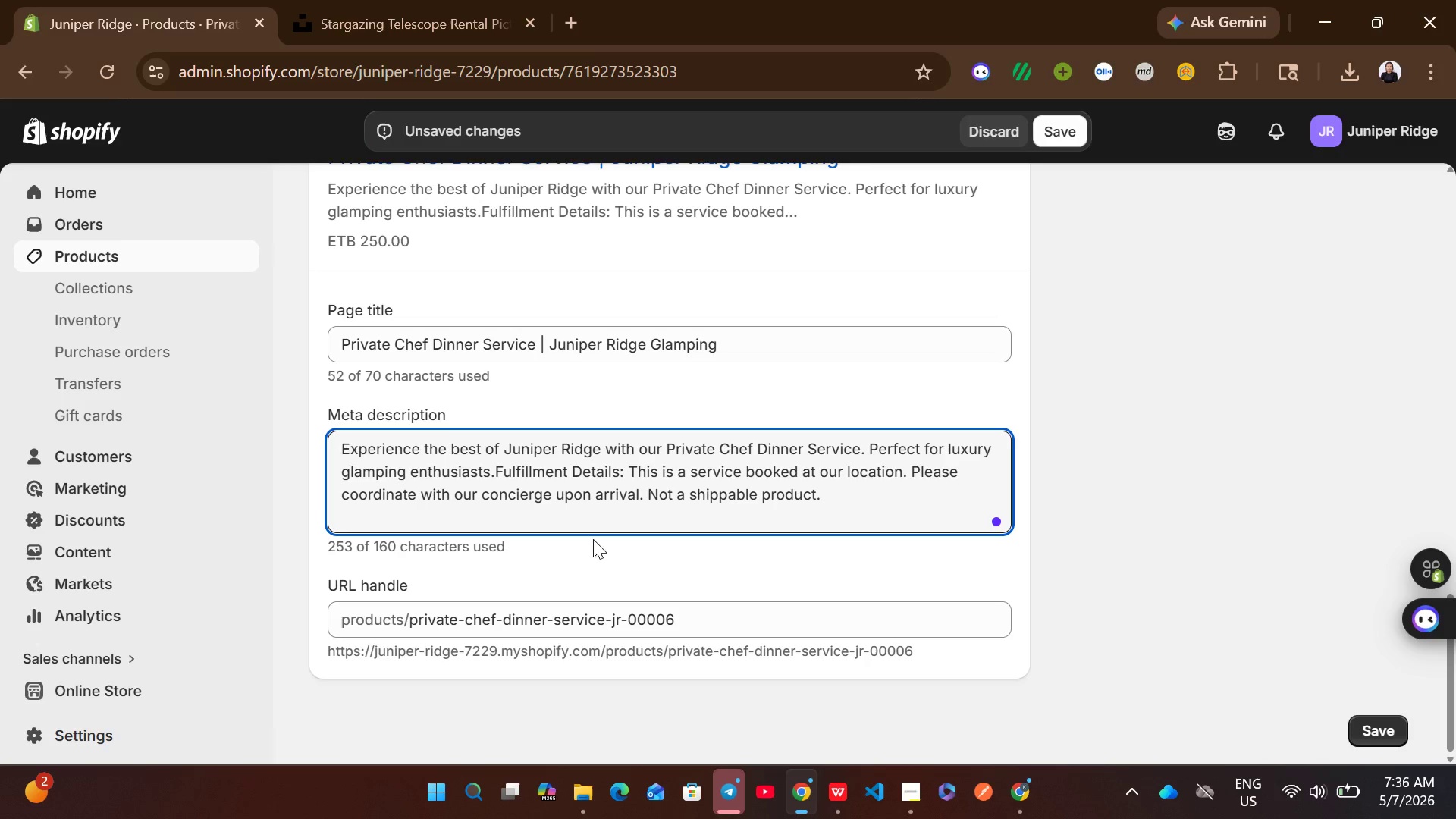 
left_click([574, 510])
 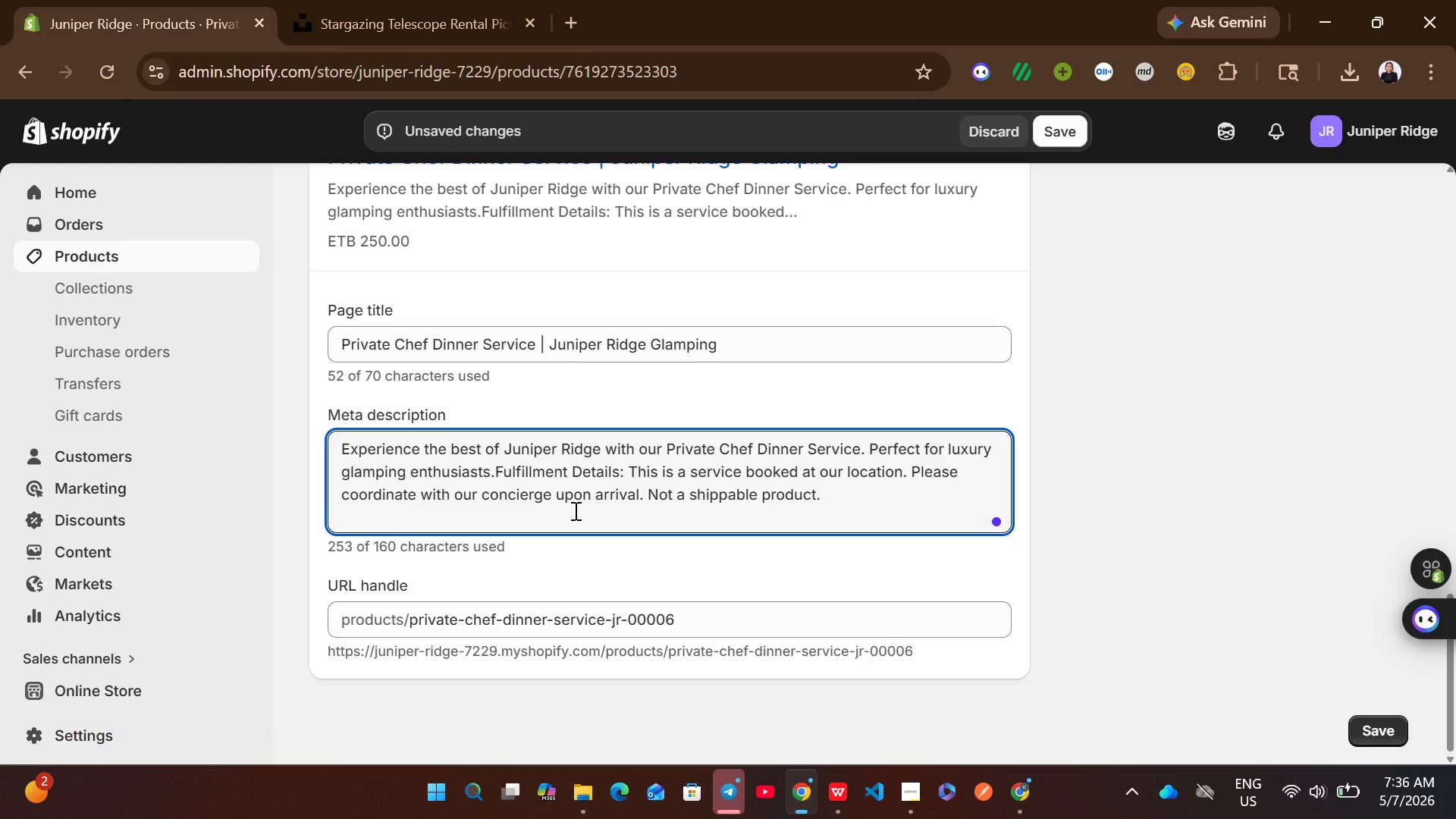 
key(Control+A)
 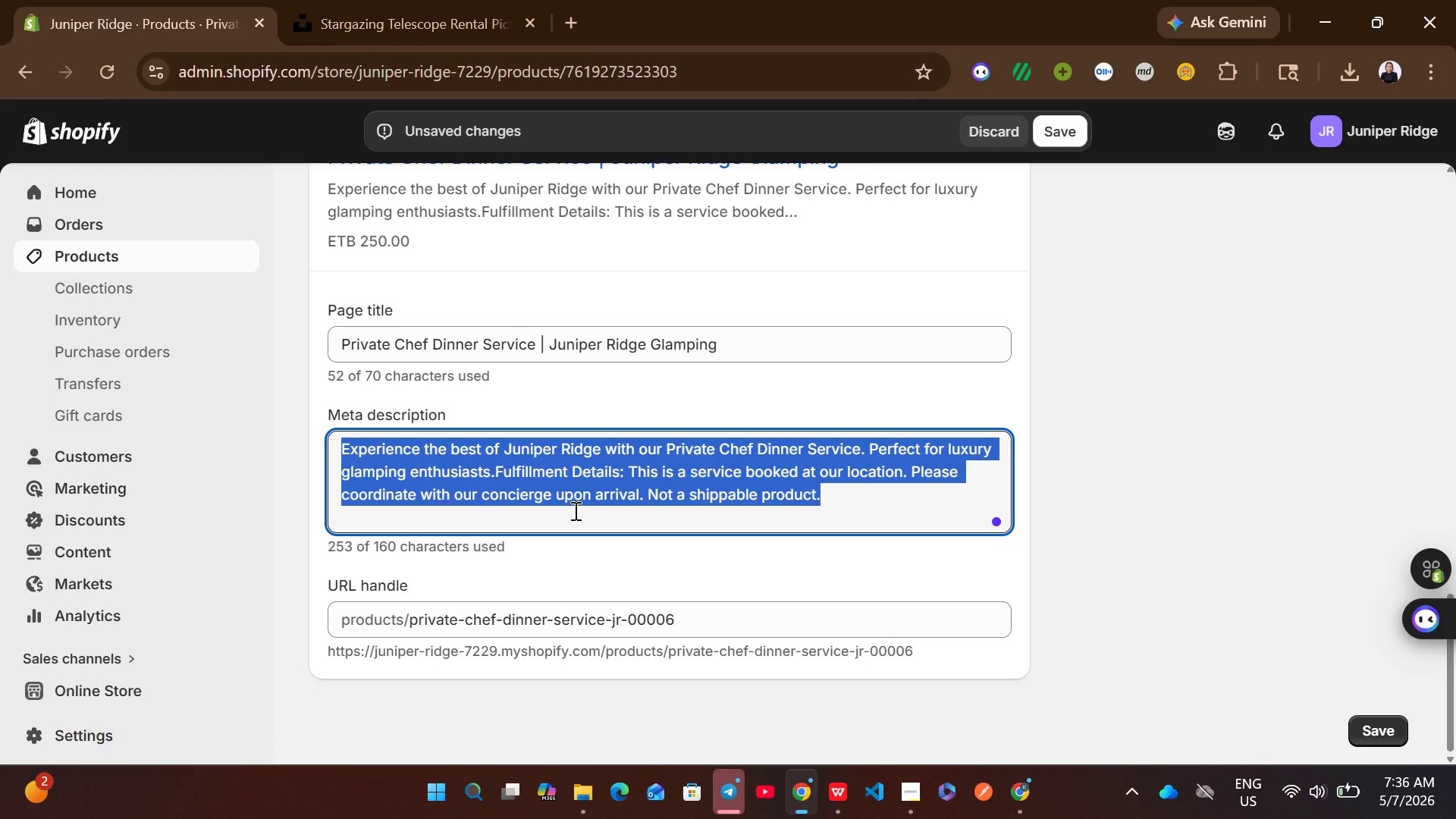 
key(Control+V)
 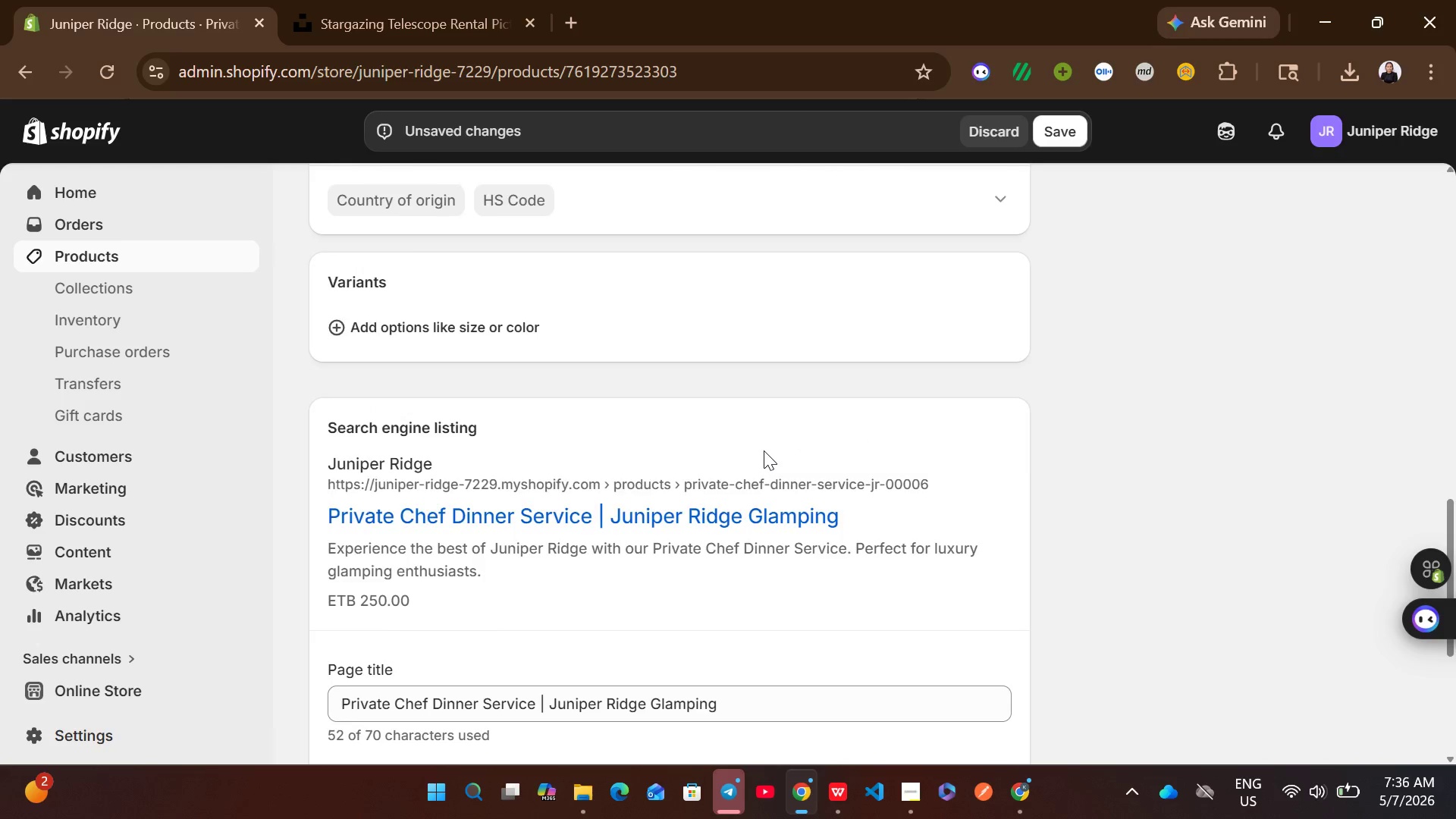 
wait(10.77)
 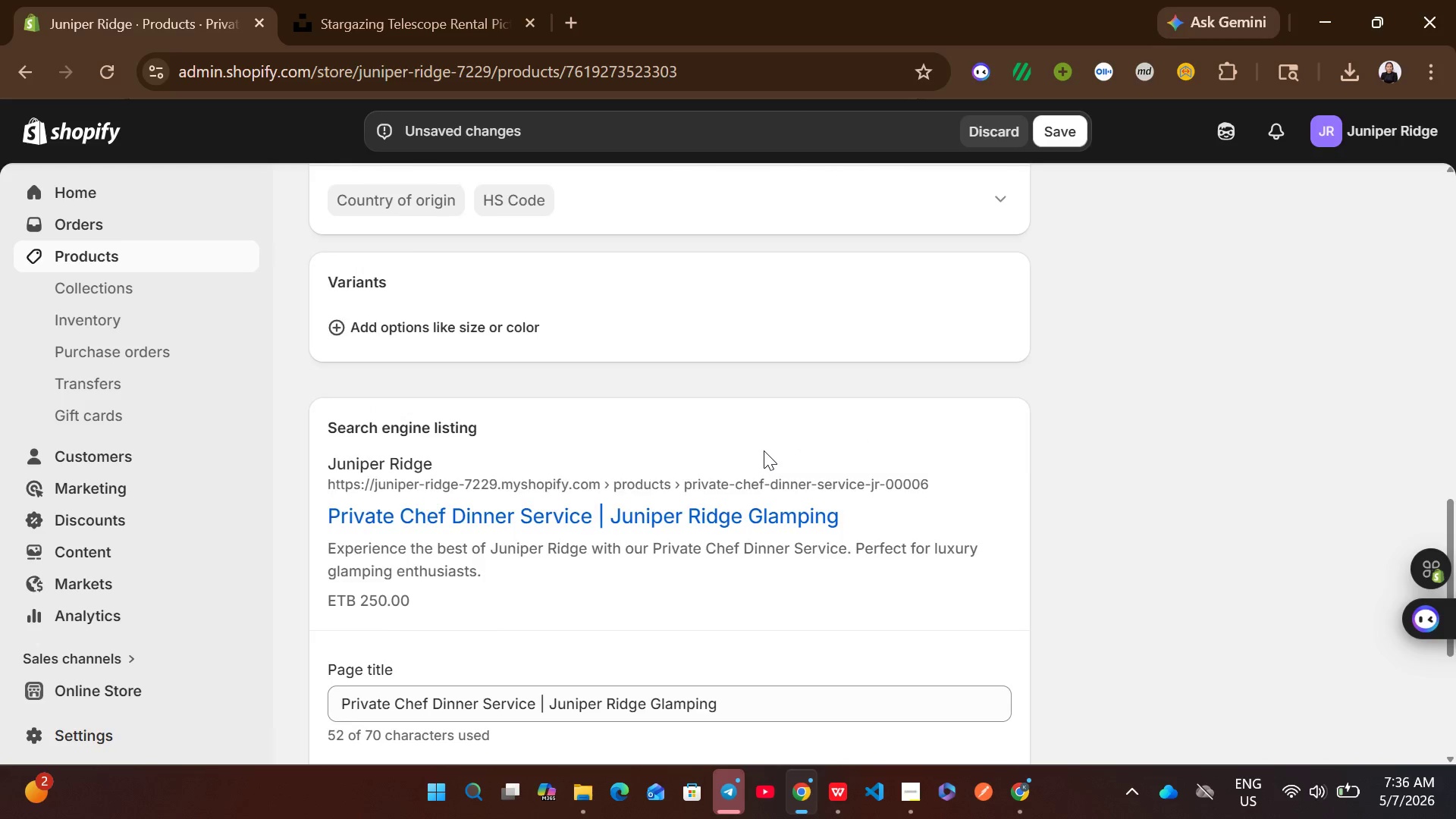 
left_click([985, 498])
 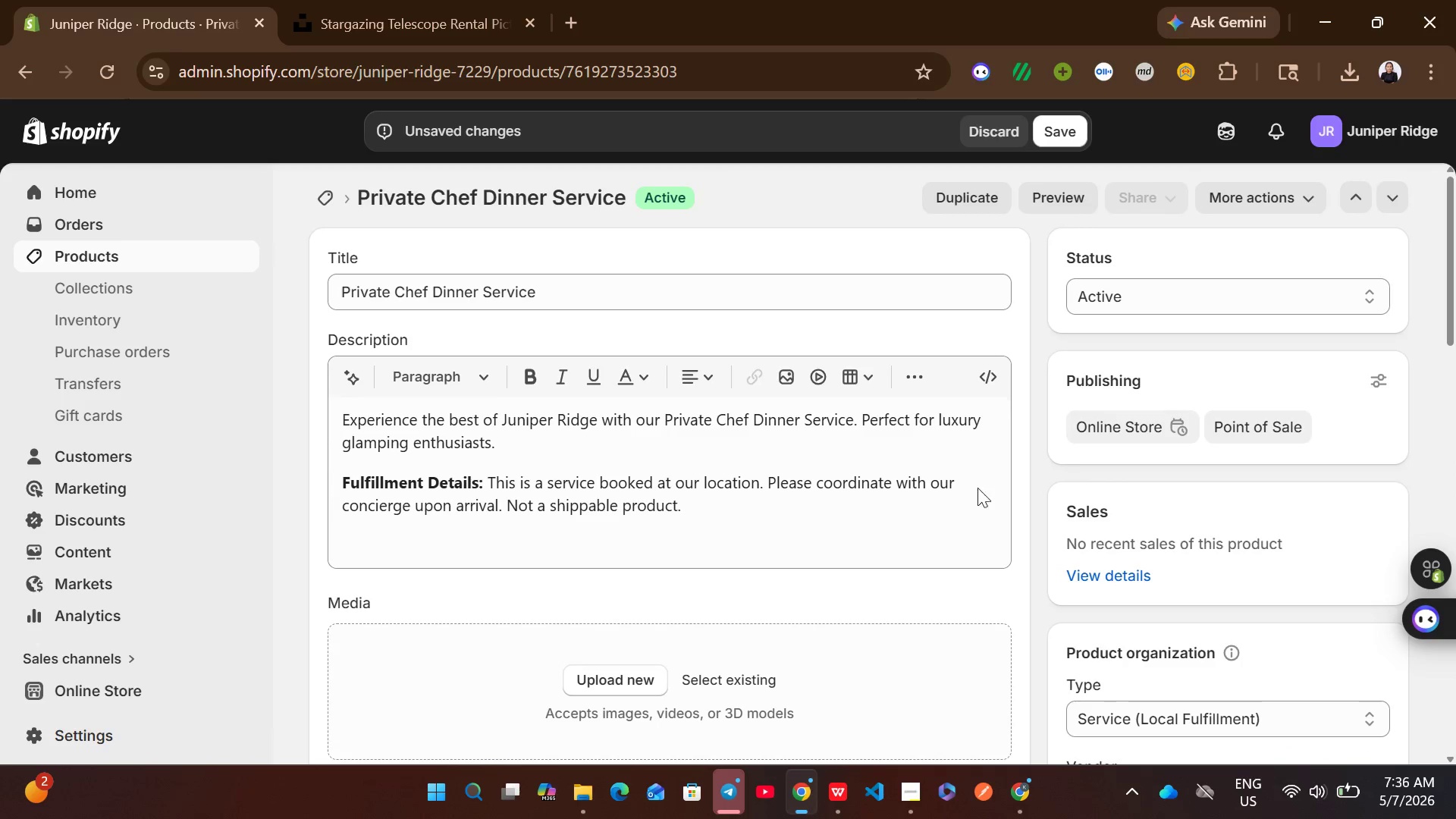 
left_click([607, 306])
 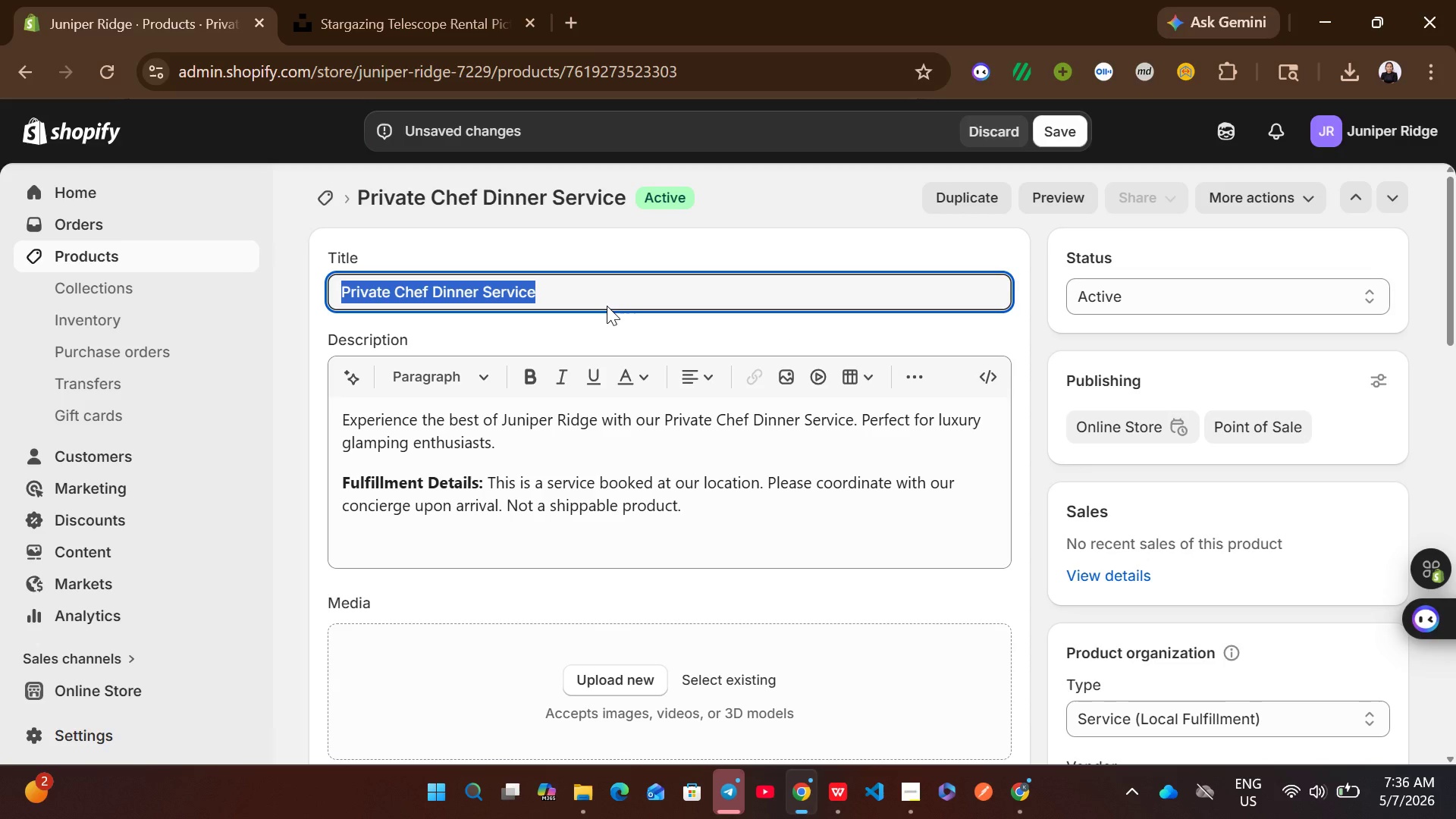 
key(Control+C)
 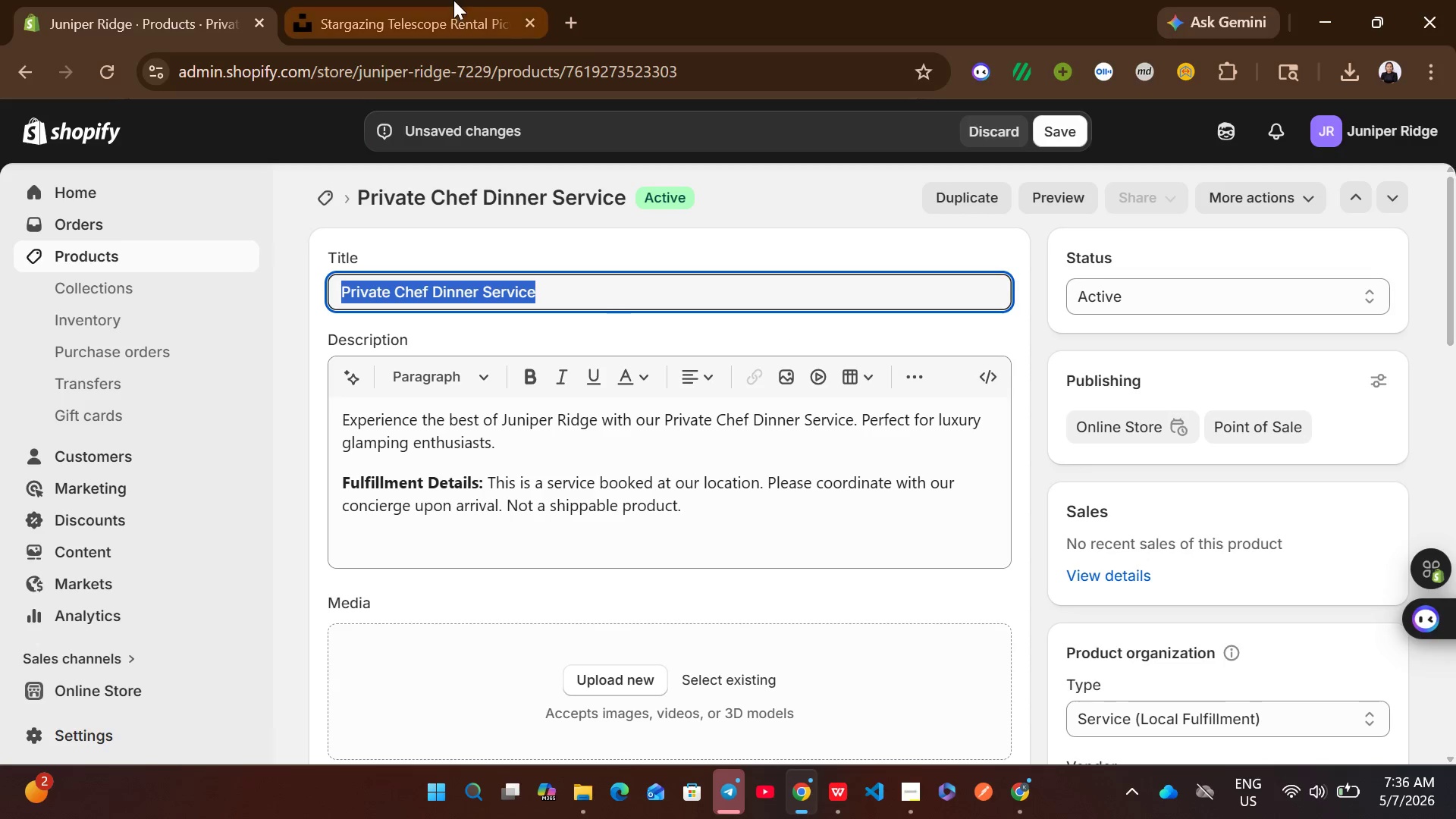 
left_click([451, 0])
 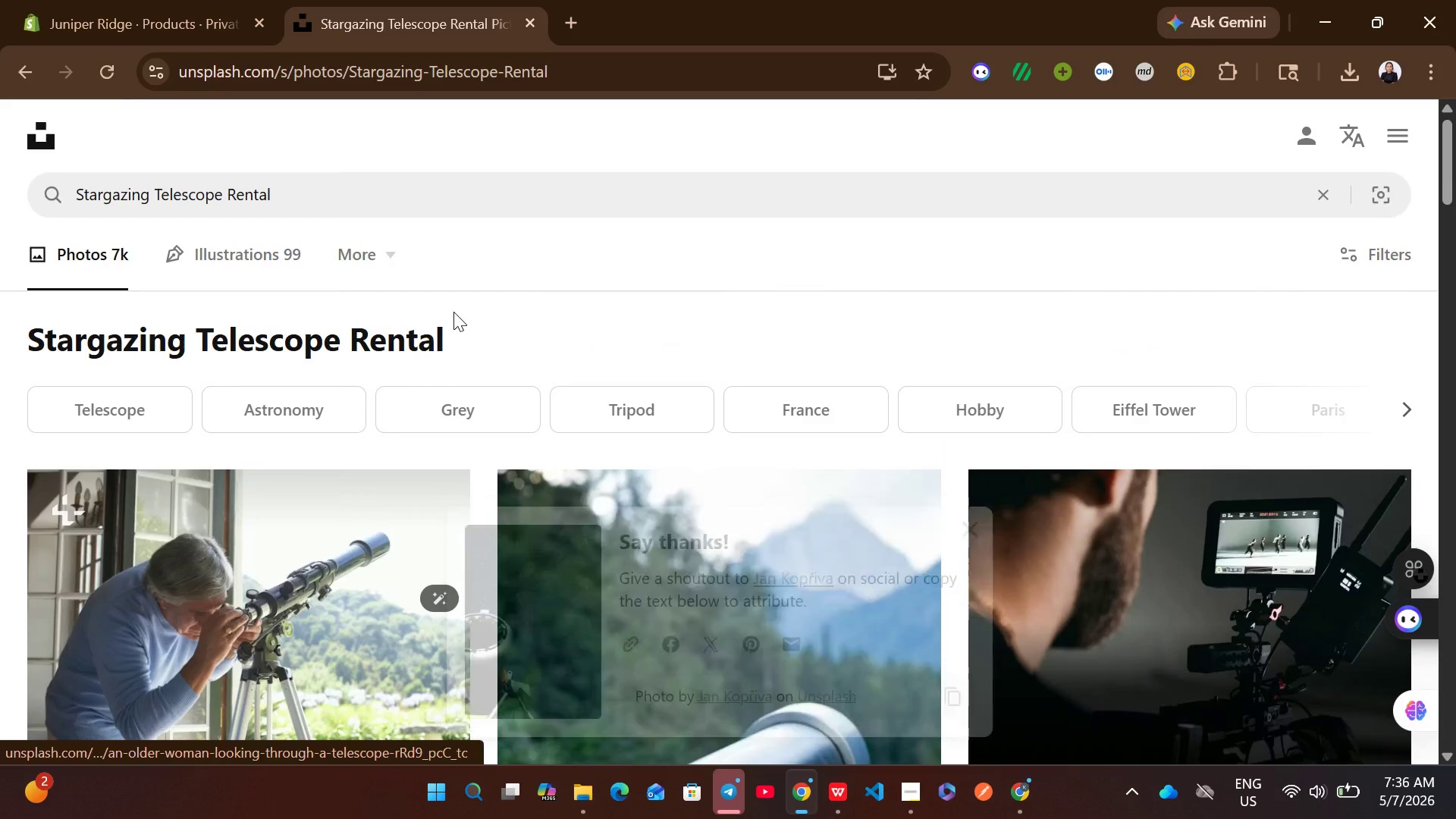 
left_click([413, 175])
 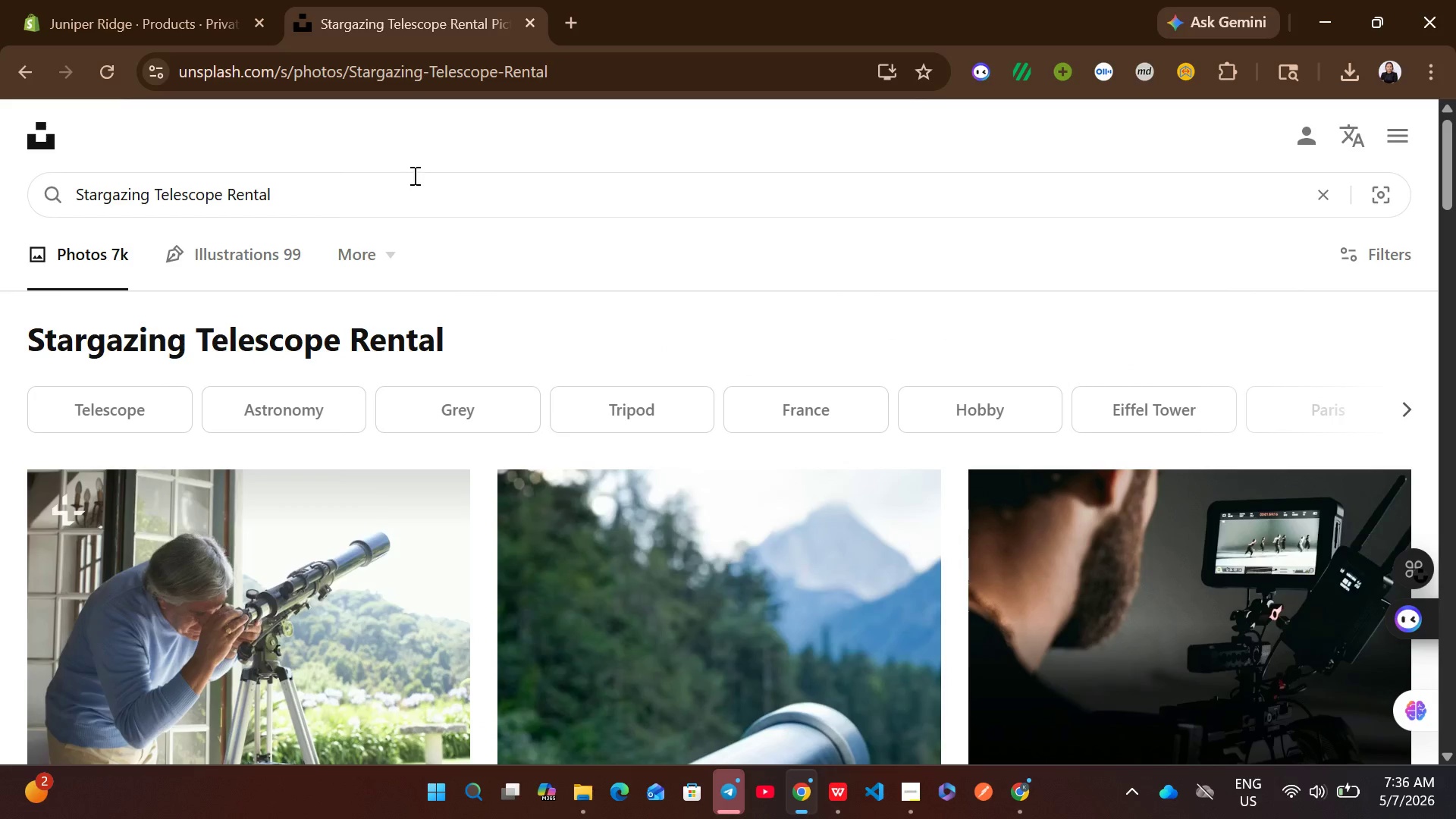 
key(Control+A)
 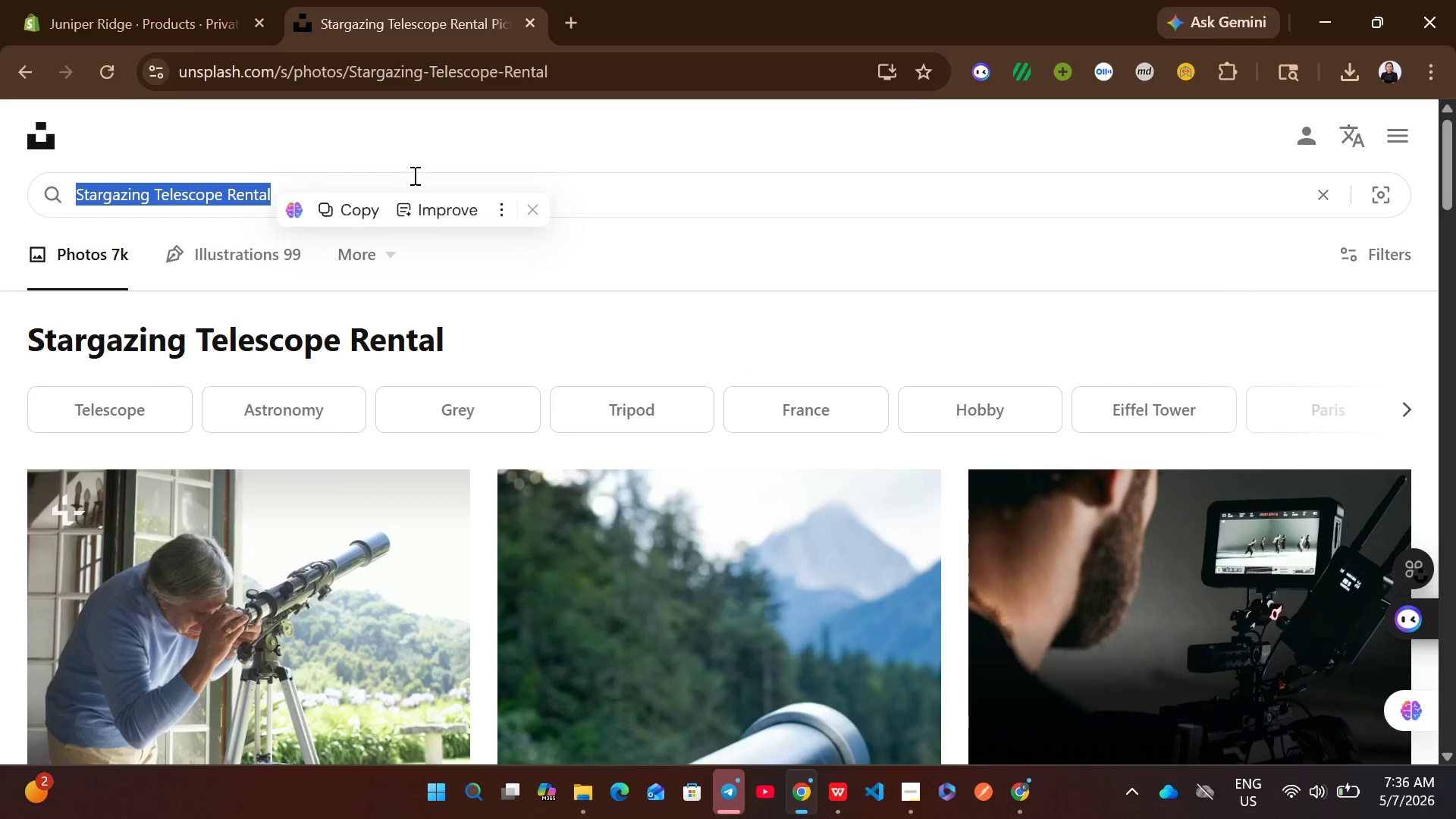 
key(Control+V)
 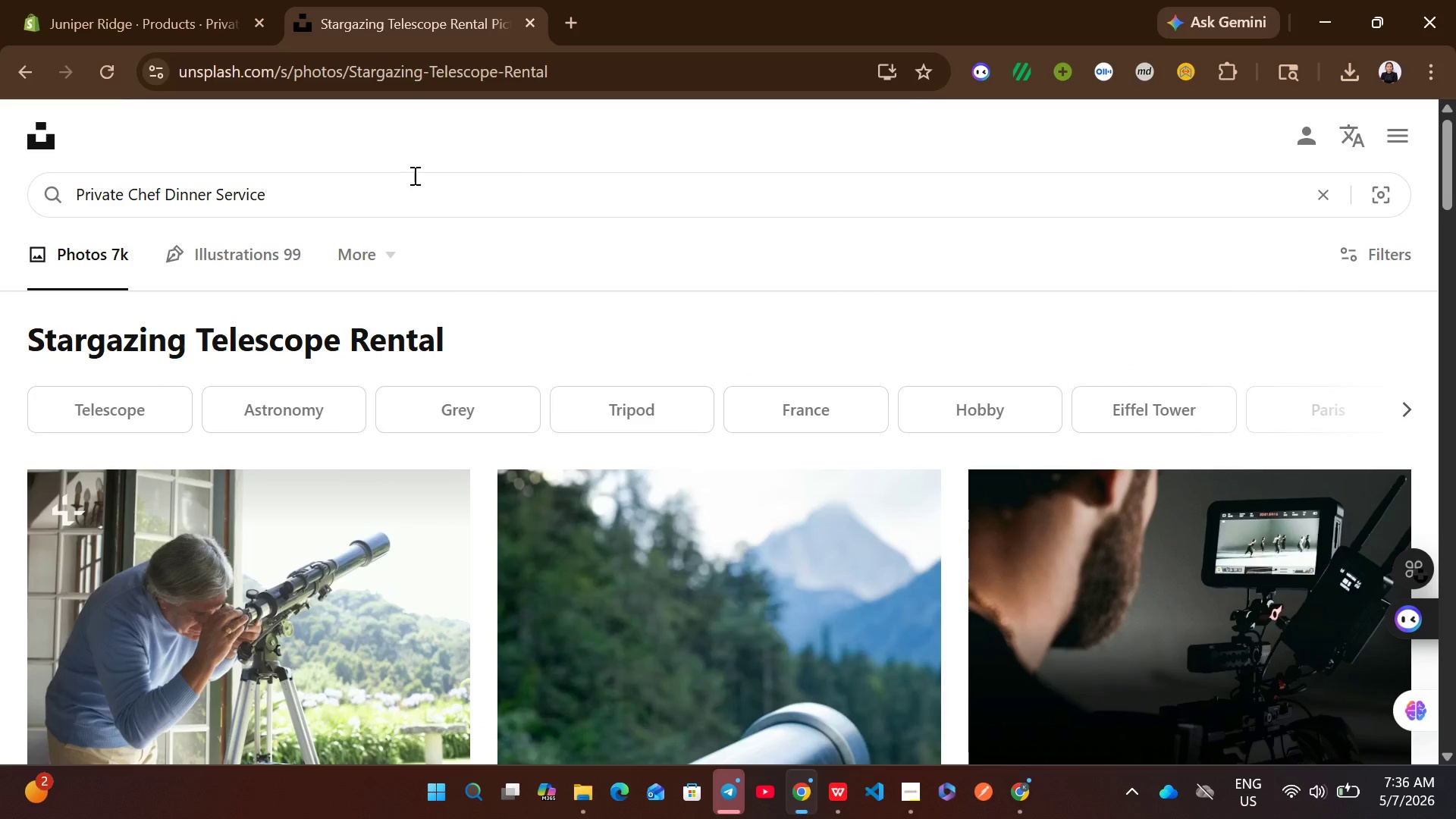 
key(Enter)
 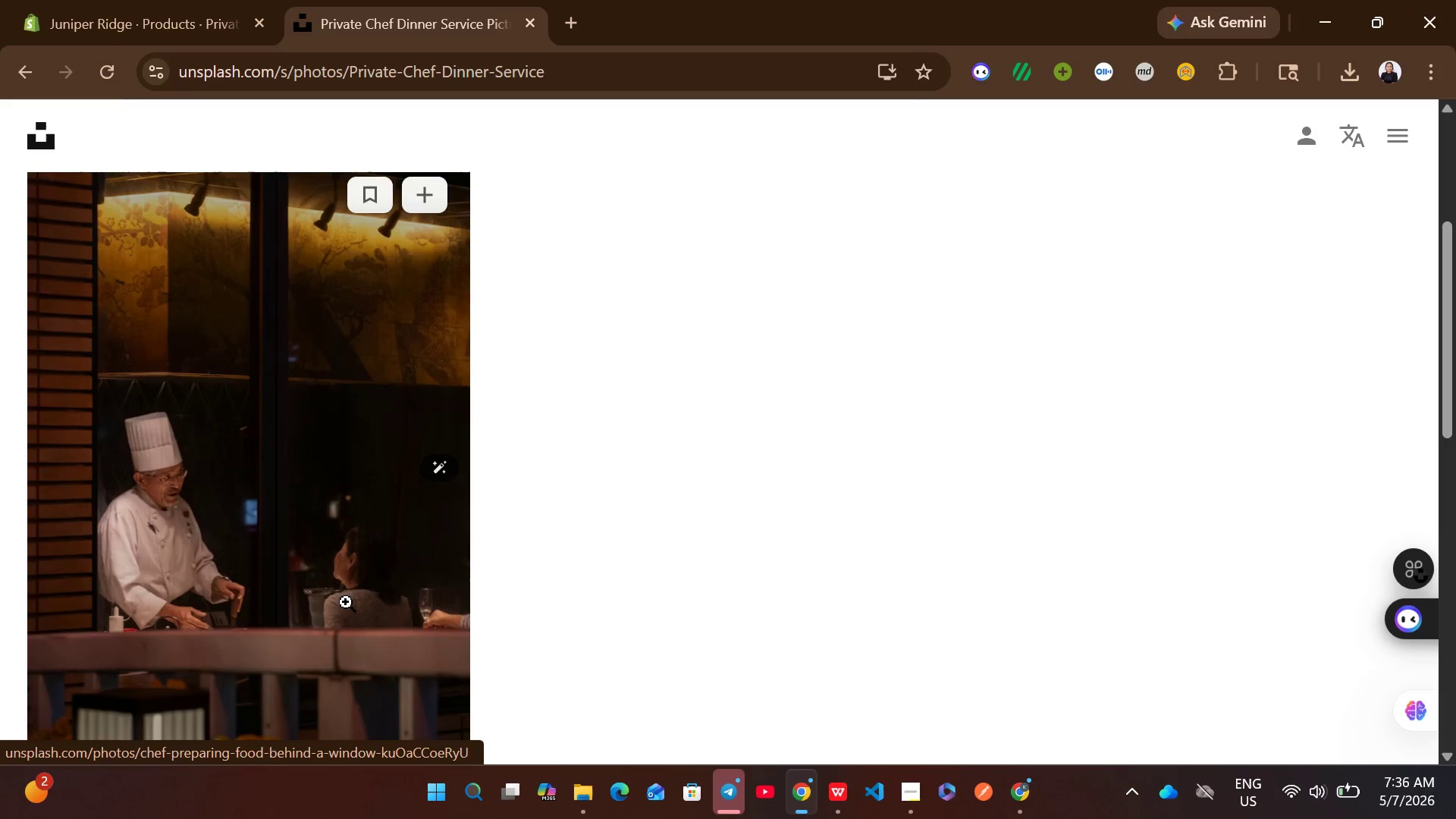 
wait(6.22)
 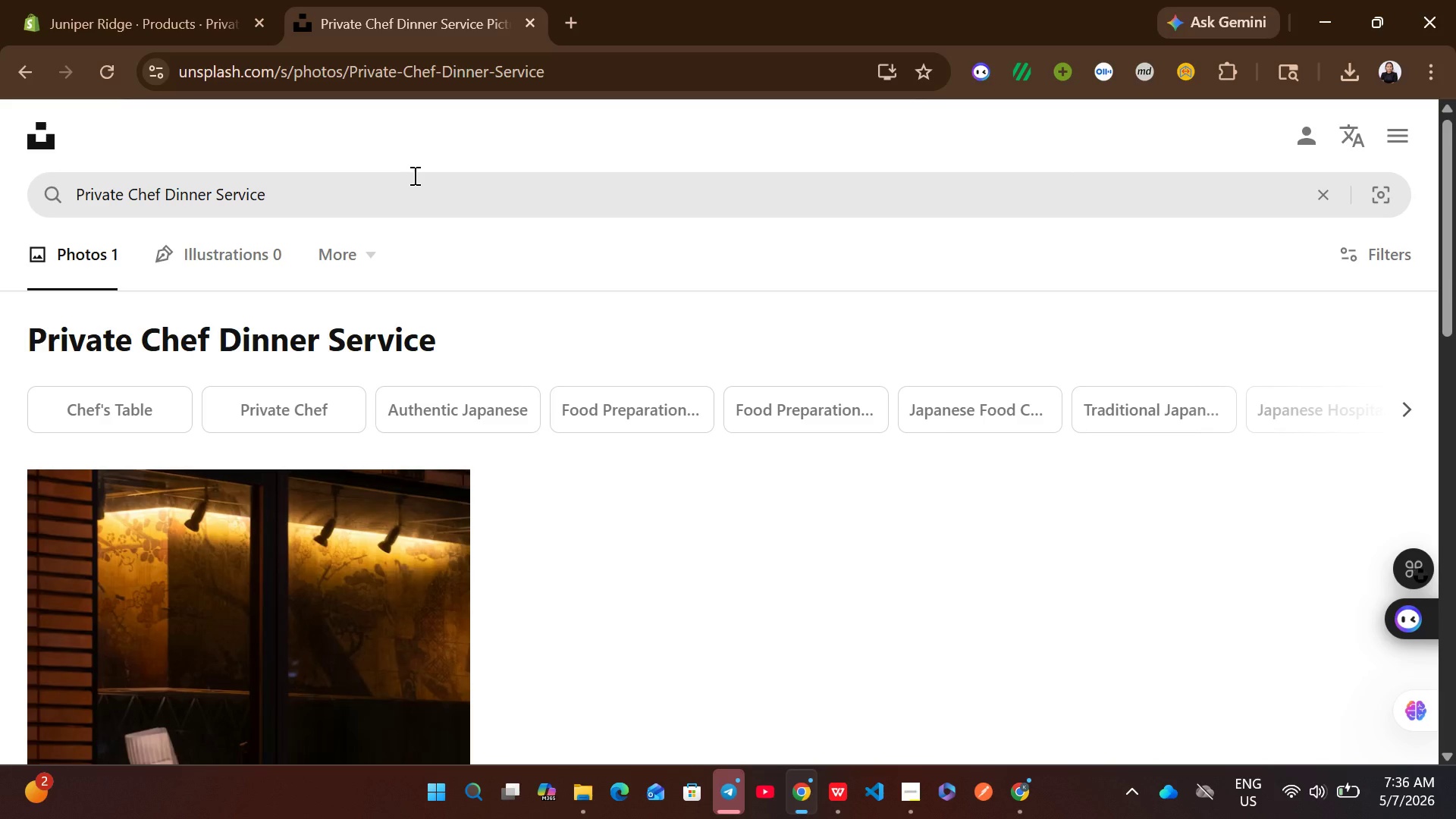 
left_click([419, 547])
 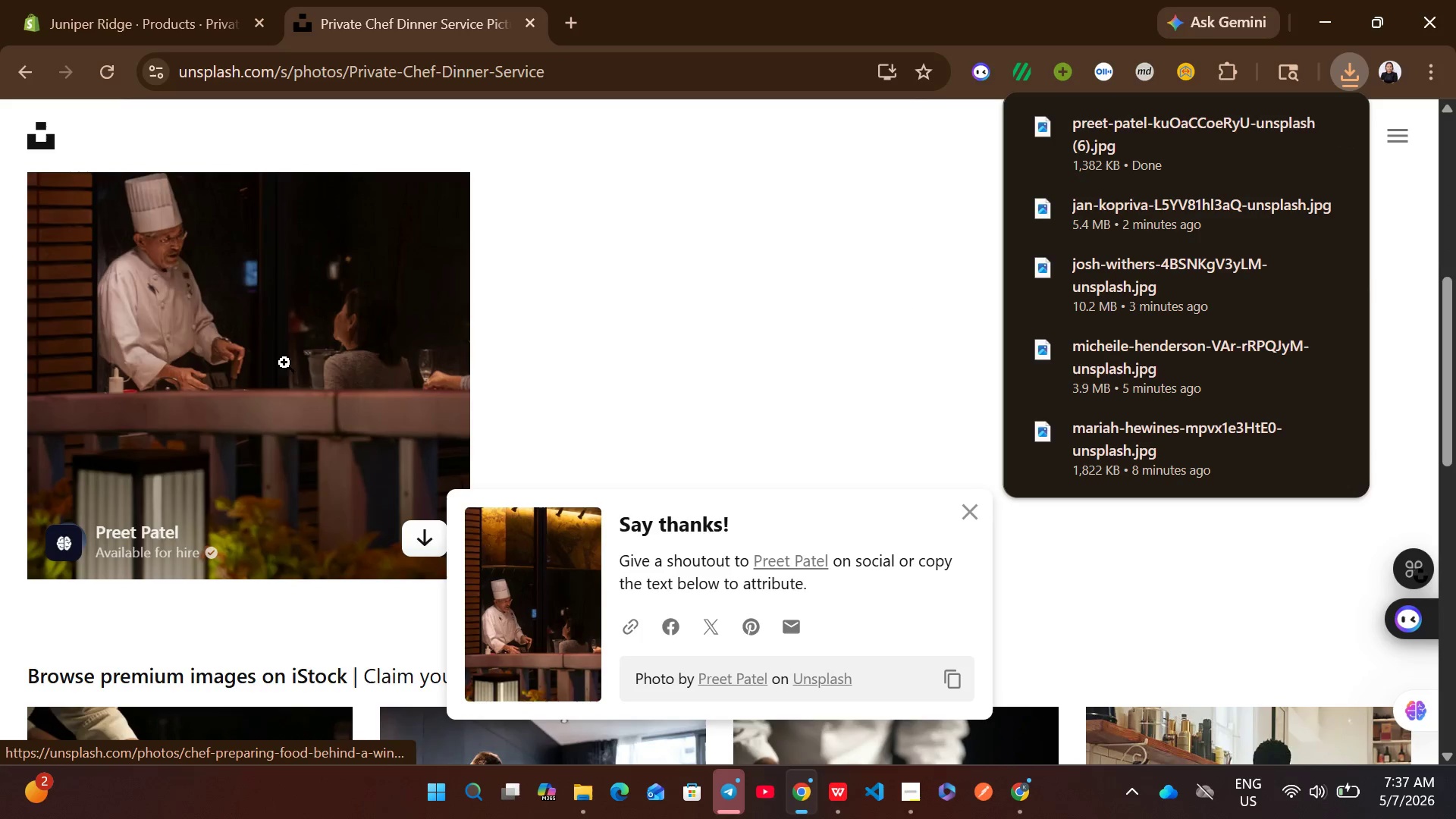 
left_click([115, 0])
 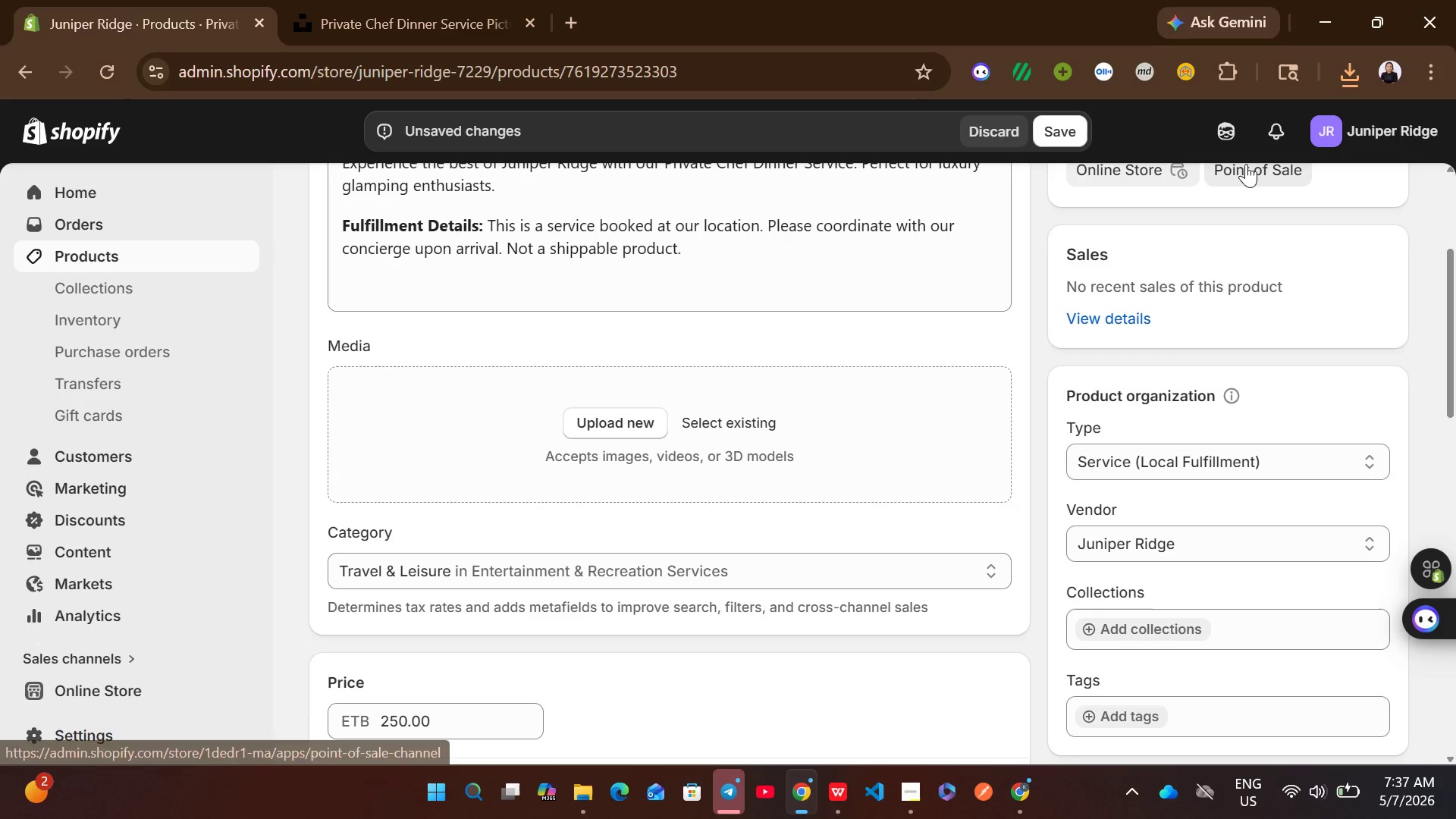 
left_click([1353, 67])
 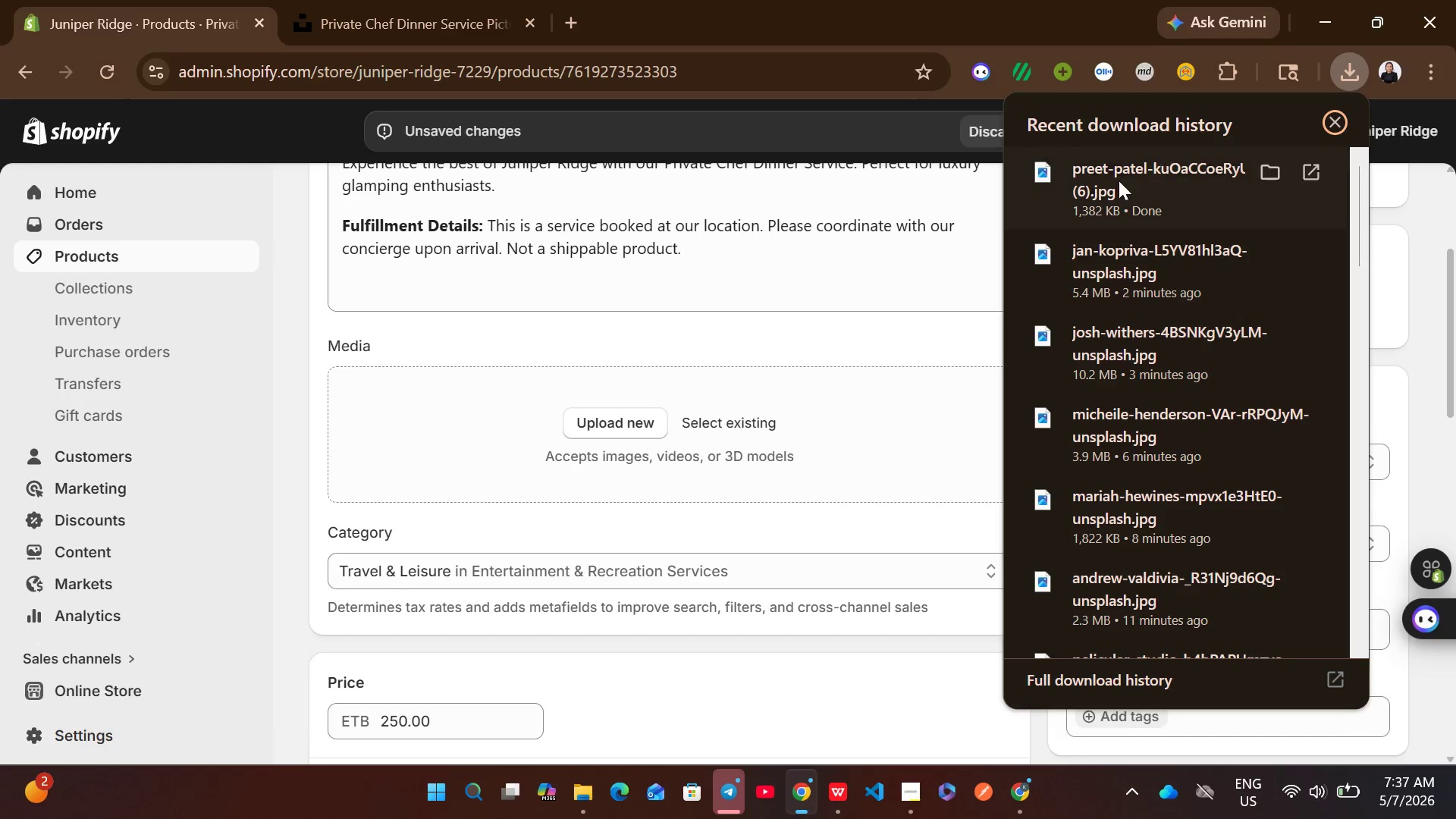 
left_click_drag(start_coordinate=[1113, 186], to_coordinate=[822, 426])
 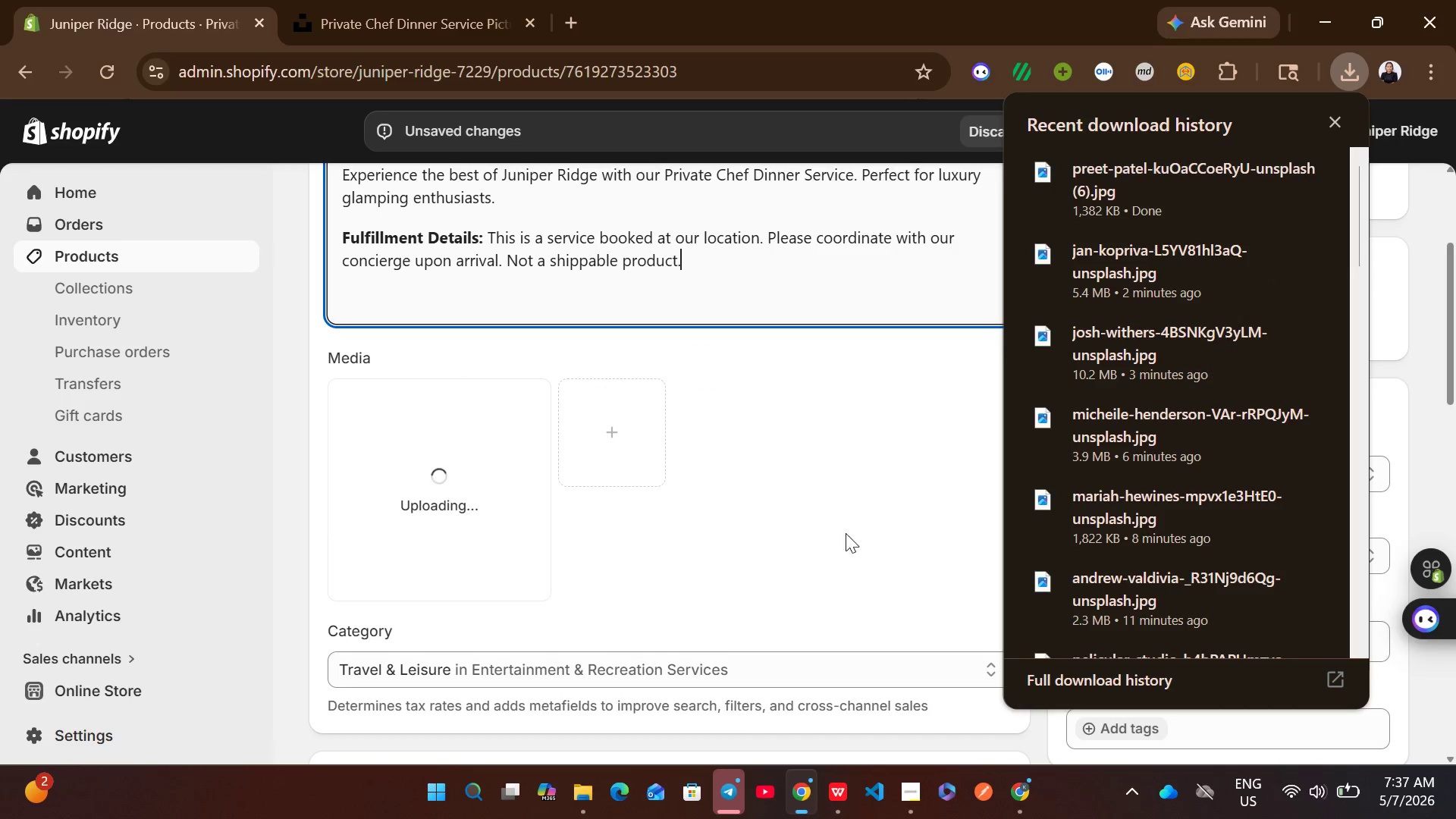 
left_click([834, 806])
 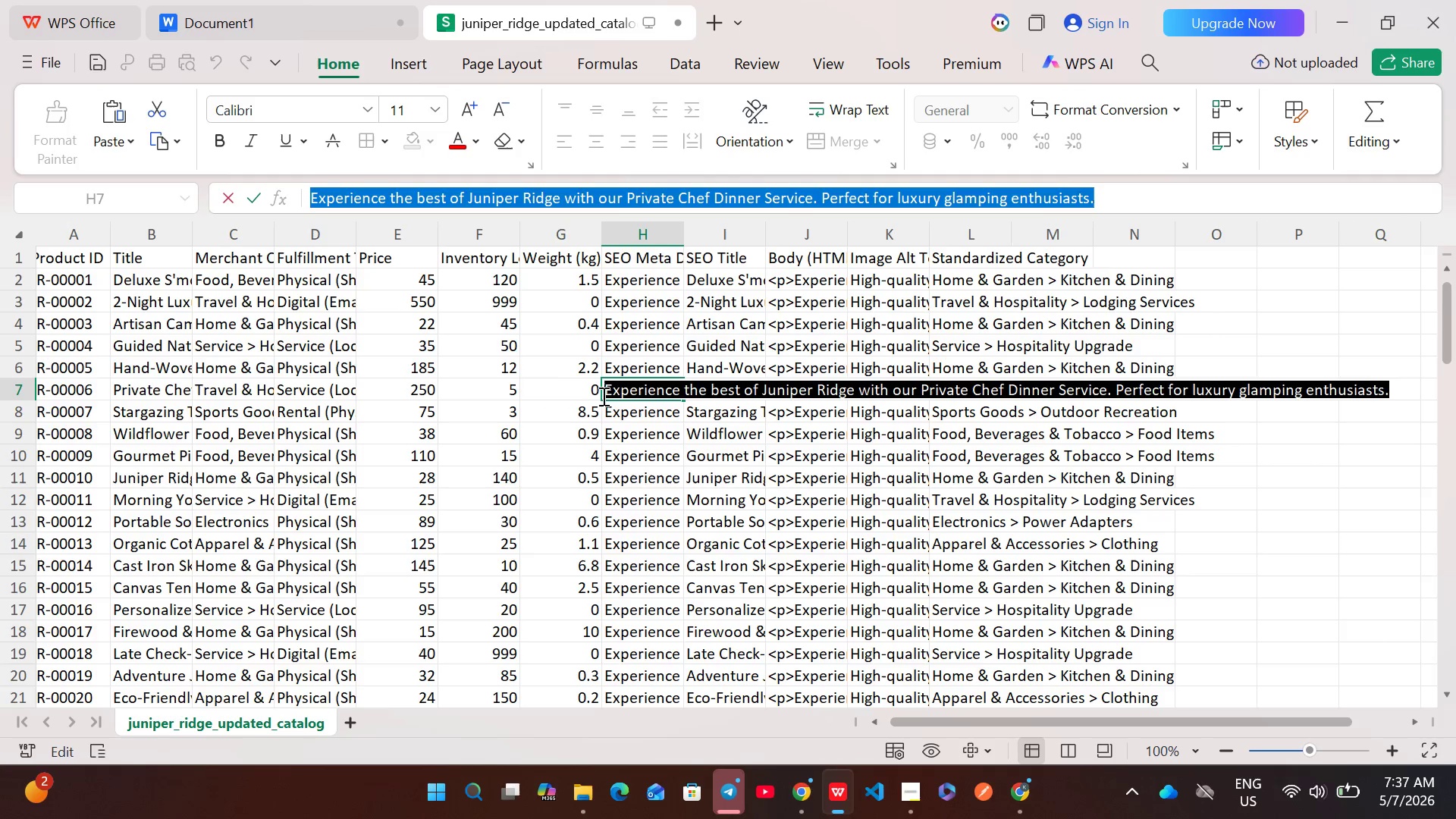 
left_click([576, 390])
 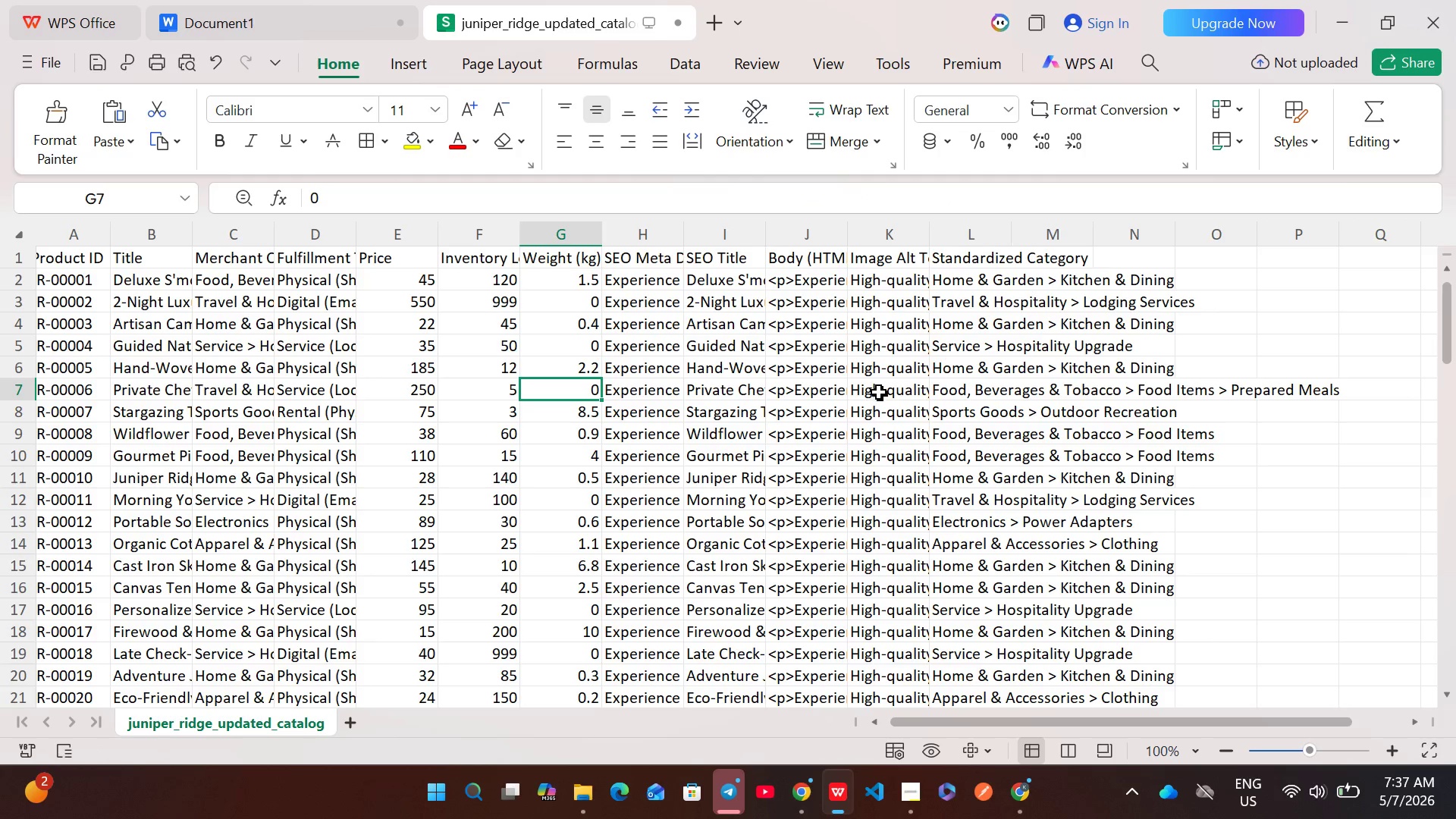 
double_click([879, 392])
 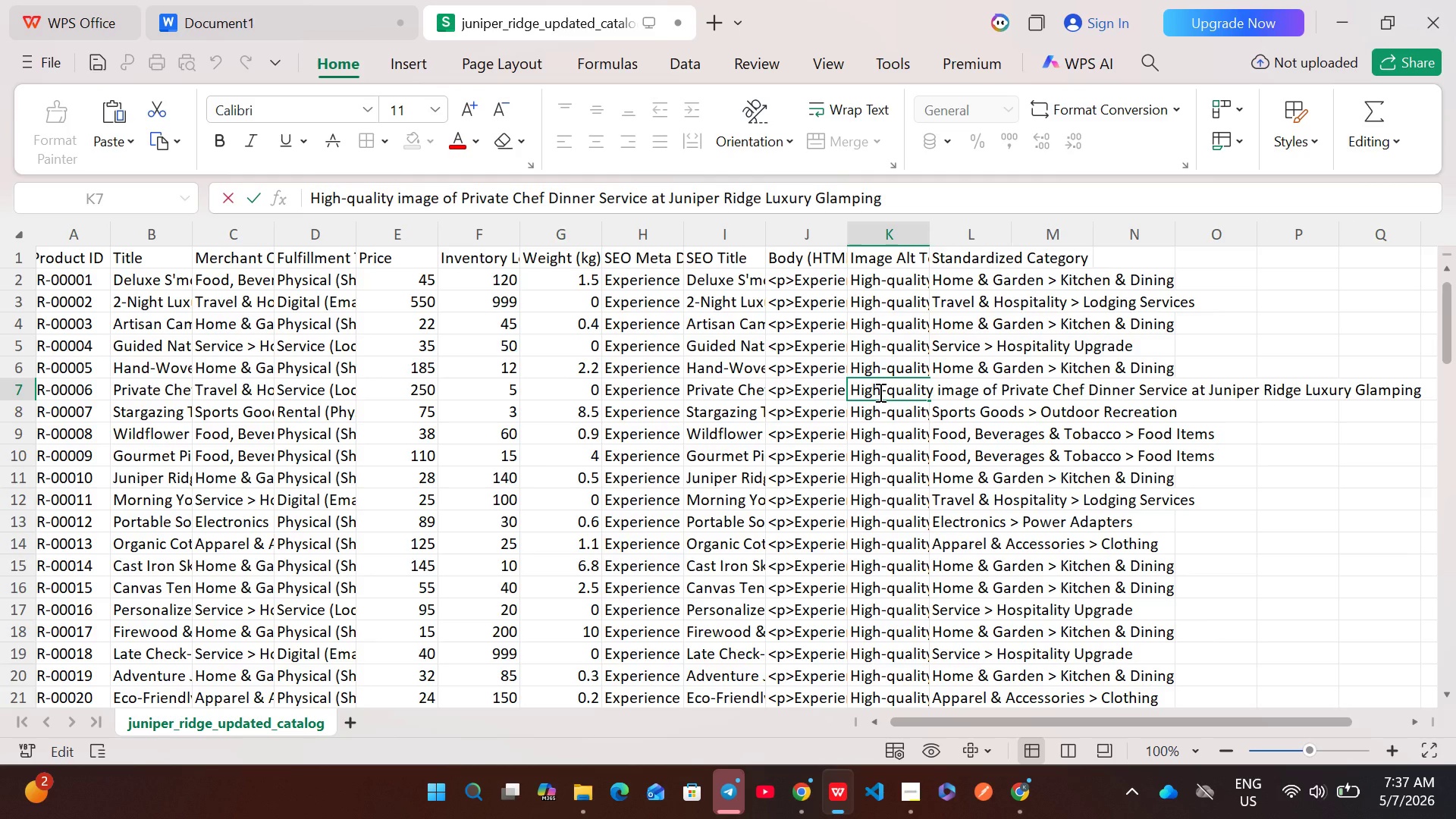 
key(Control+A)
 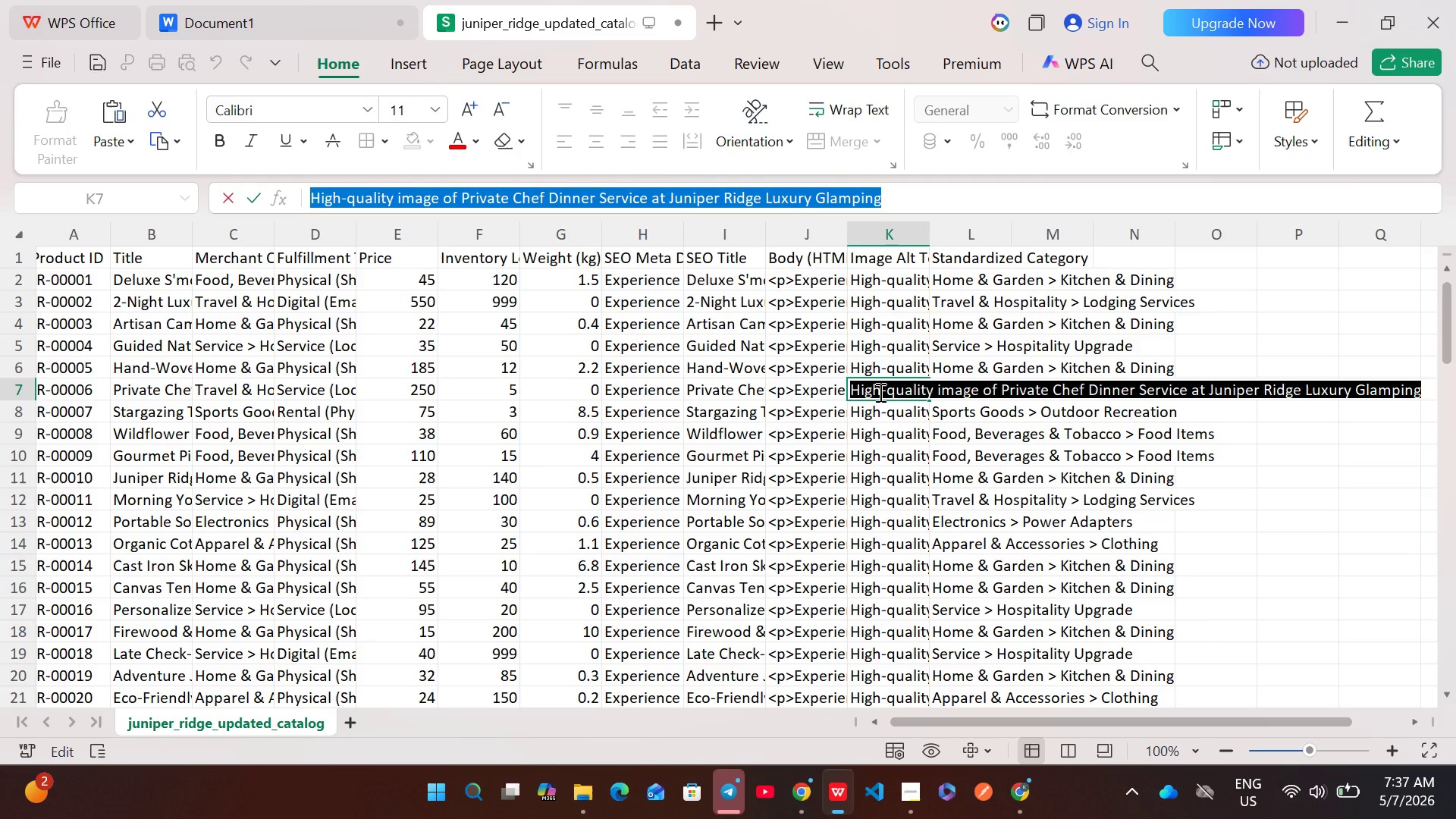 
key(Control+C)
 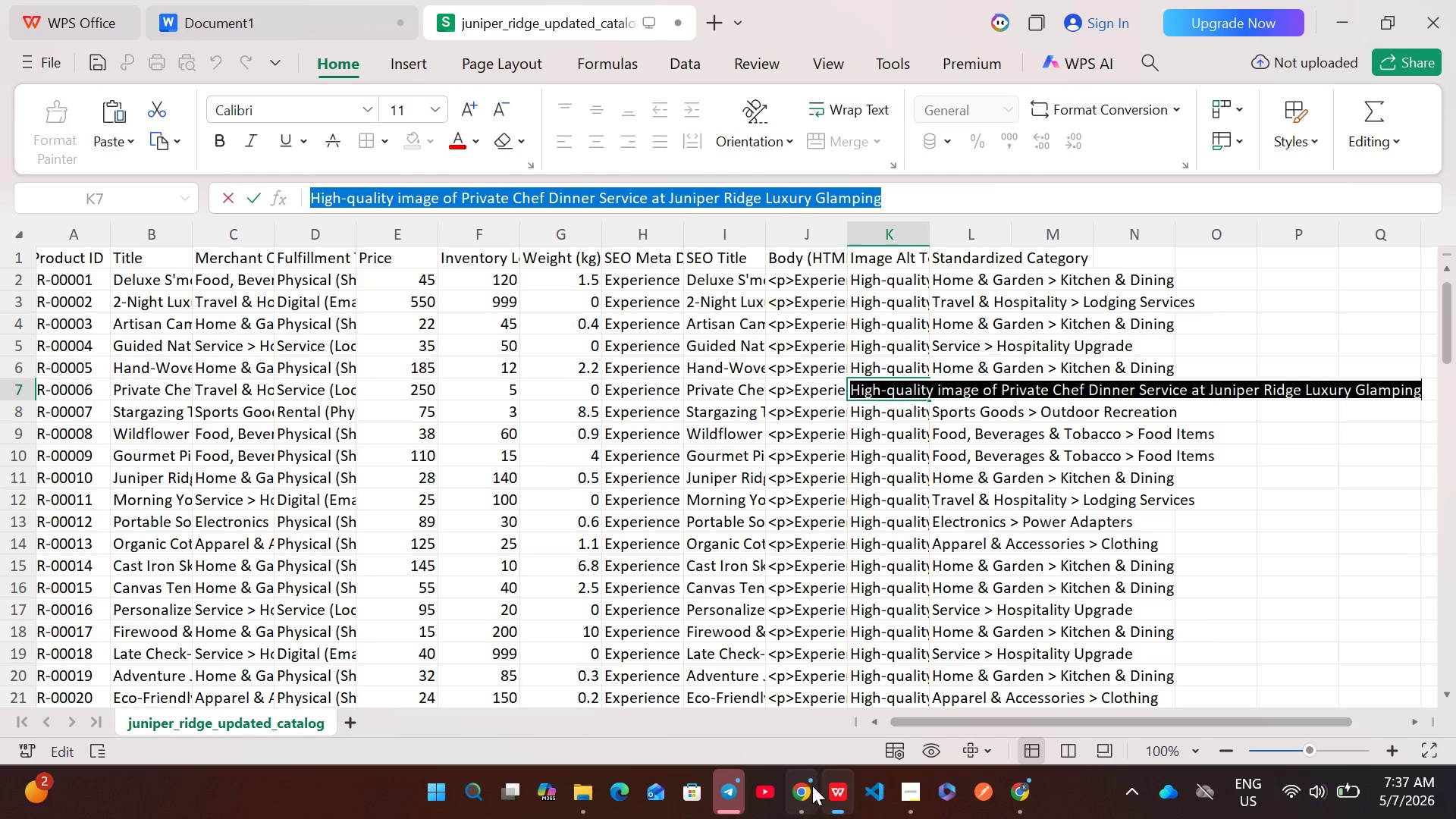 
left_click([804, 814])
 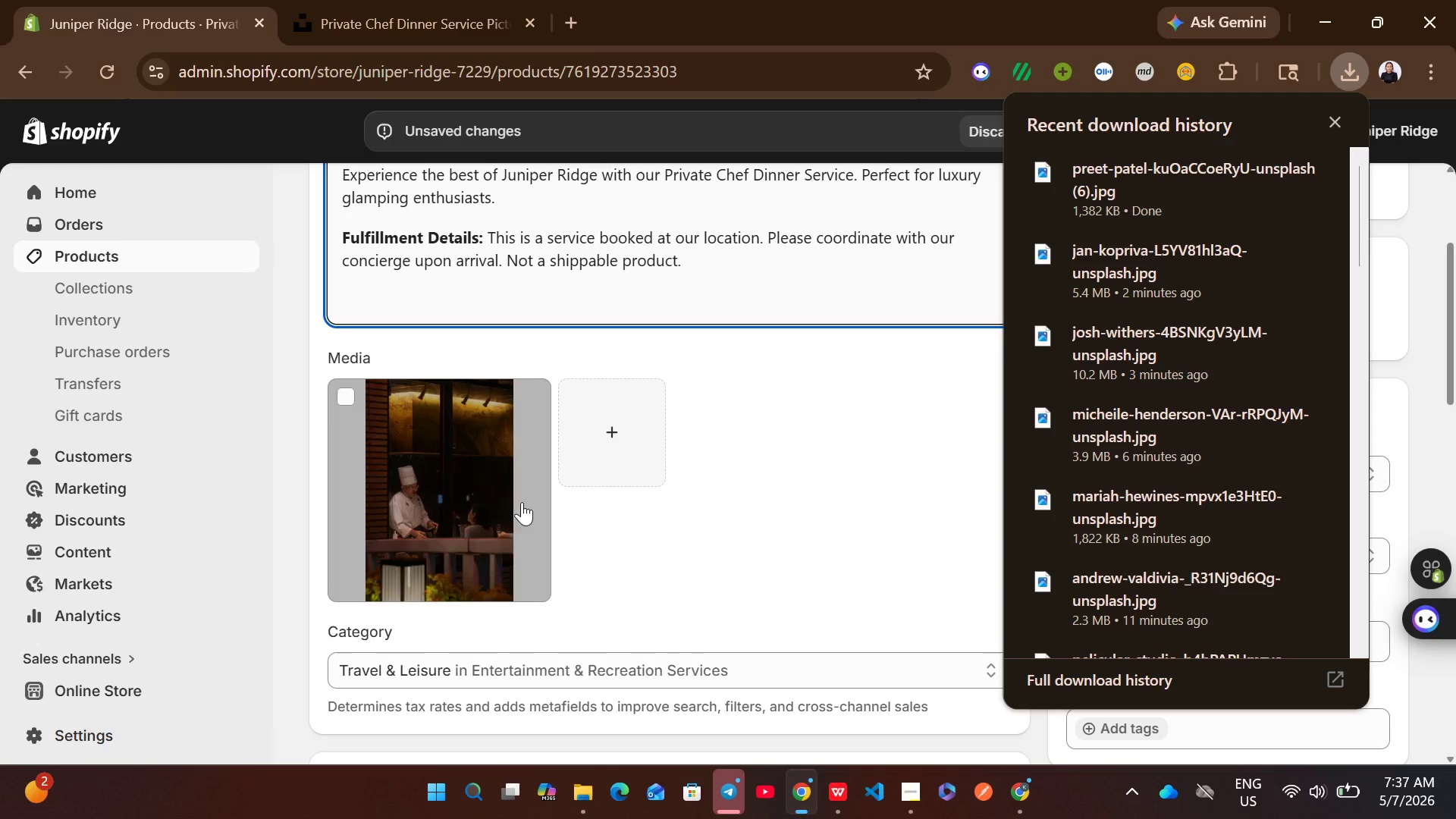 
left_click([486, 494])
 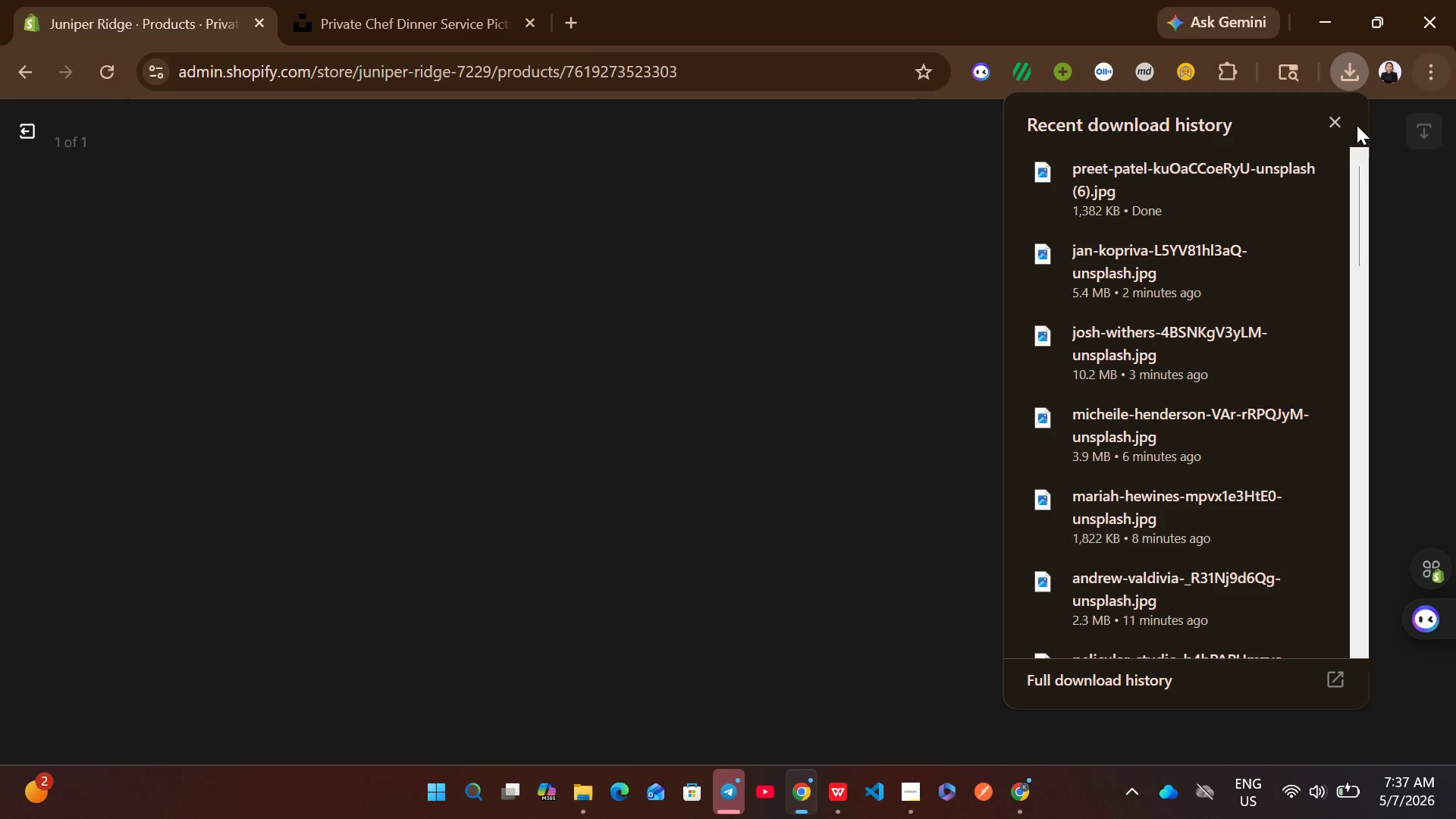 
left_click([1332, 129])
 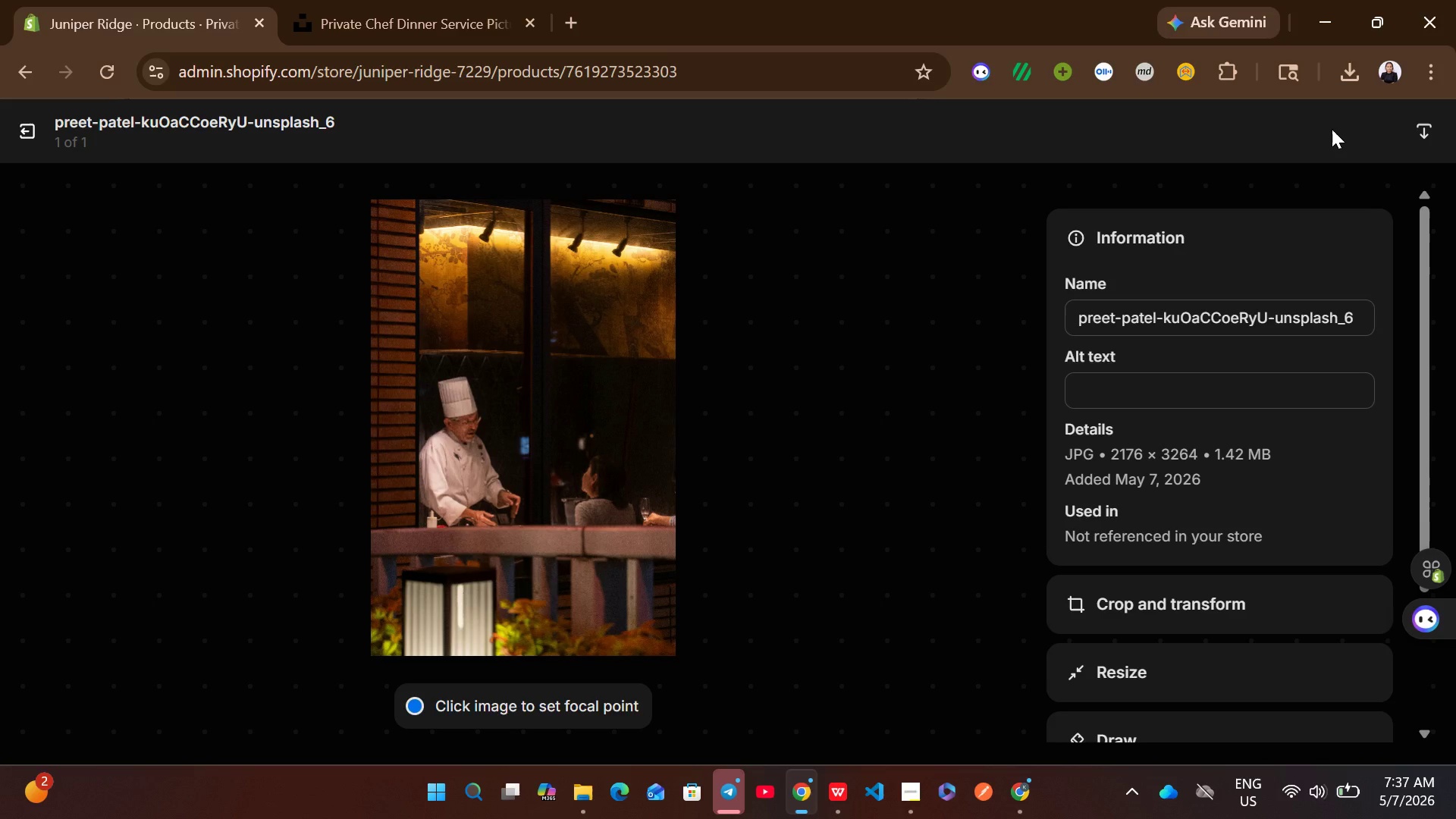 
wait(7.01)
 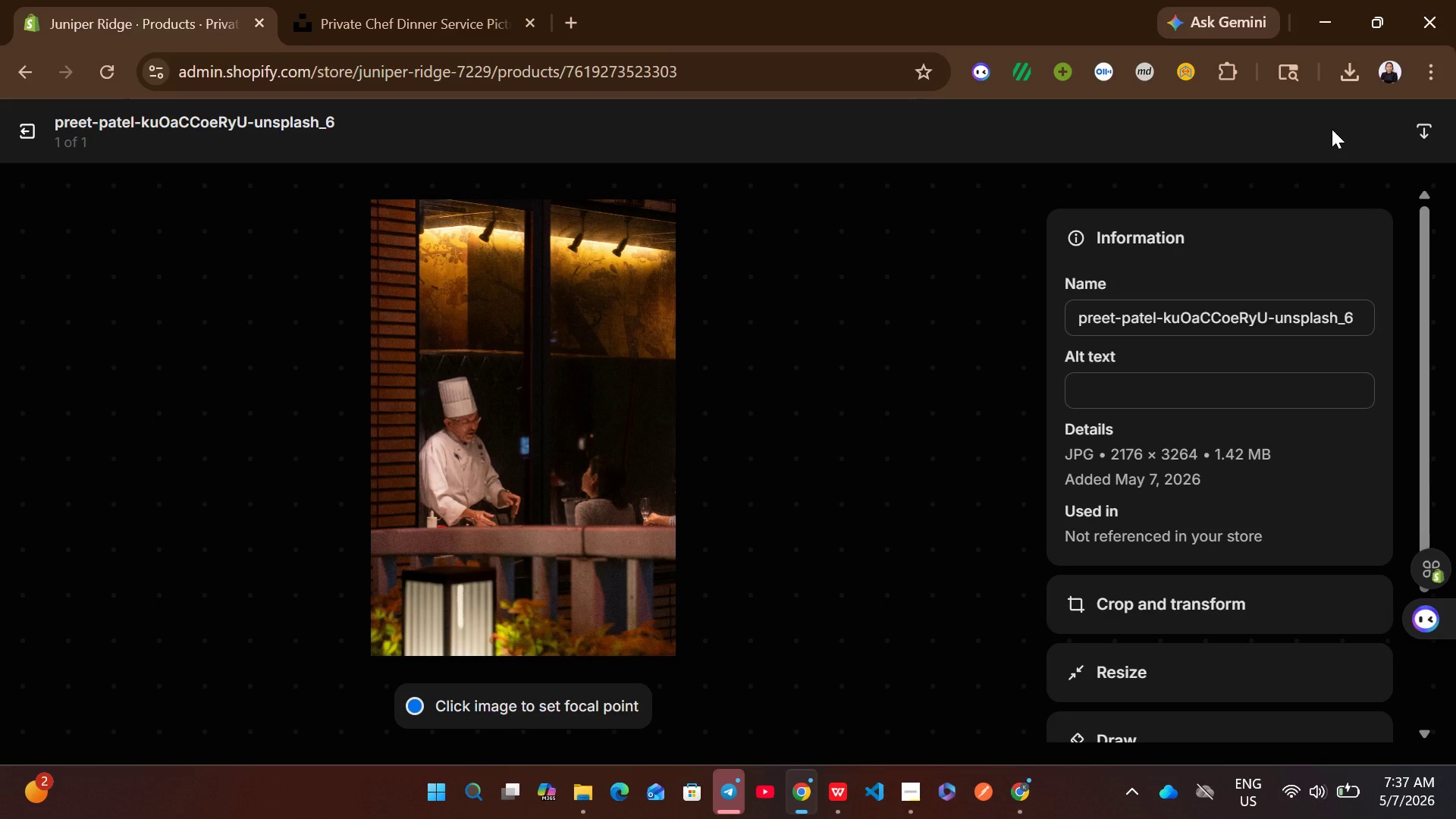 
left_click([1123, 394])
 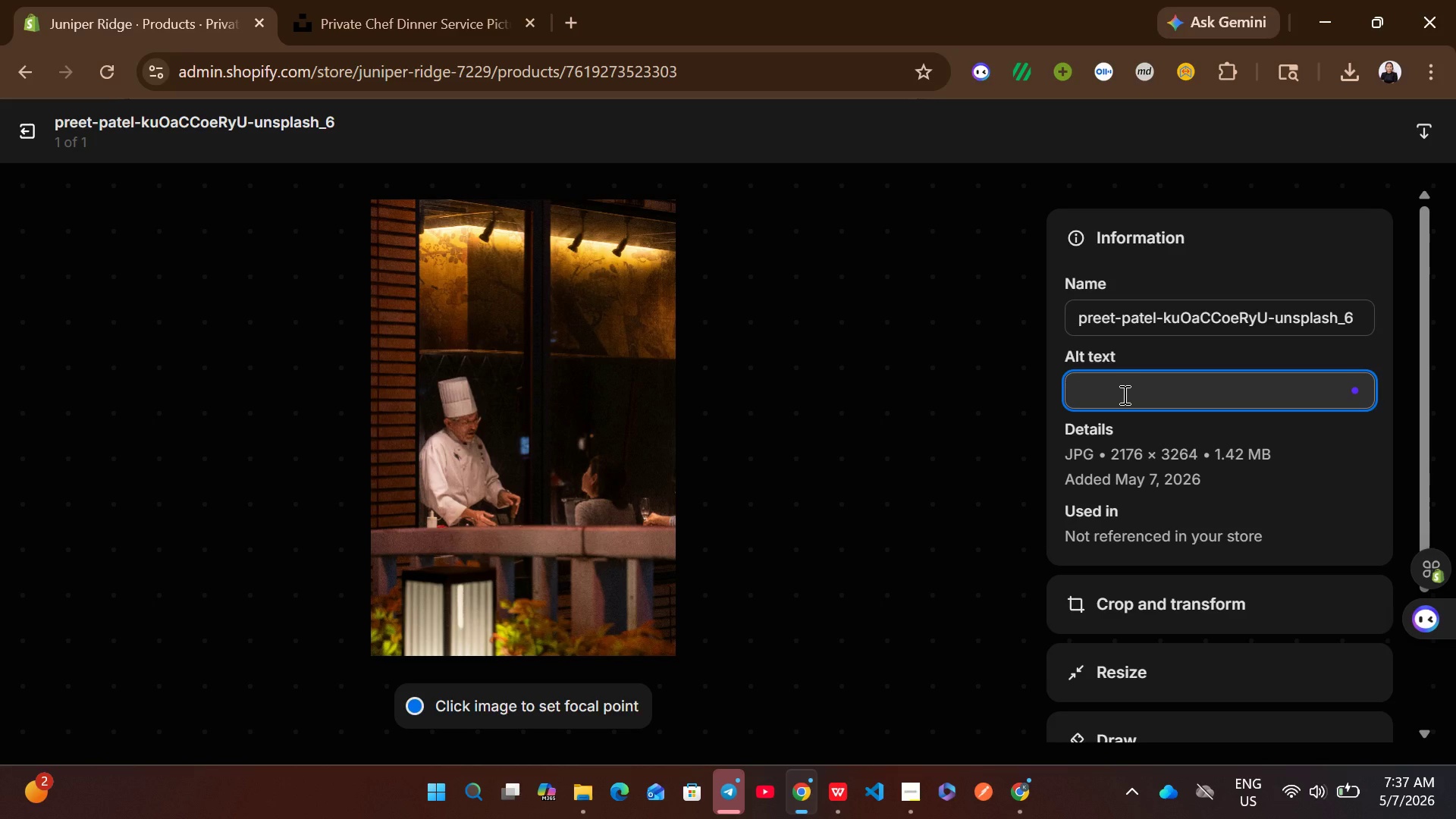 
key(Control+V)
 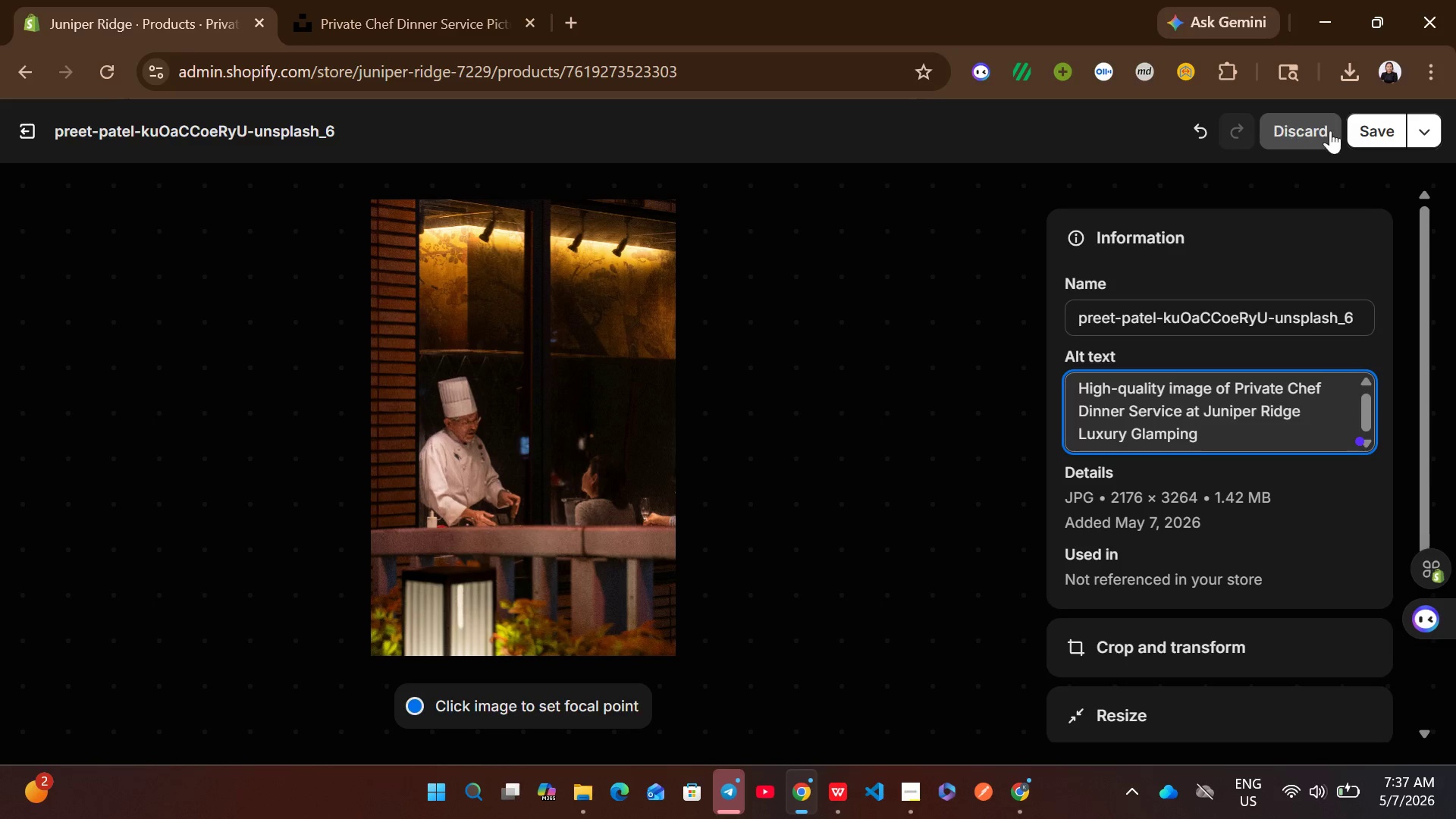 
left_click([1372, 117])
 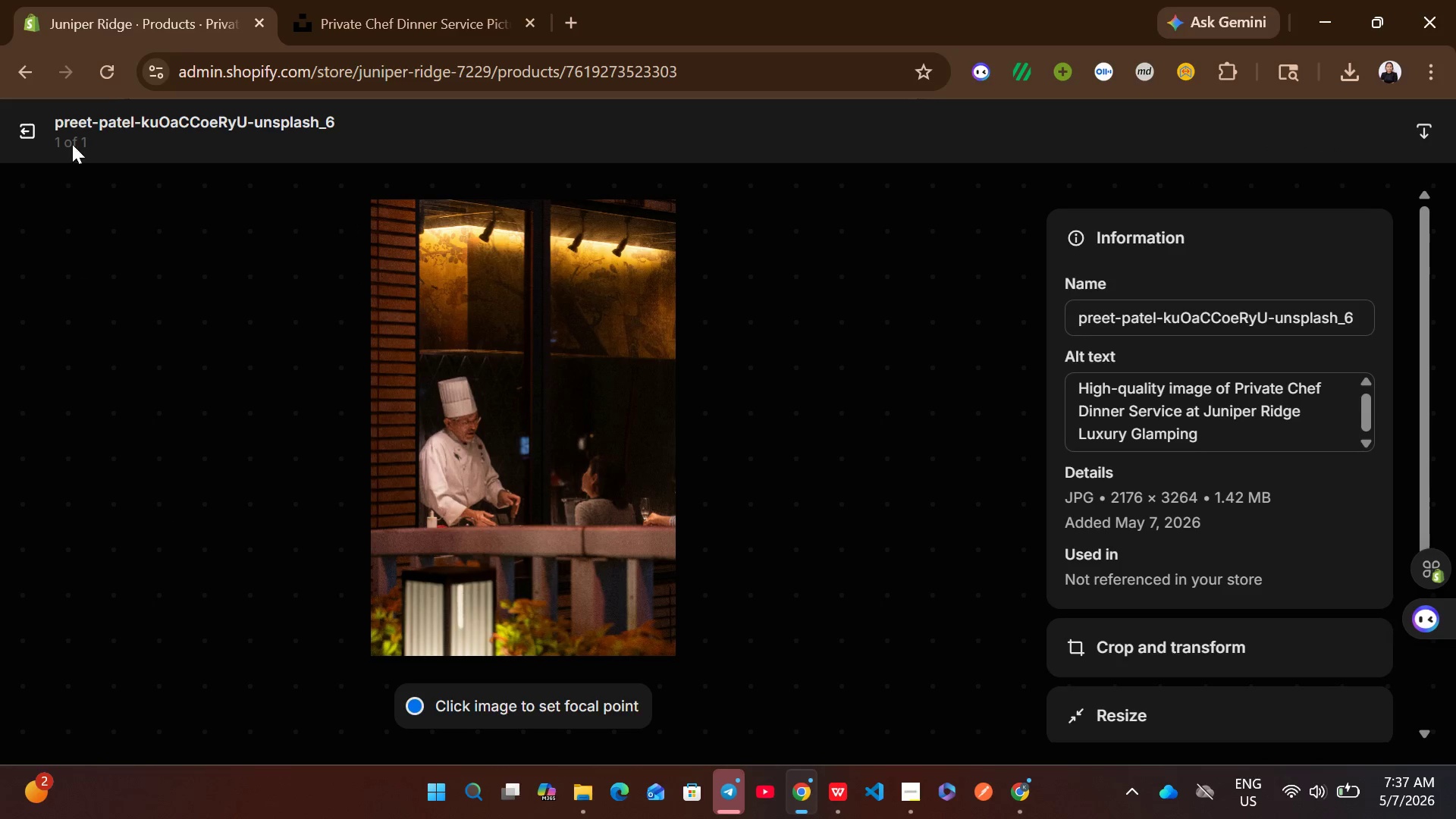 
left_click([11, 137])
 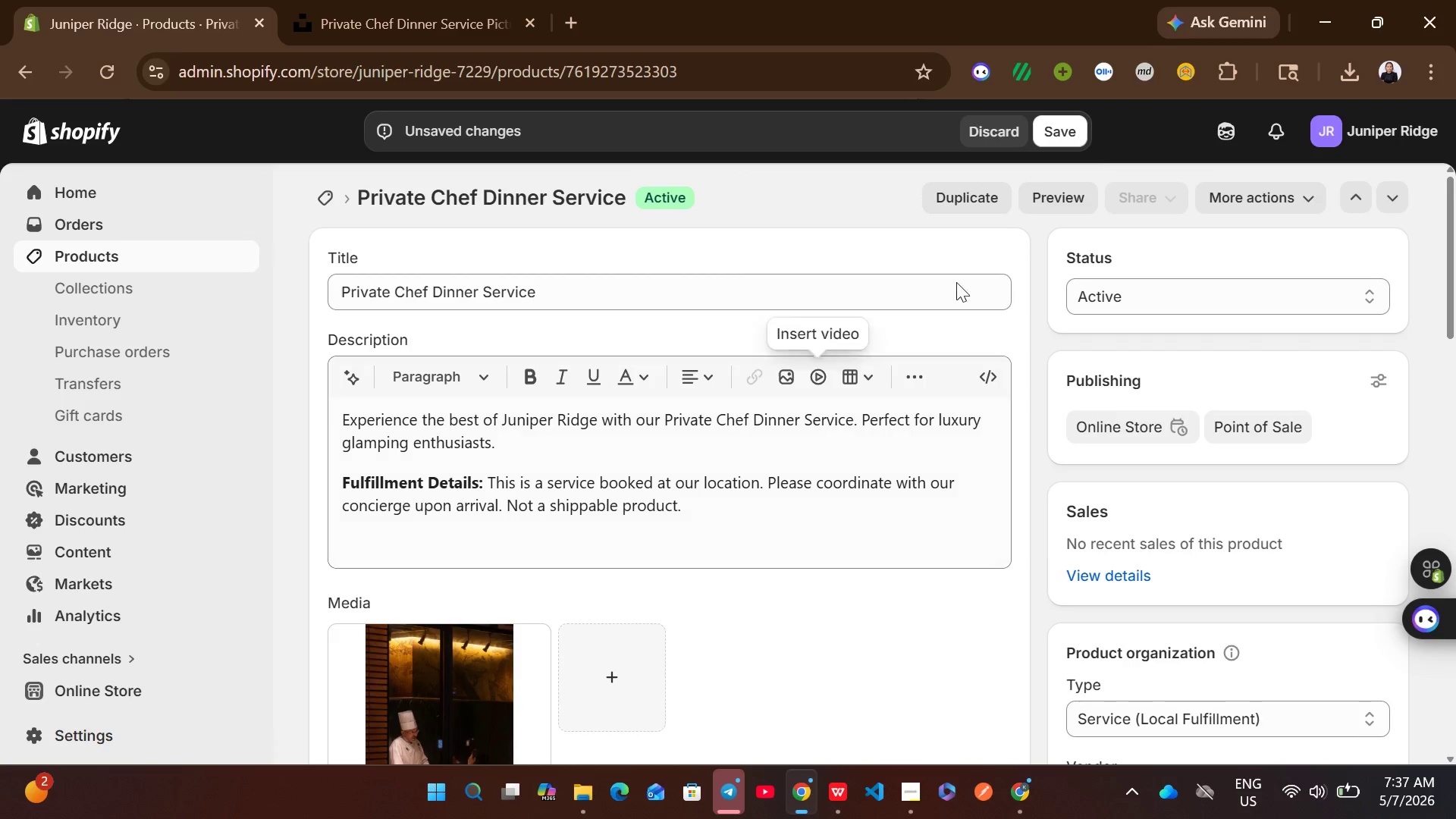 
left_click([1076, 130])
 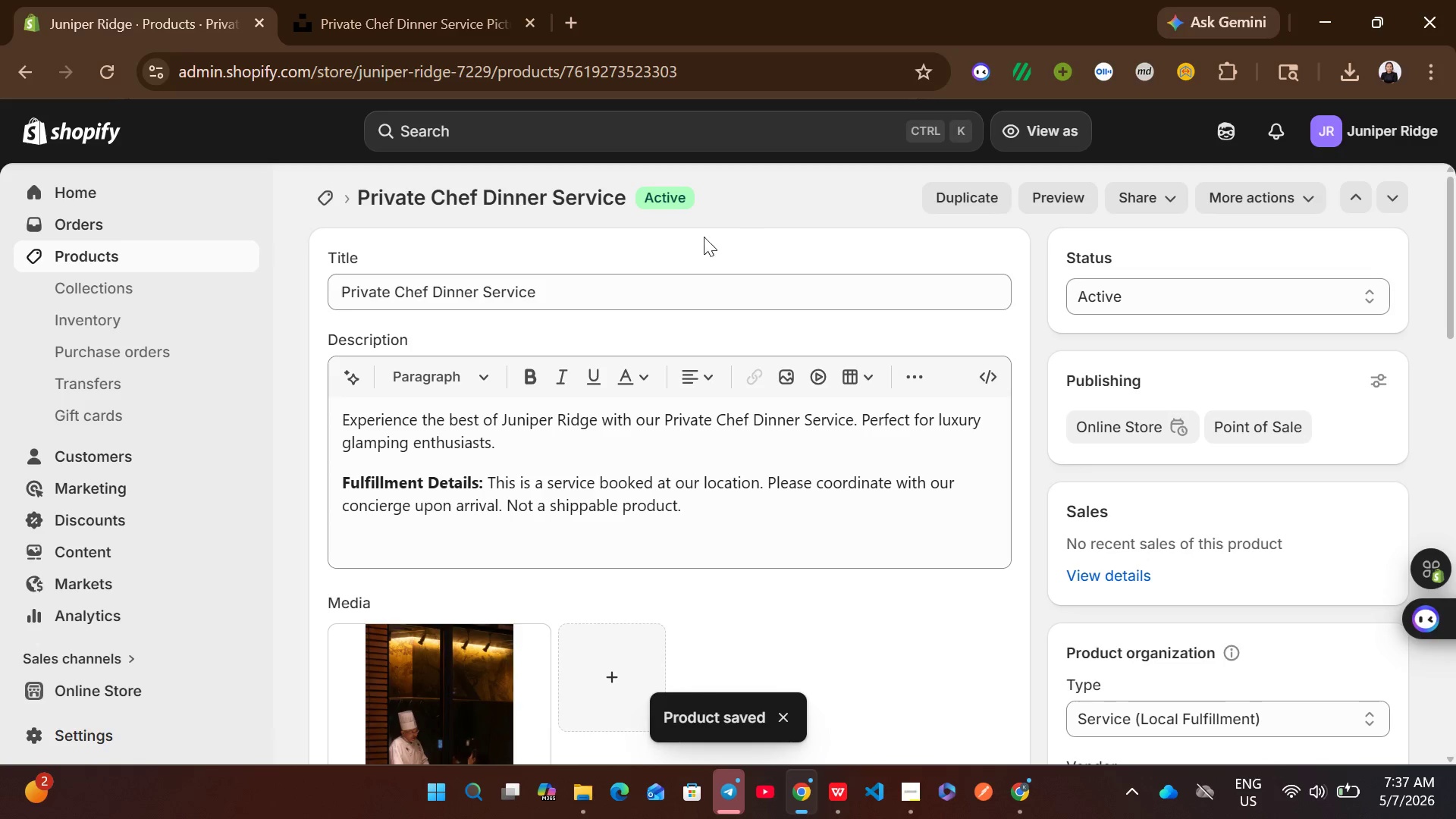 
wait(6.56)
 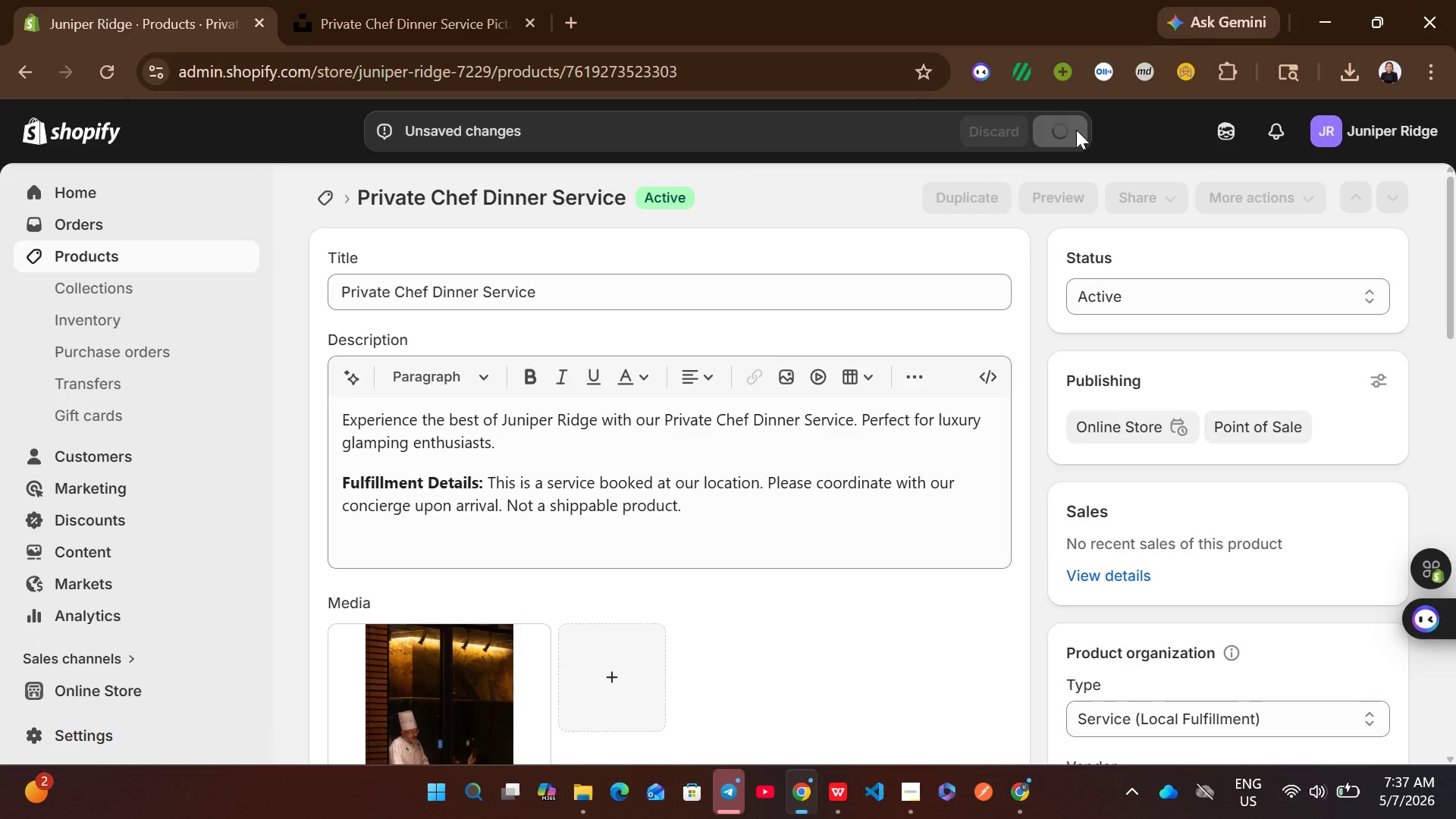 
left_click([327, 200])
 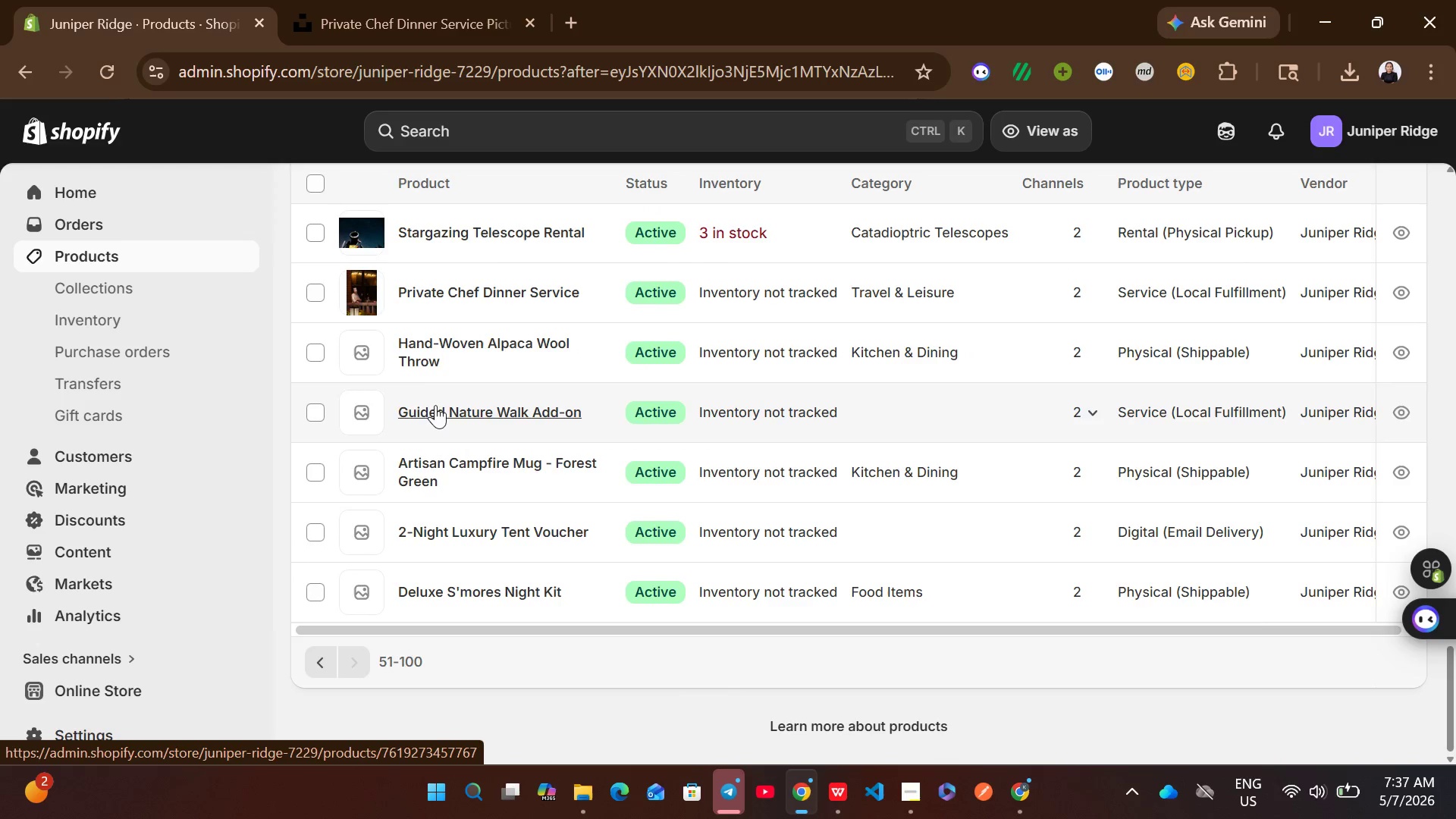 
wait(6.49)
 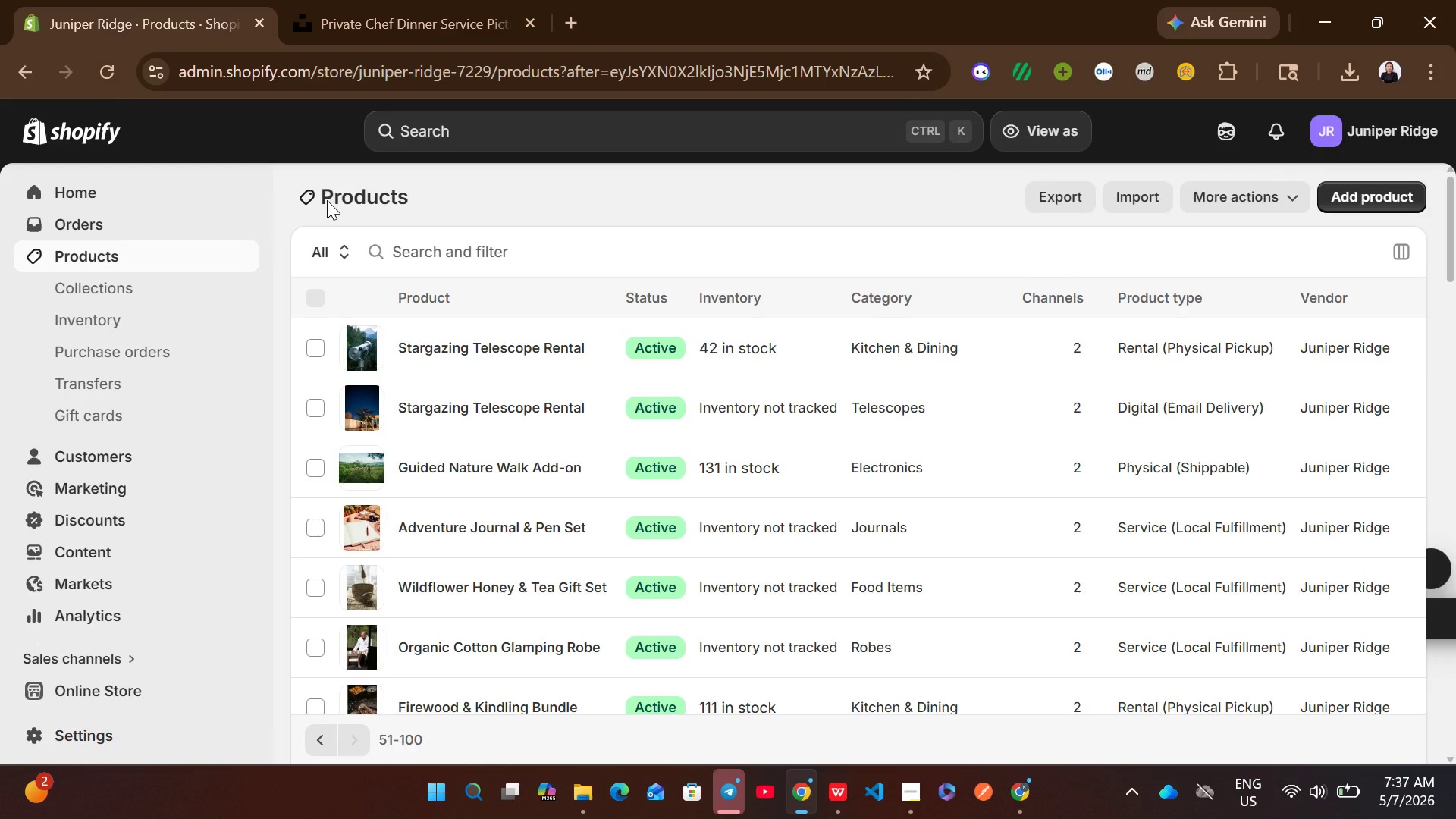 
left_click([433, 354])
 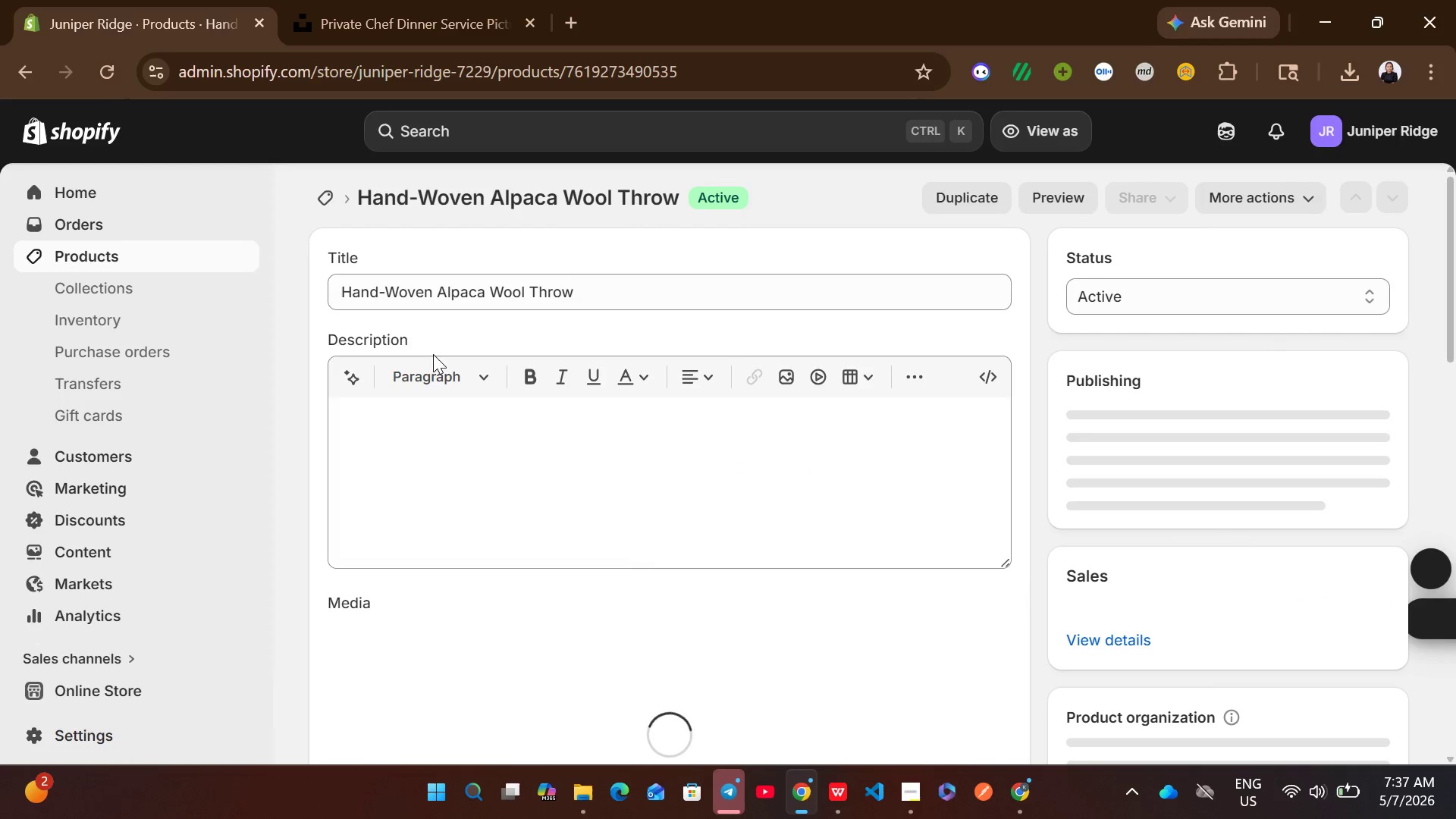 
left_click([496, 464])
 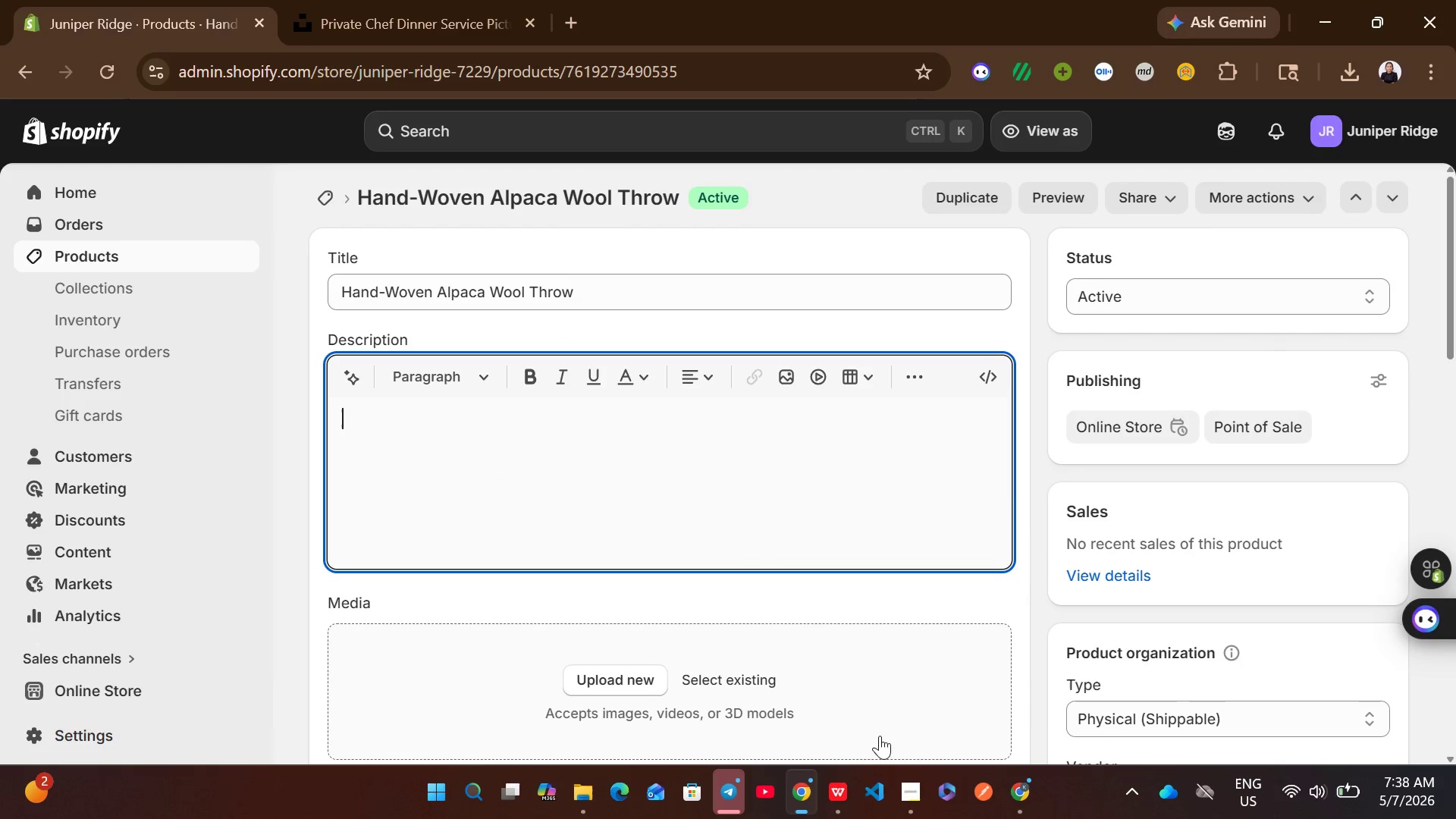 
left_click([843, 775])
 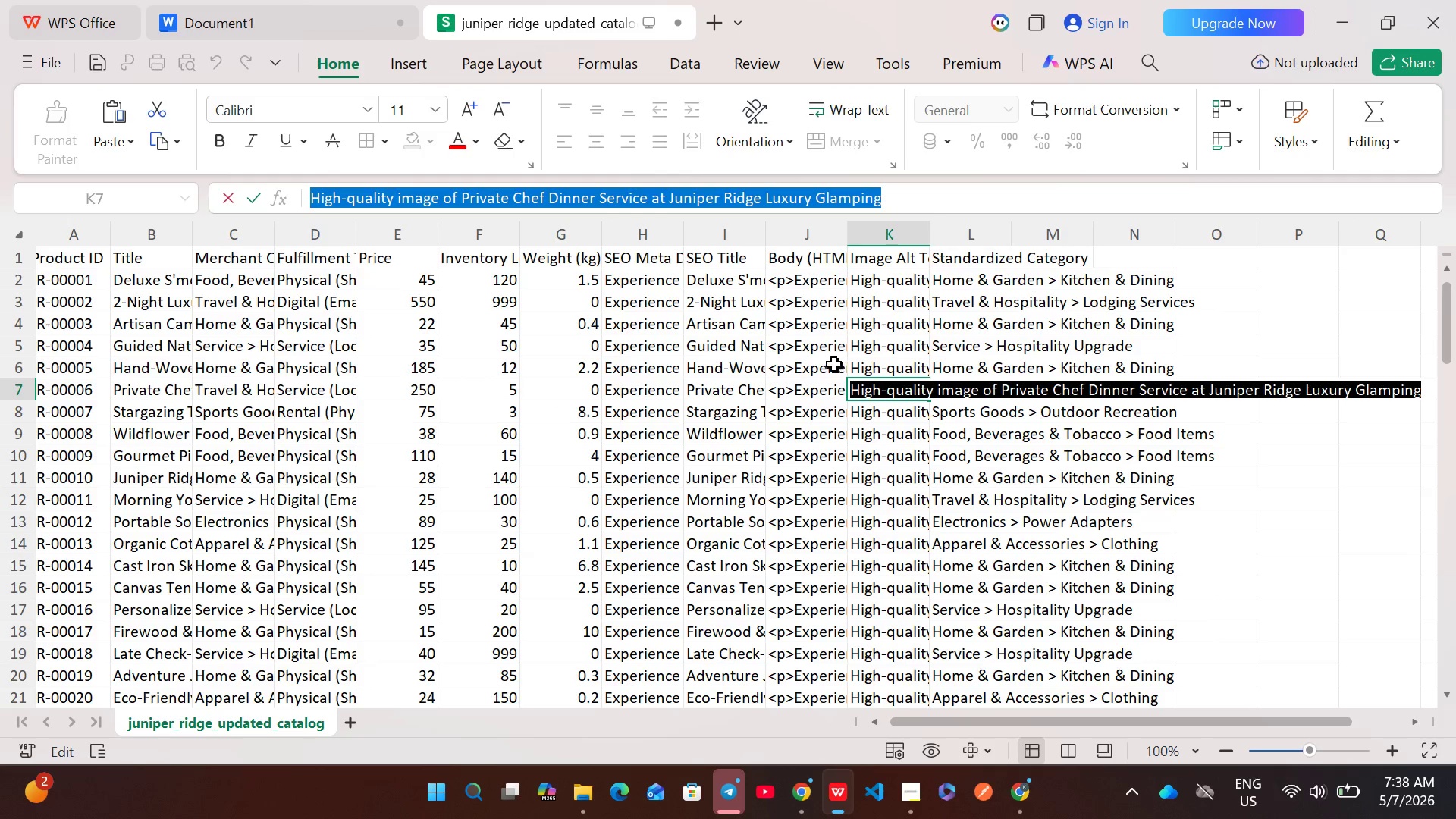 
double_click([833, 365])
 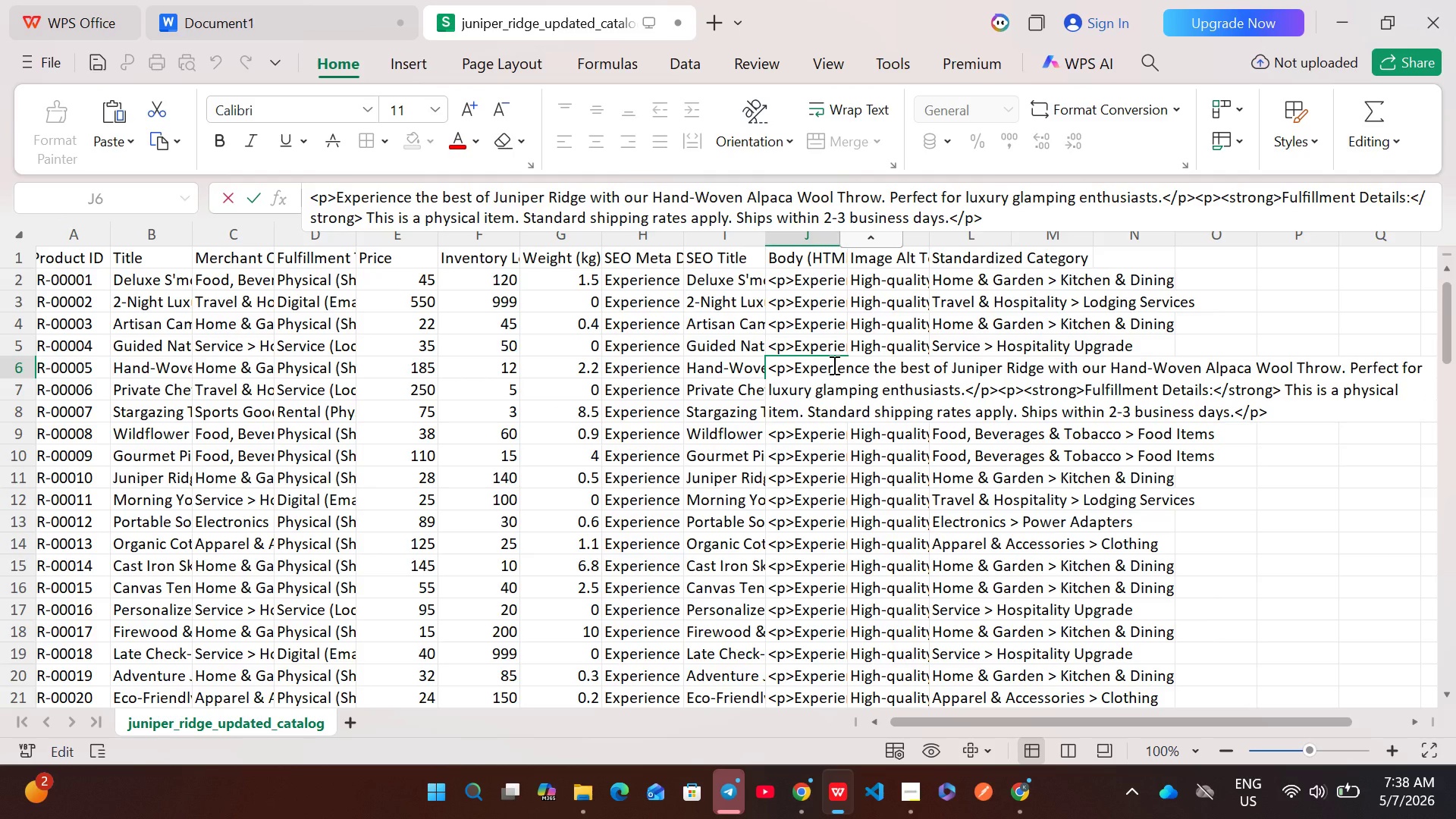 
key(Control+A)
 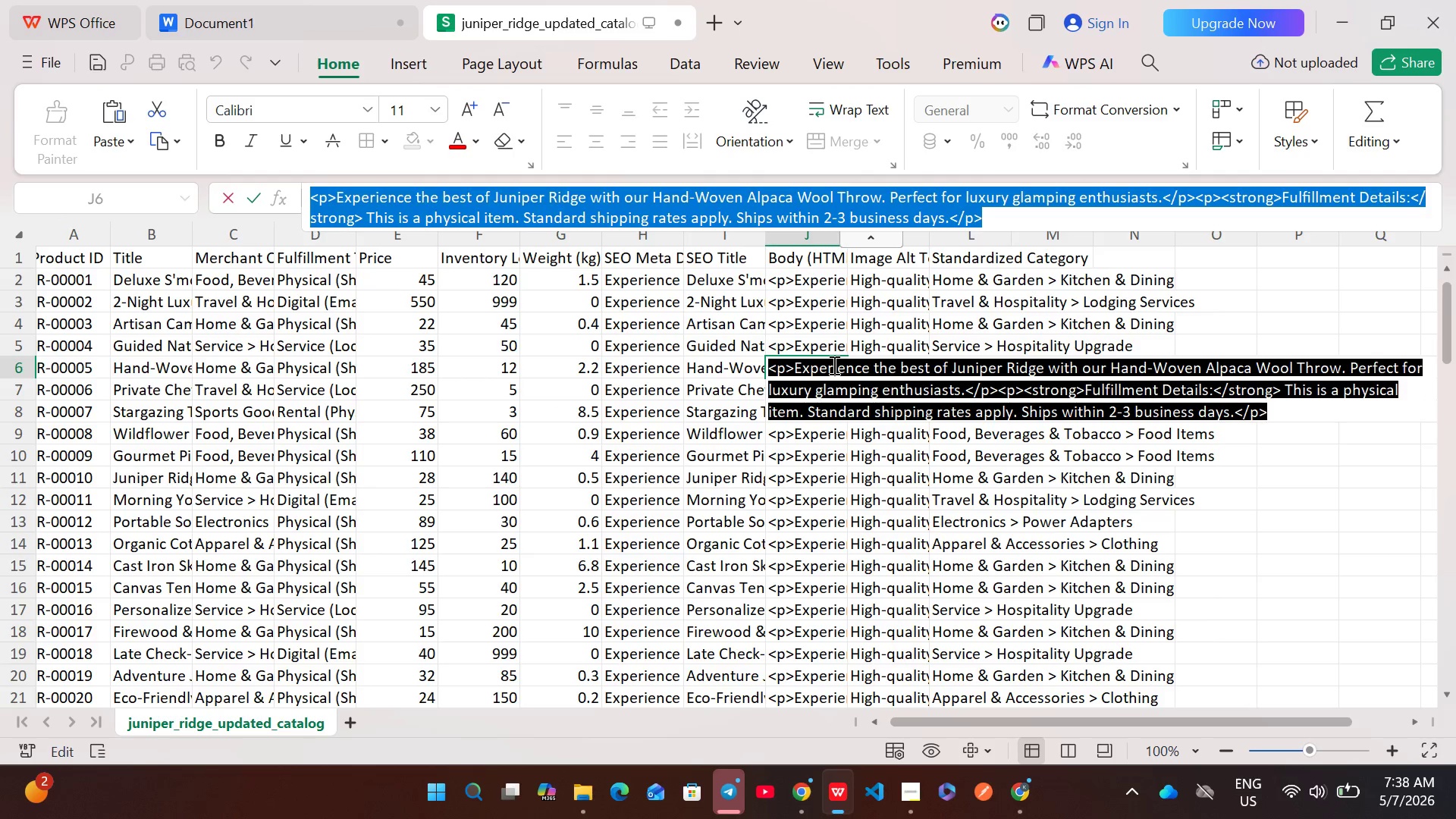 
key(Control+C)
 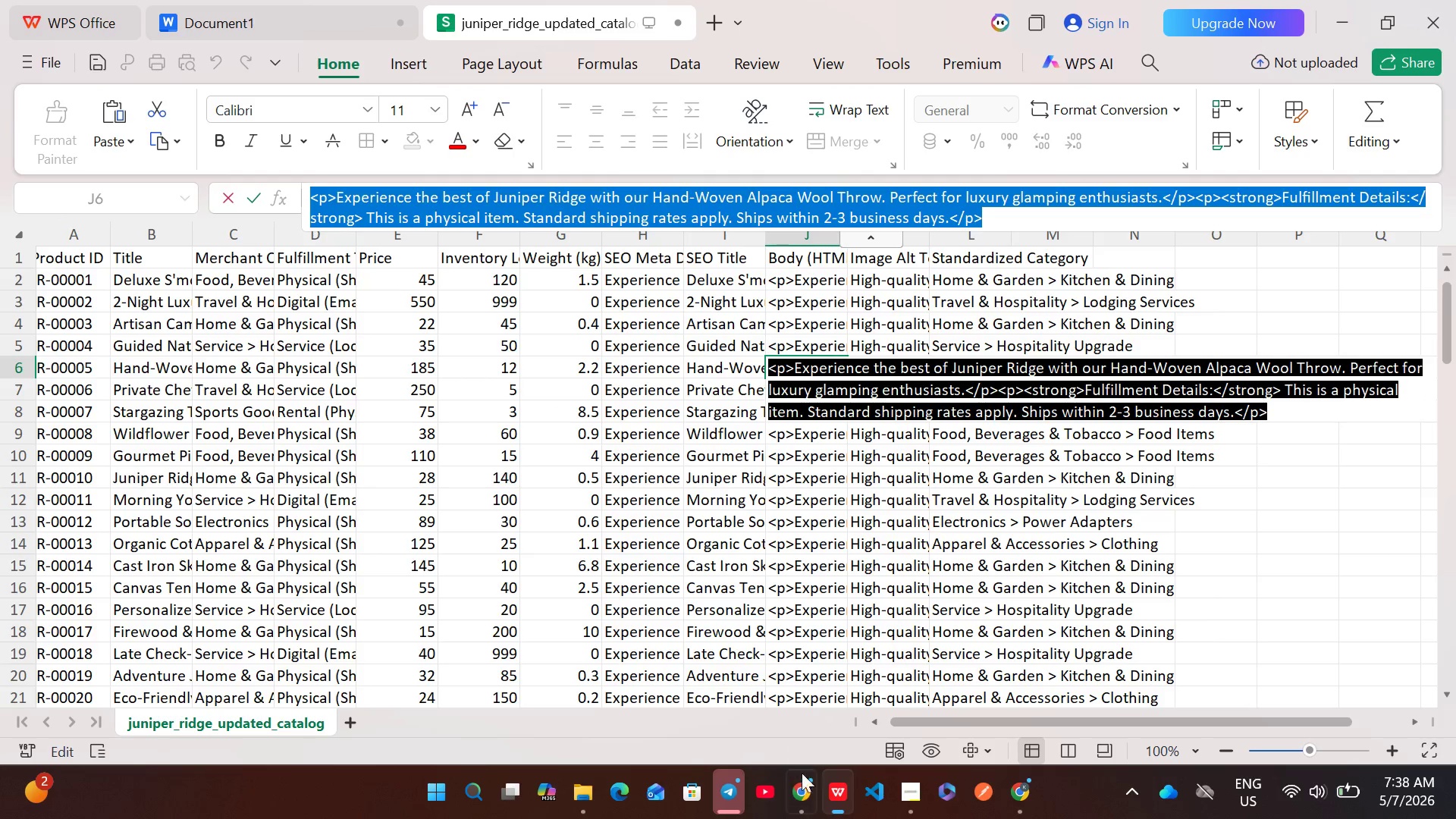 
left_click([808, 777])
 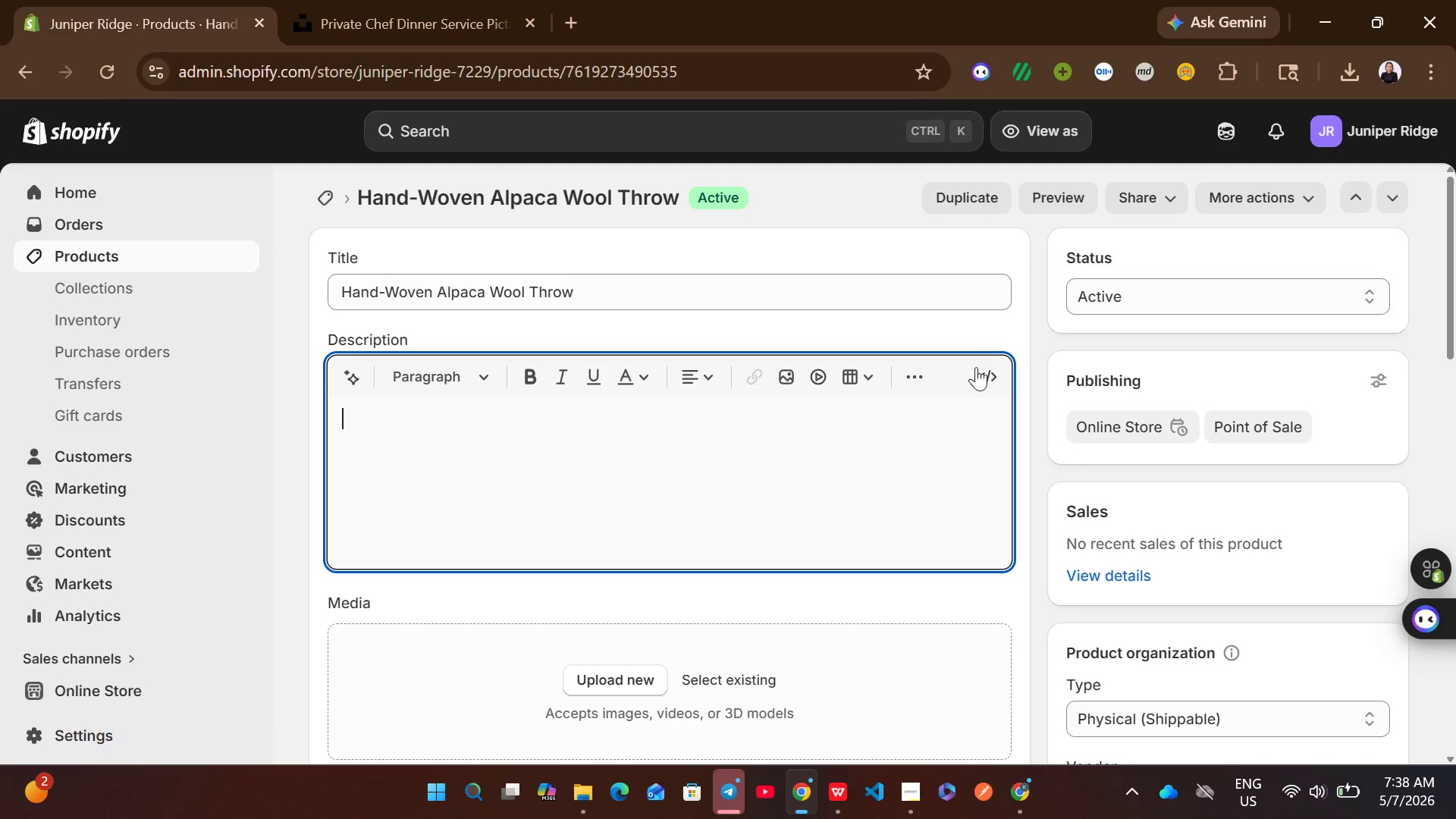 
left_click([983, 366])
 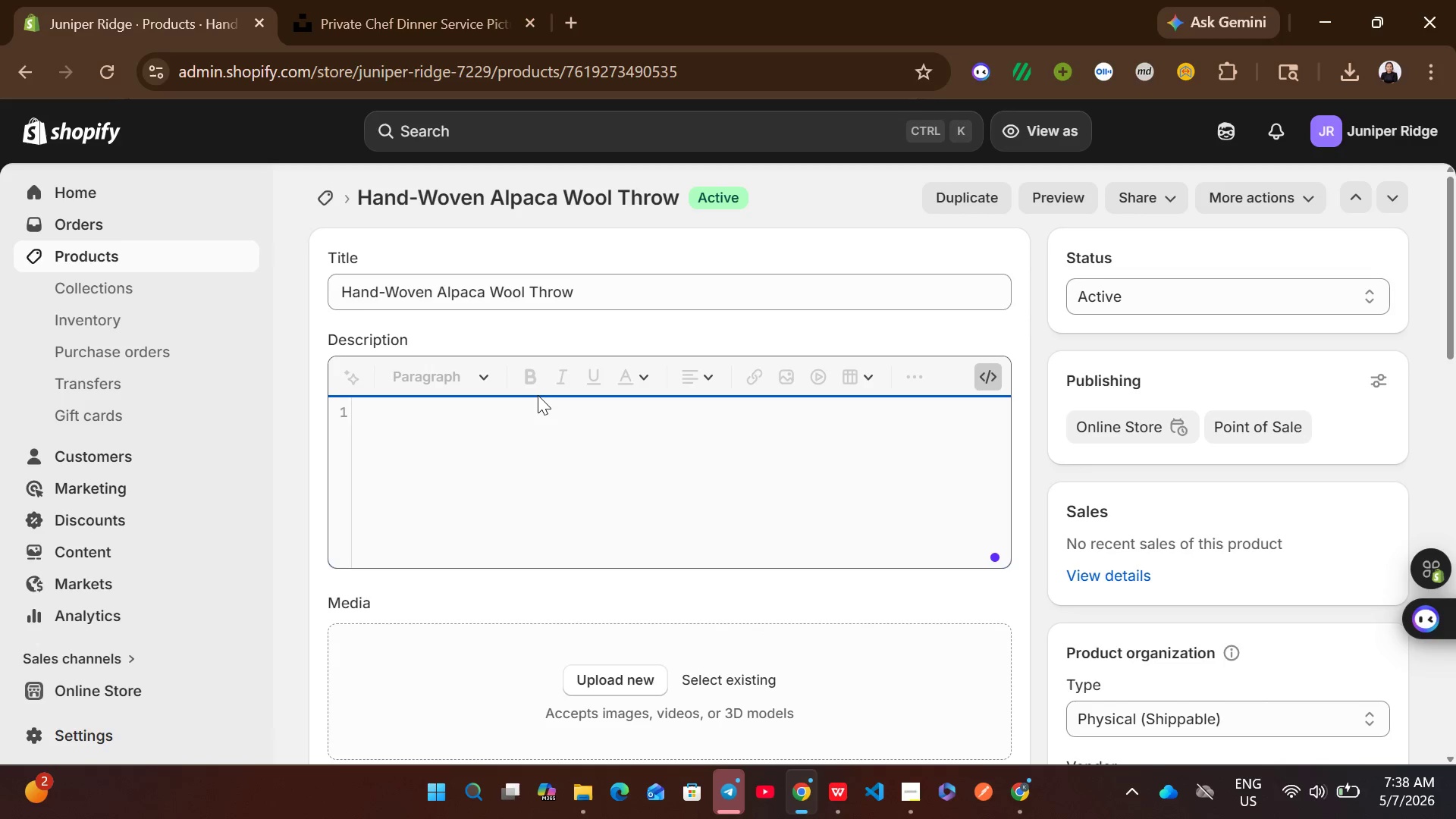 
key(Control+V)
 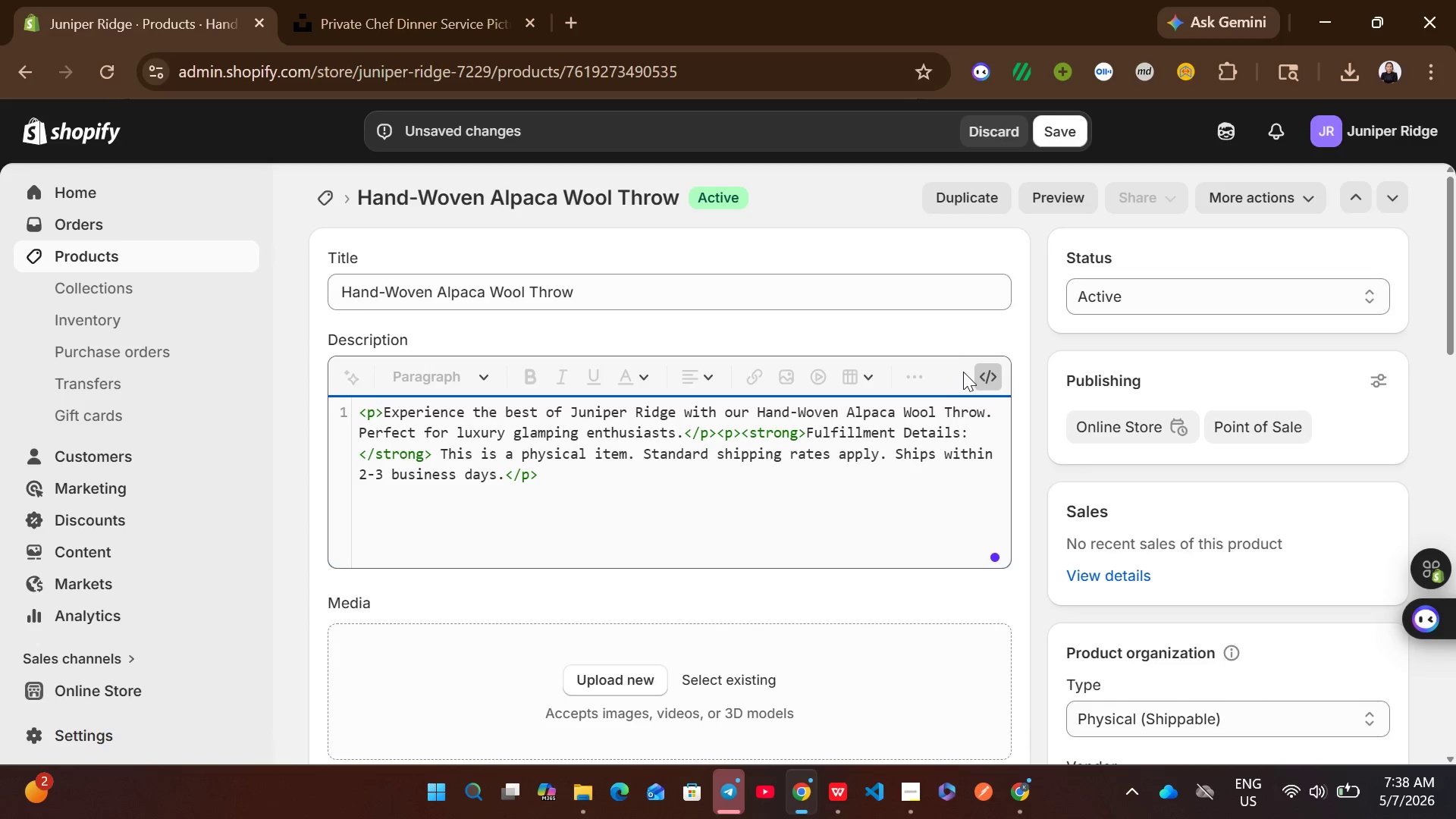 
left_click([980, 372])
 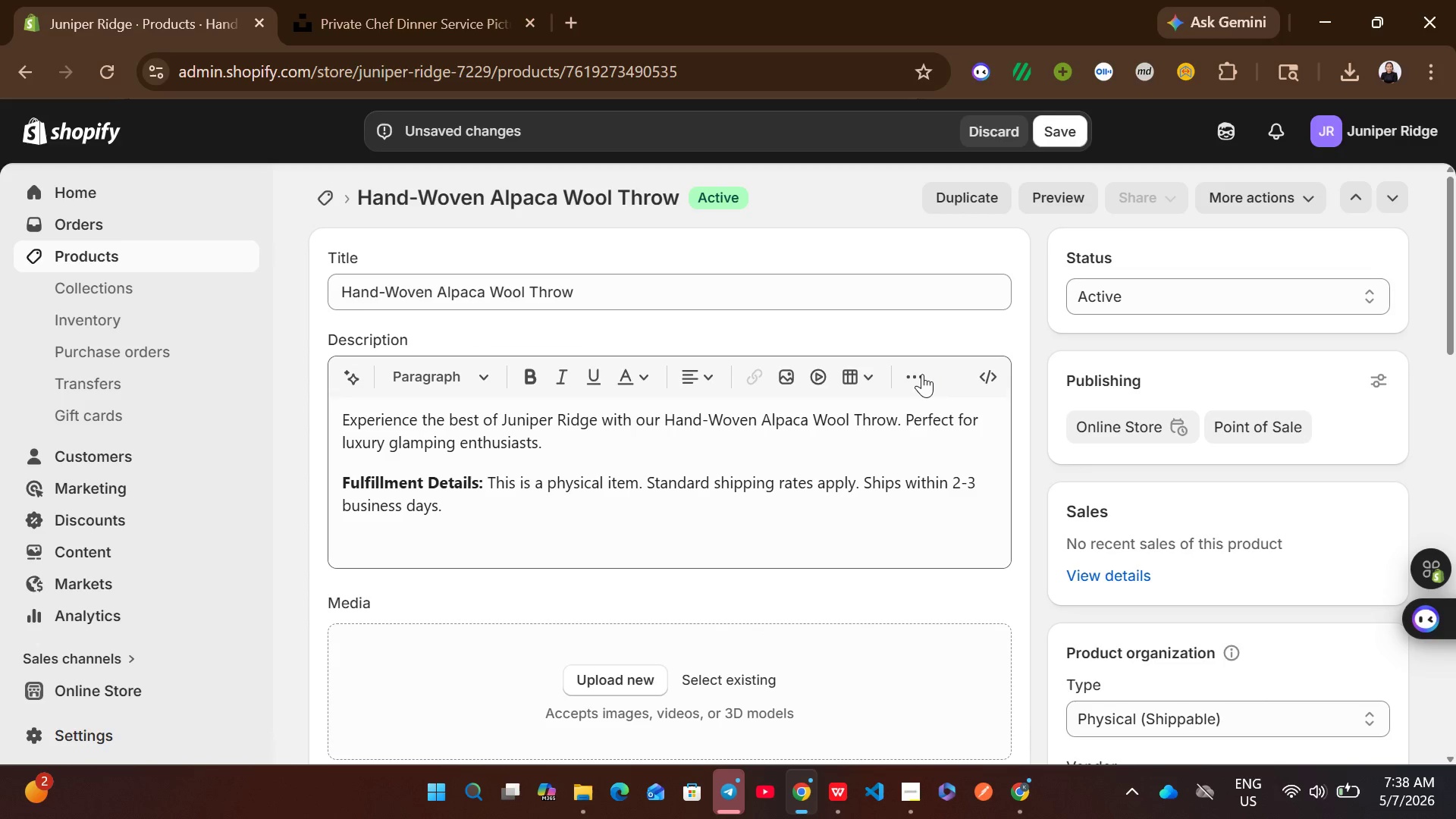 
mouse_move([747, 563])
 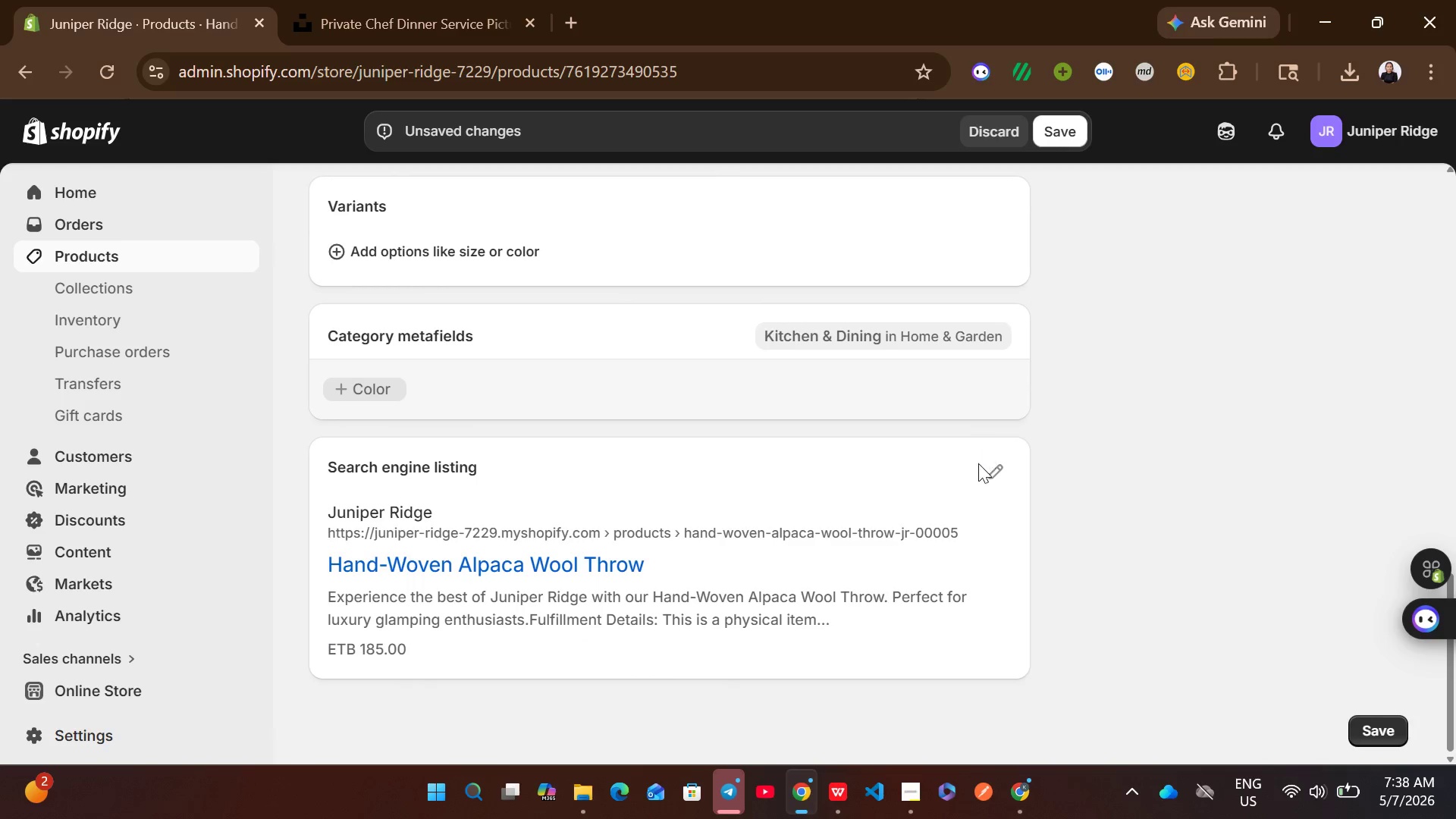 
left_click([997, 481])
 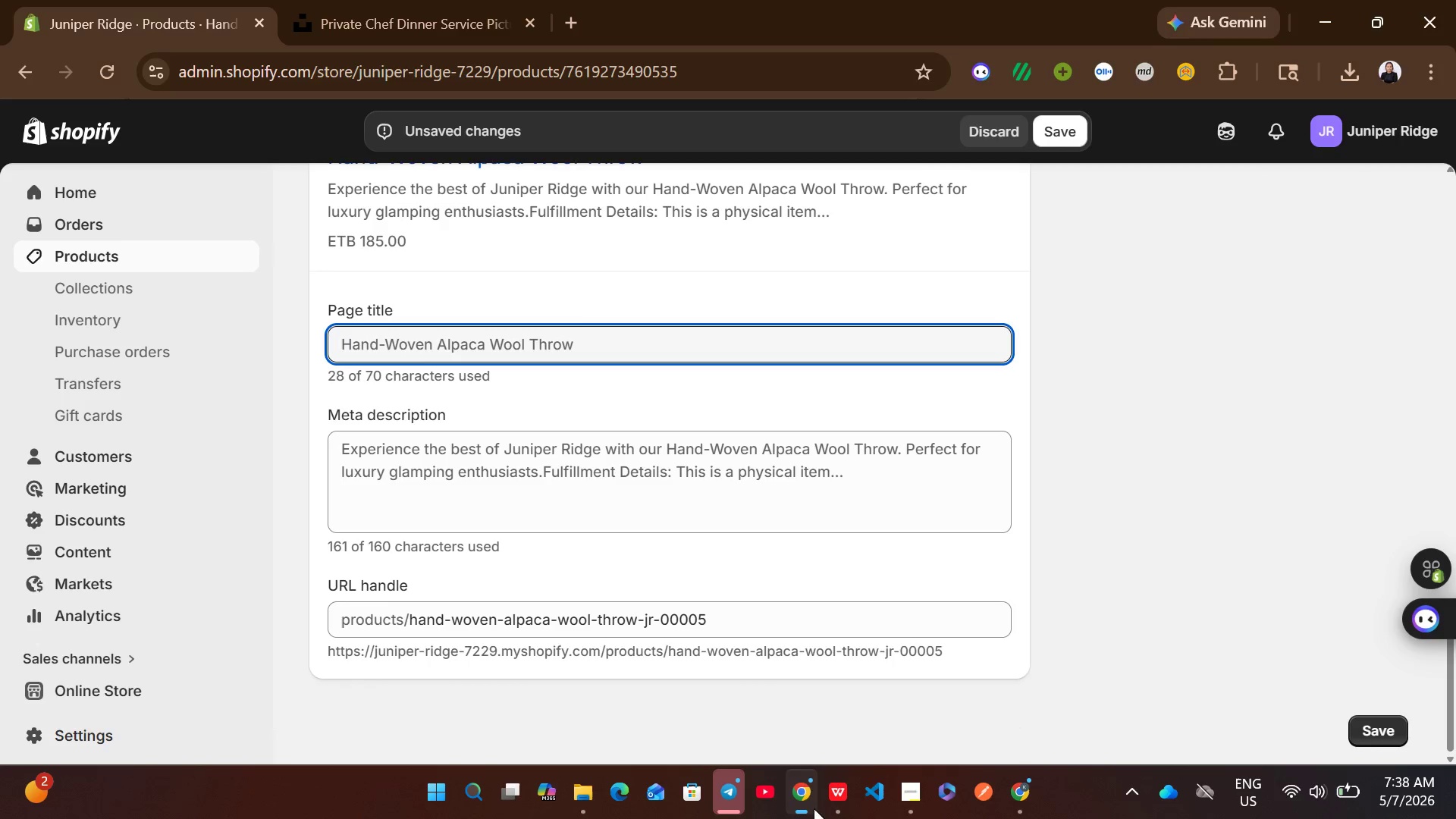 
left_click([839, 808])
 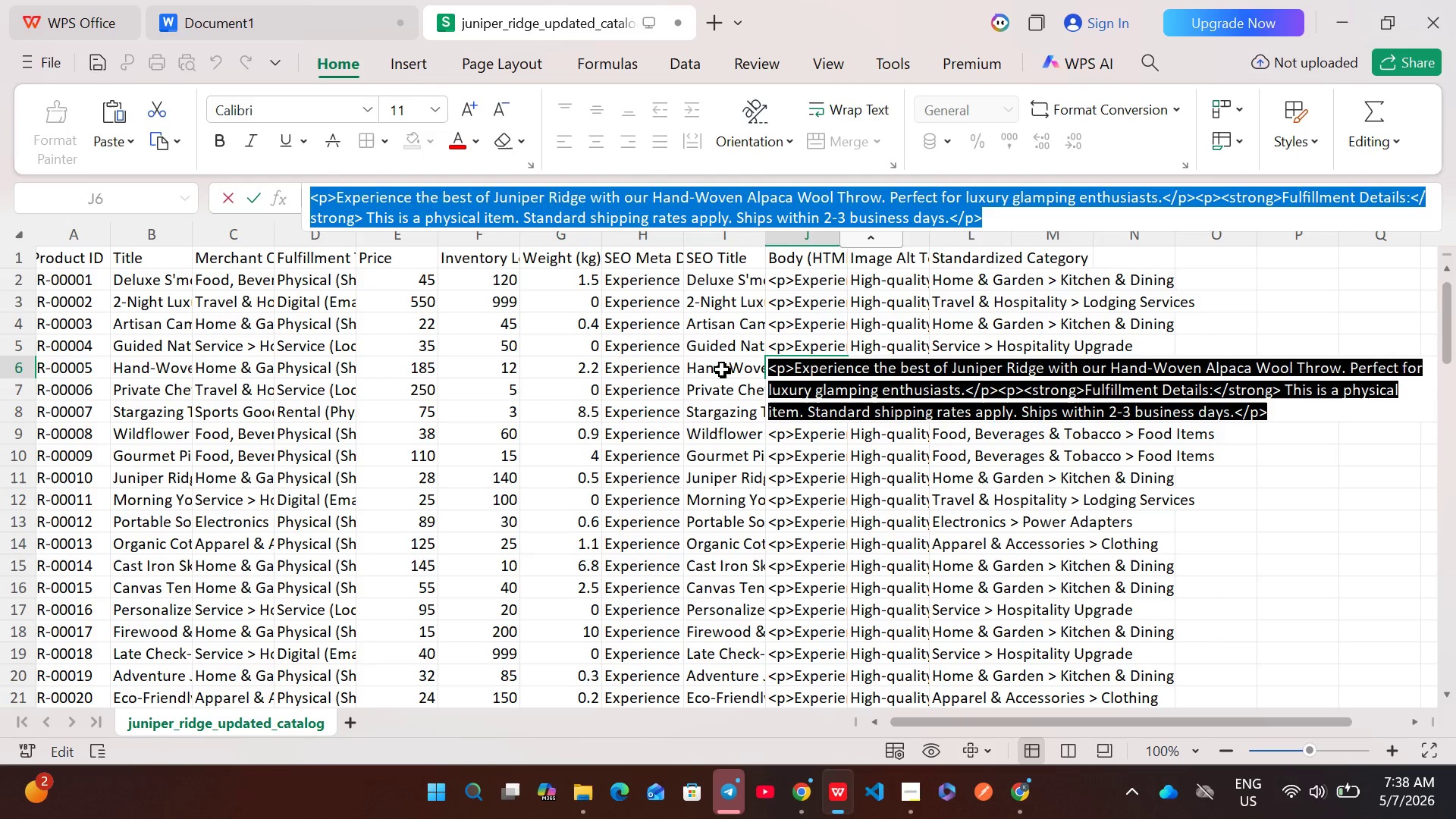 
double_click([722, 369])
 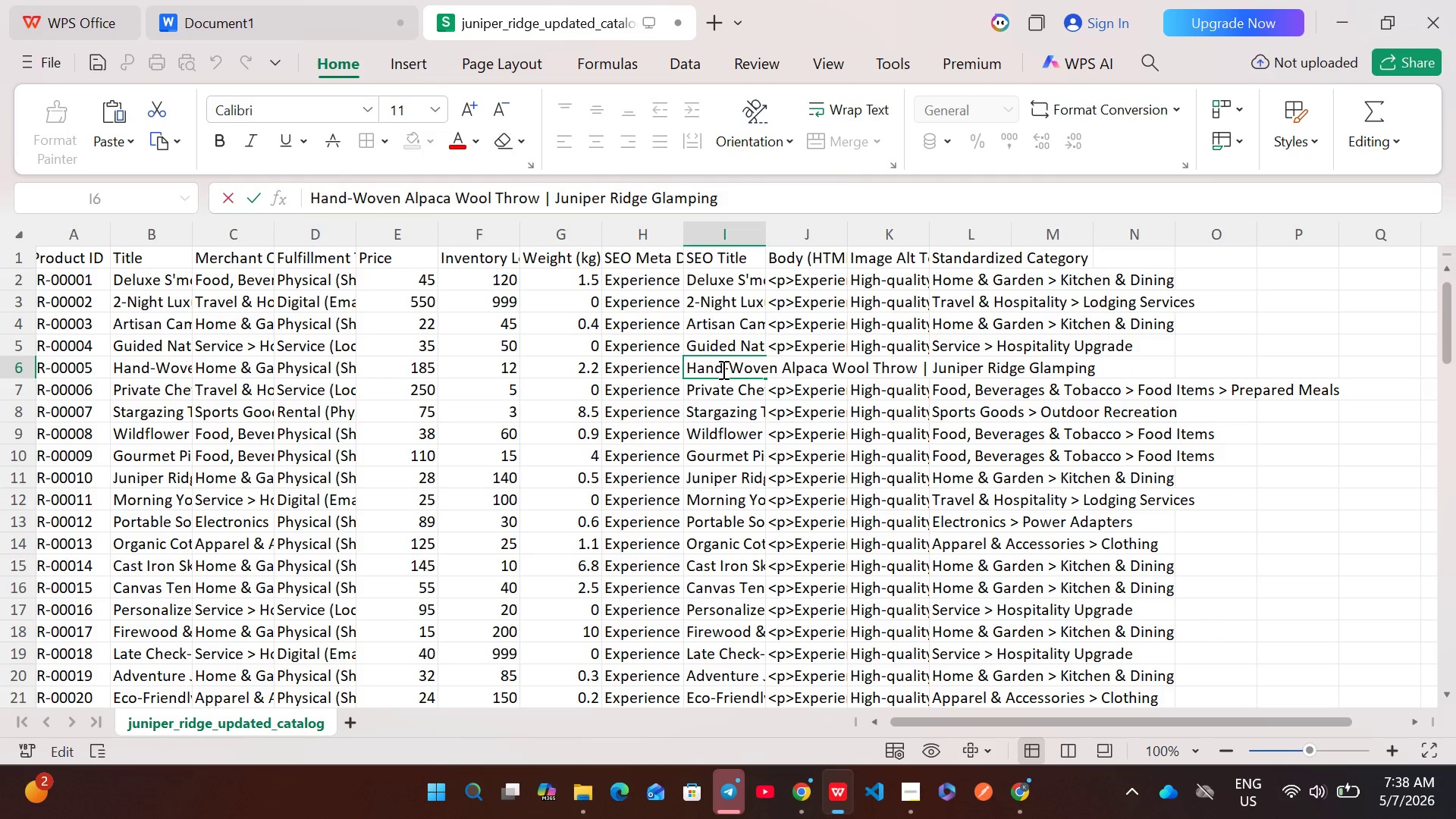 
key(Control+A)
 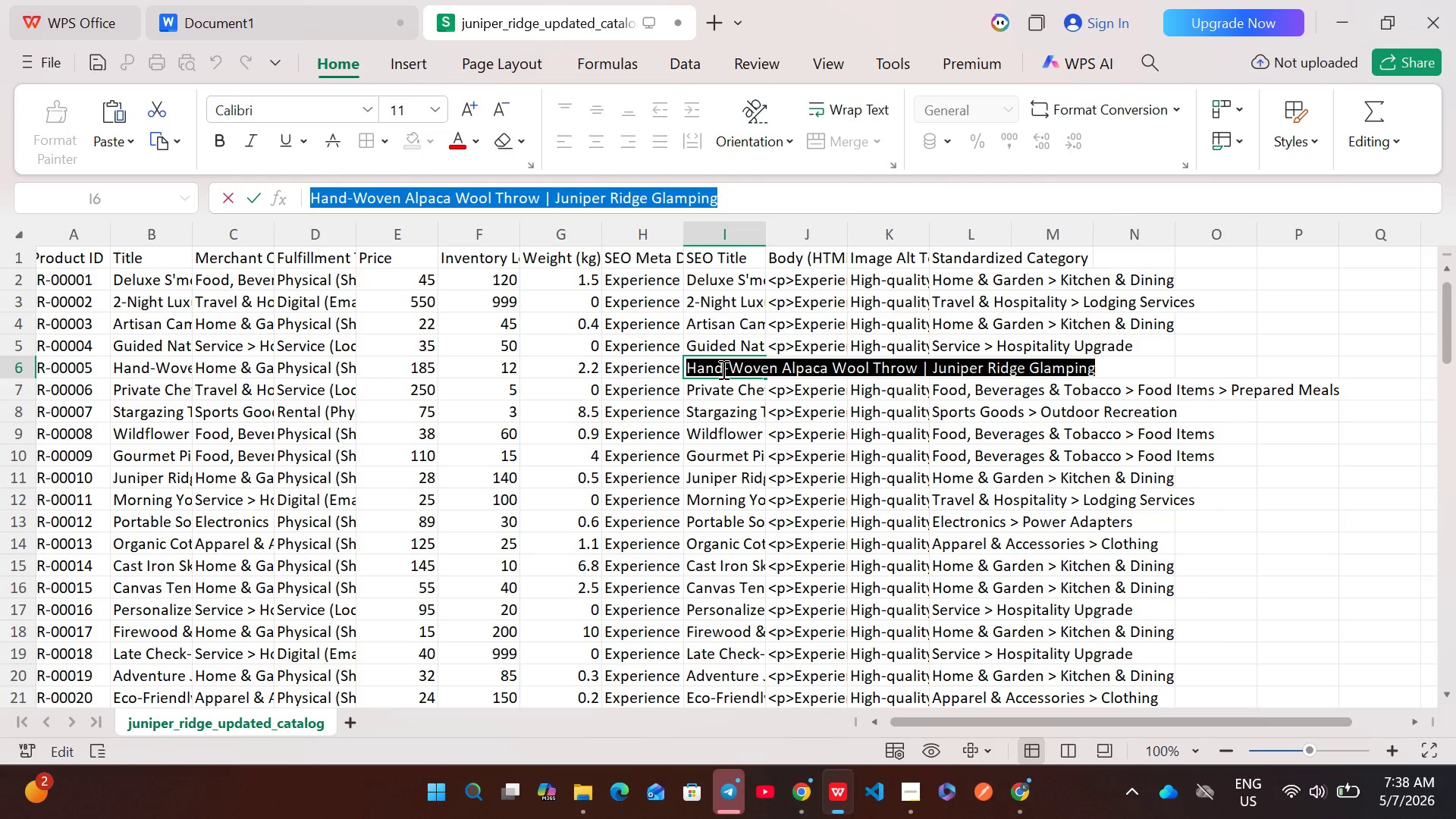 
key(Control+C)
 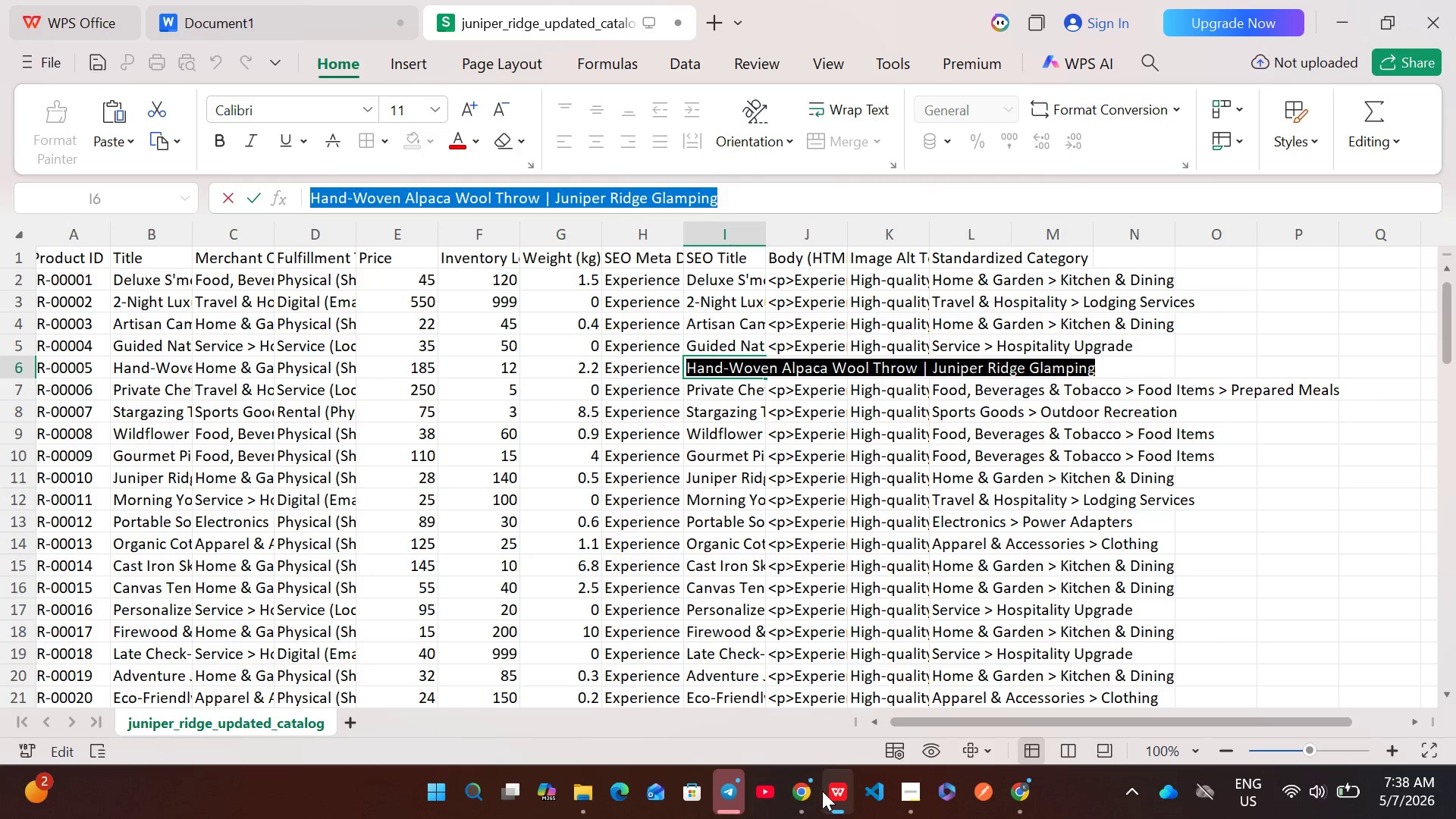 
left_click([803, 792])
 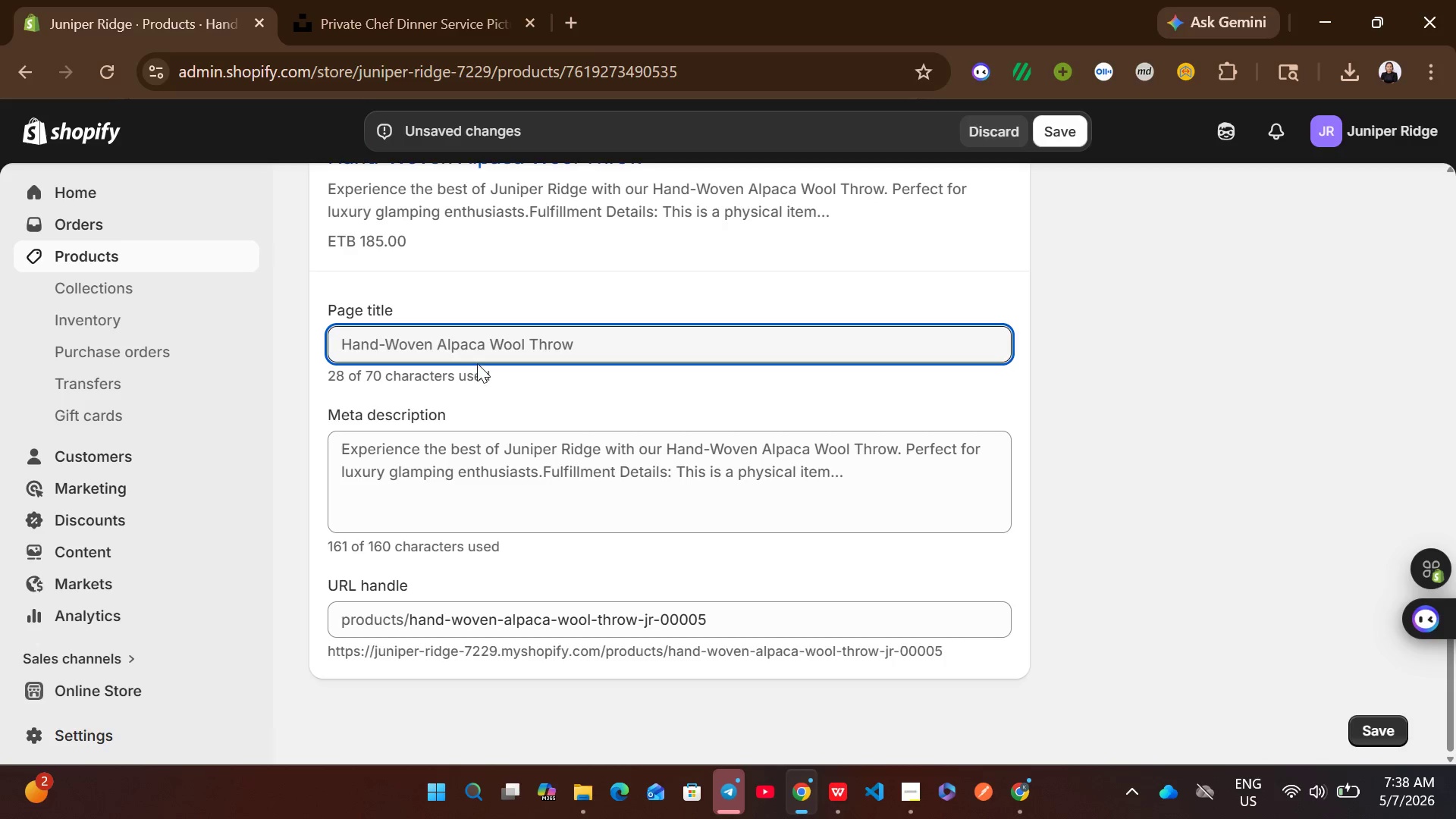 
left_click([466, 352])
 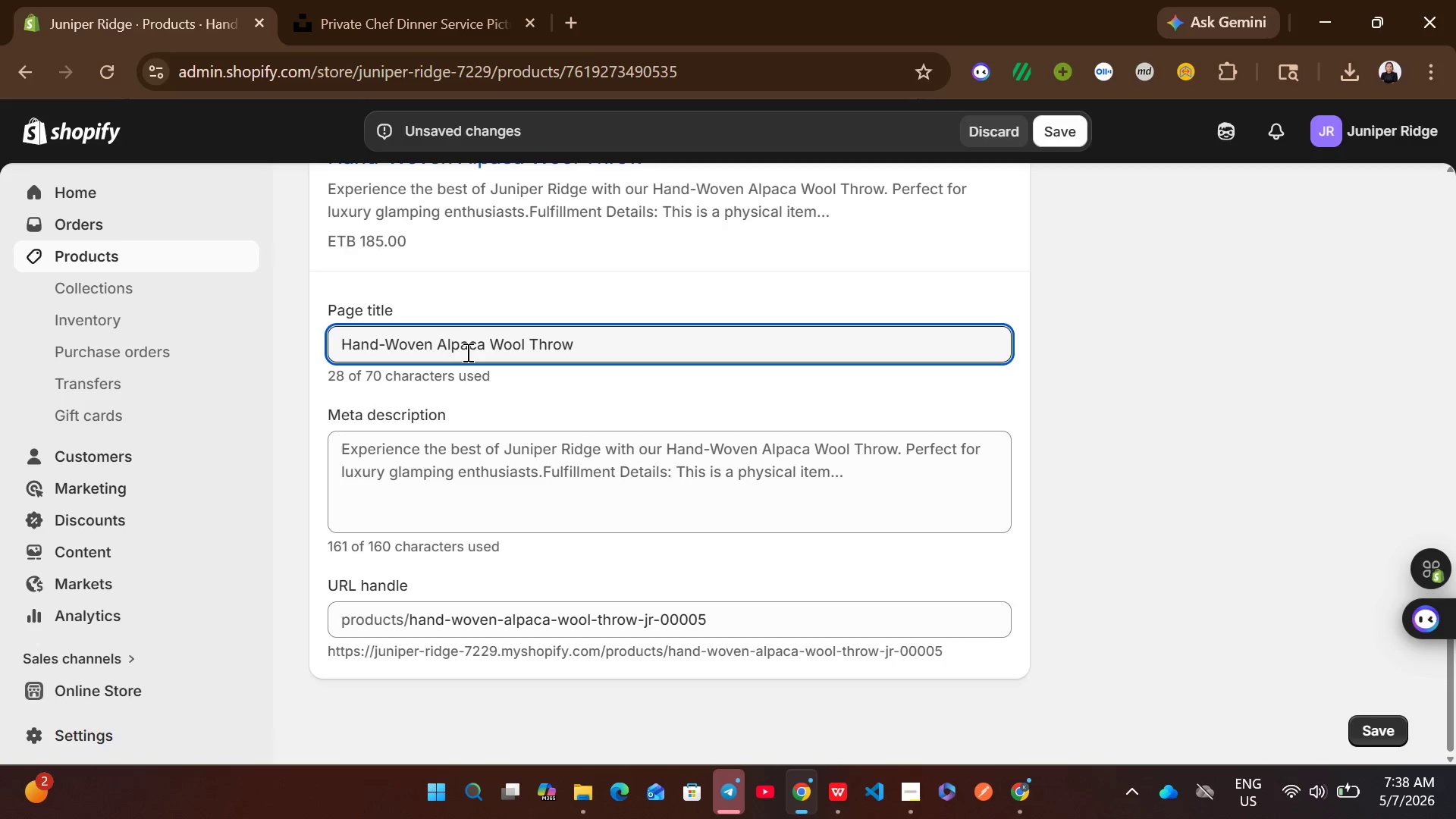 
key(Control+A)
 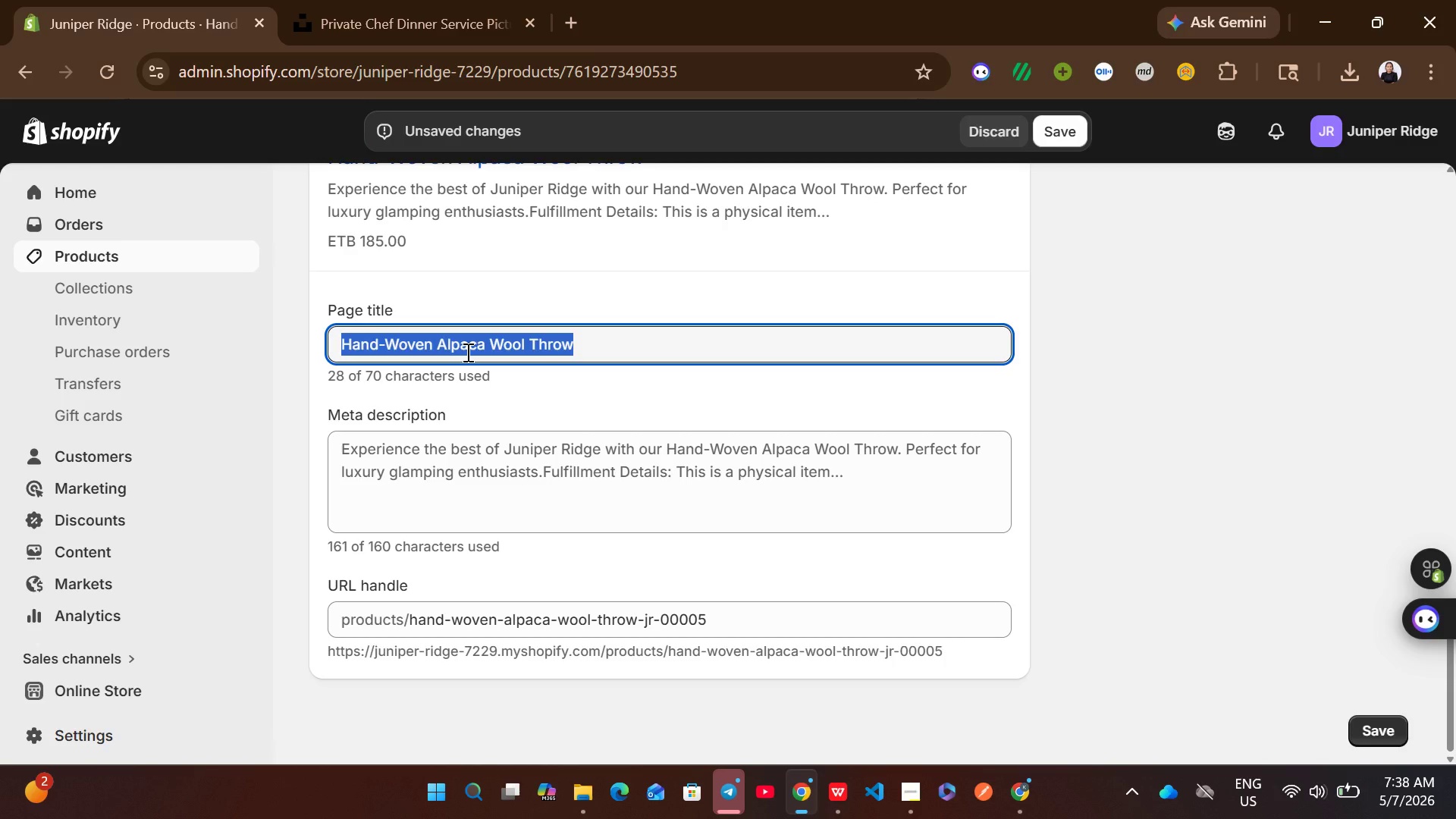 
key(Control+V)
 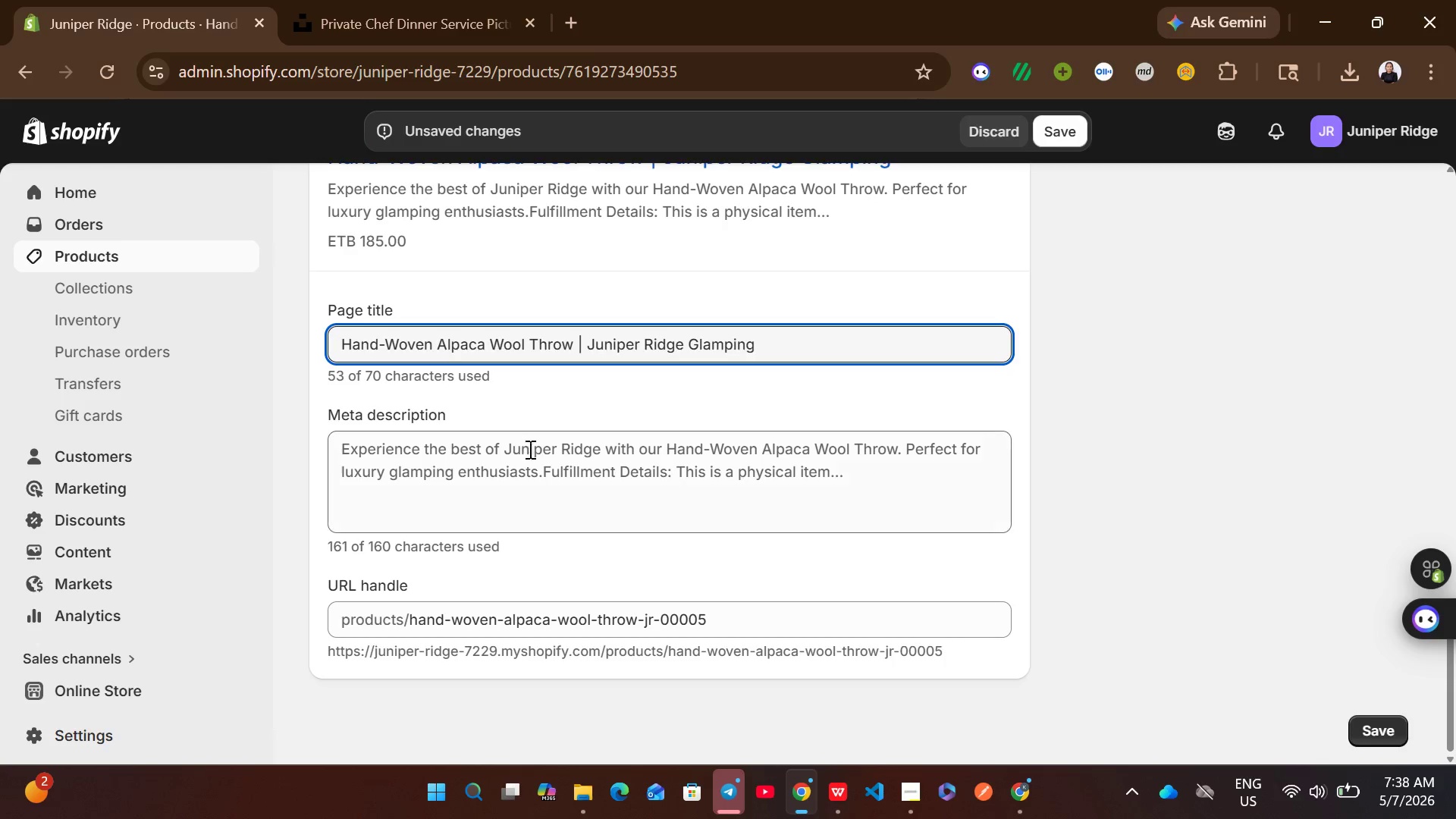 
left_click([533, 459])
 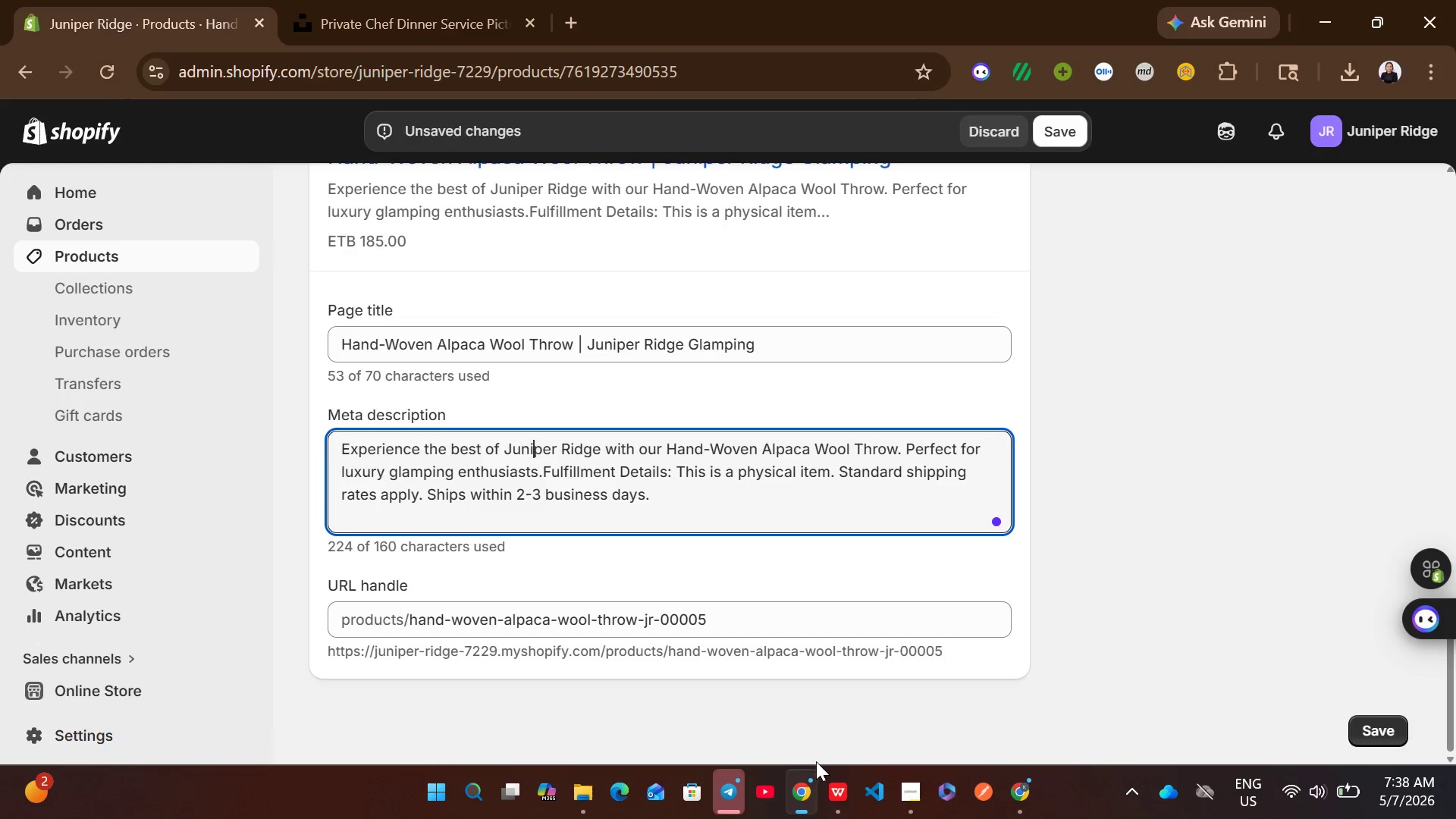 
left_click([844, 782])
 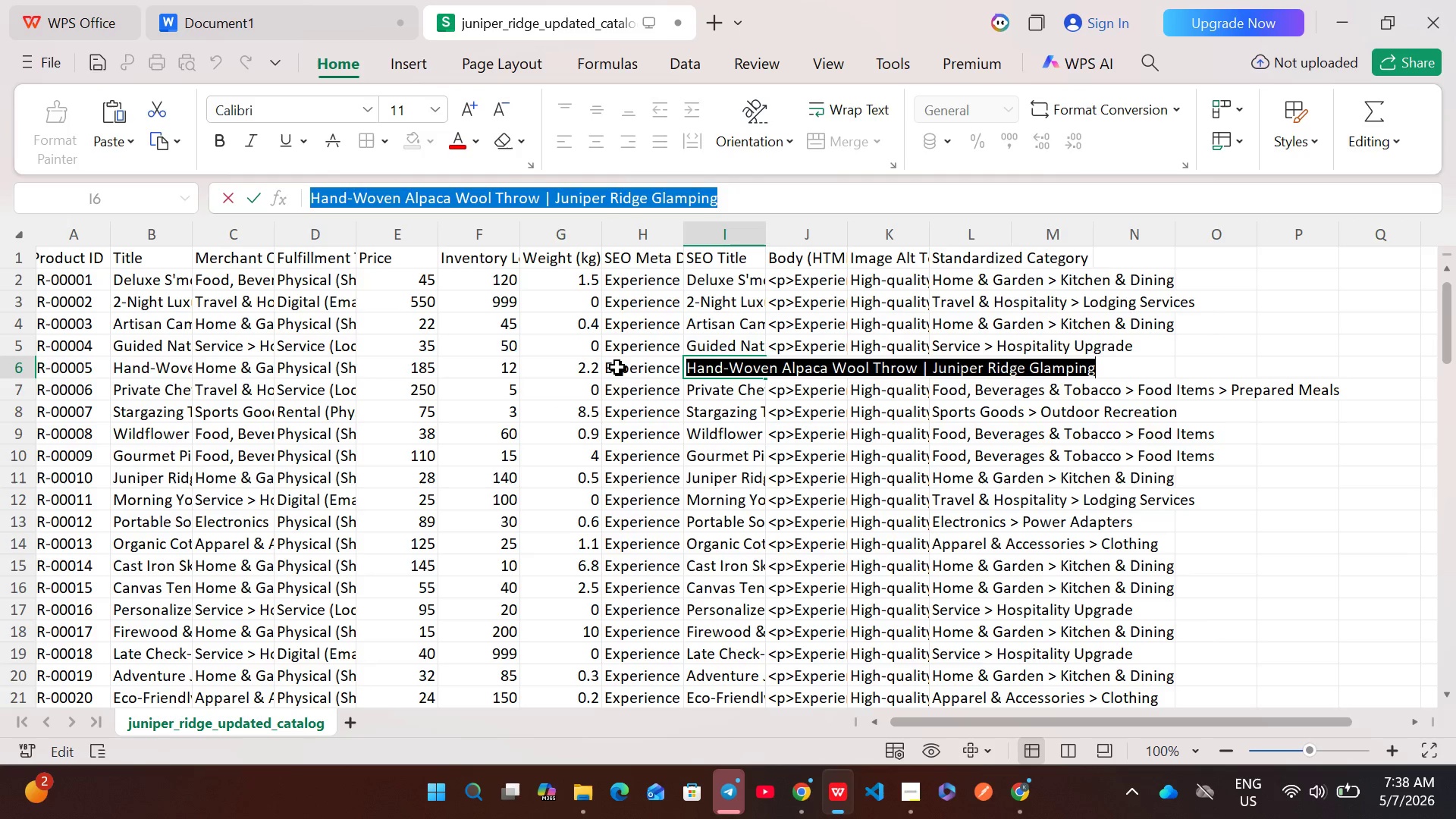 
left_click([621, 368])
 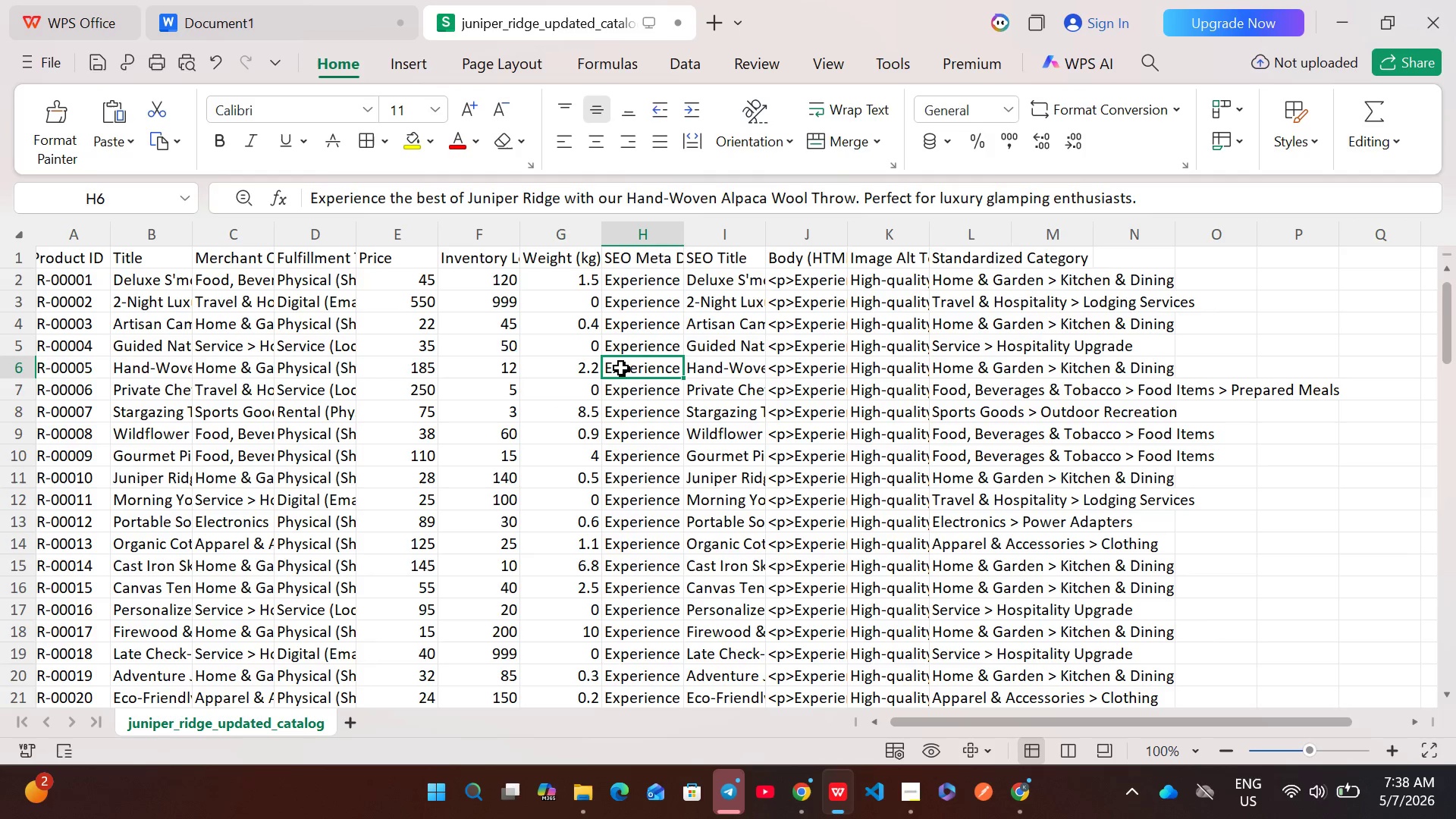 
double_click([621, 368])
 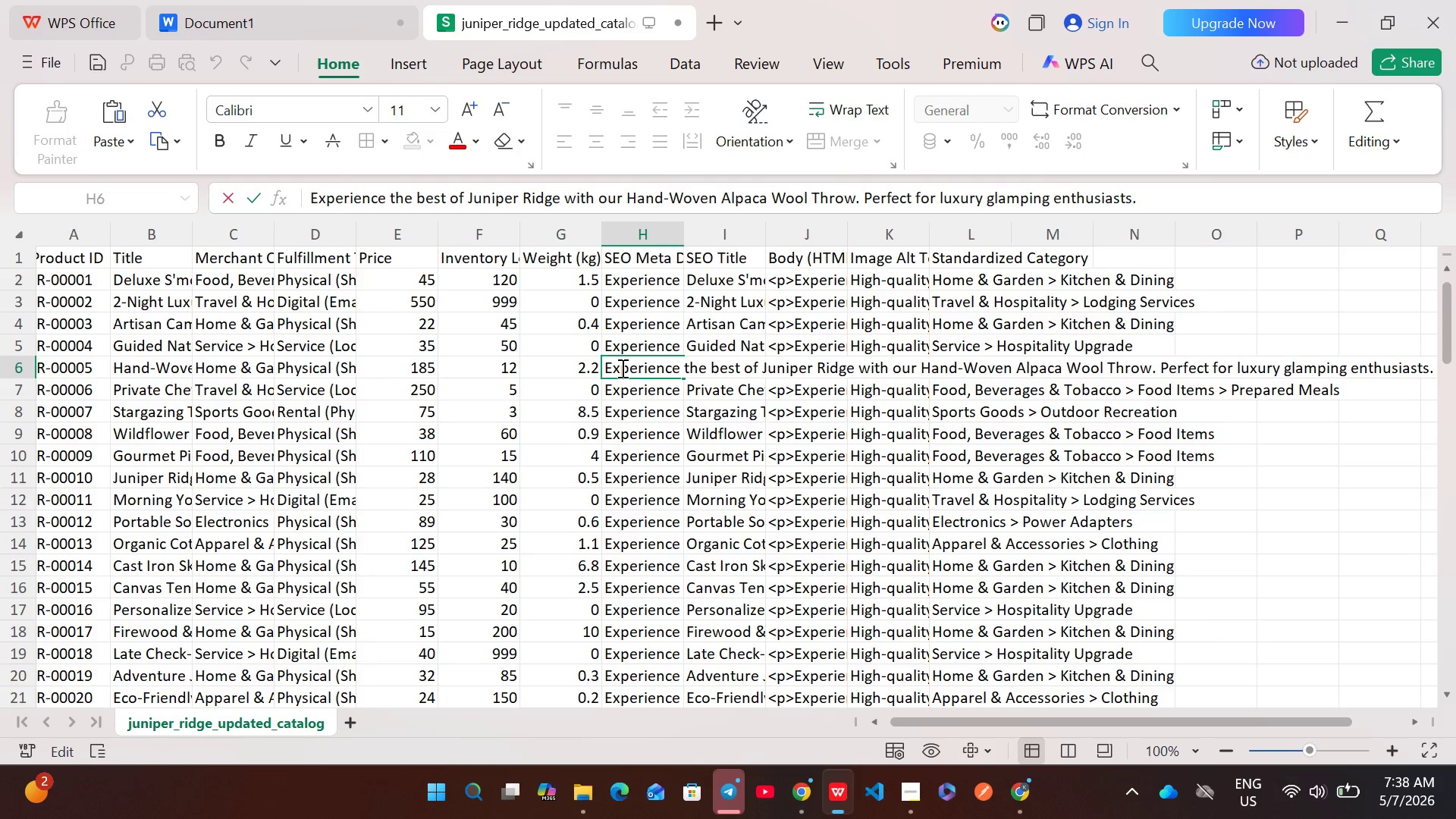 
key(Control+A)
 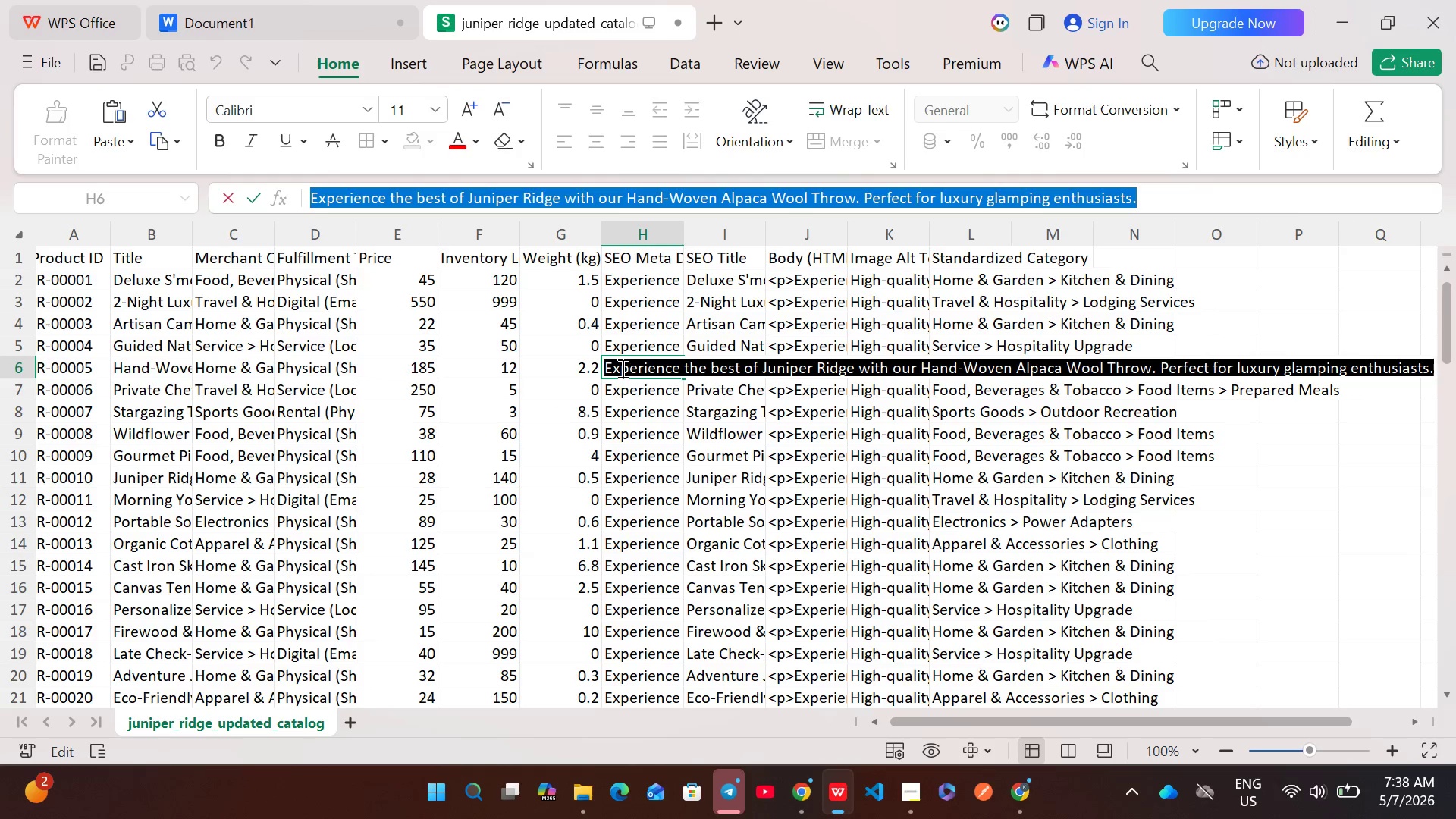 
key(Control+C)
 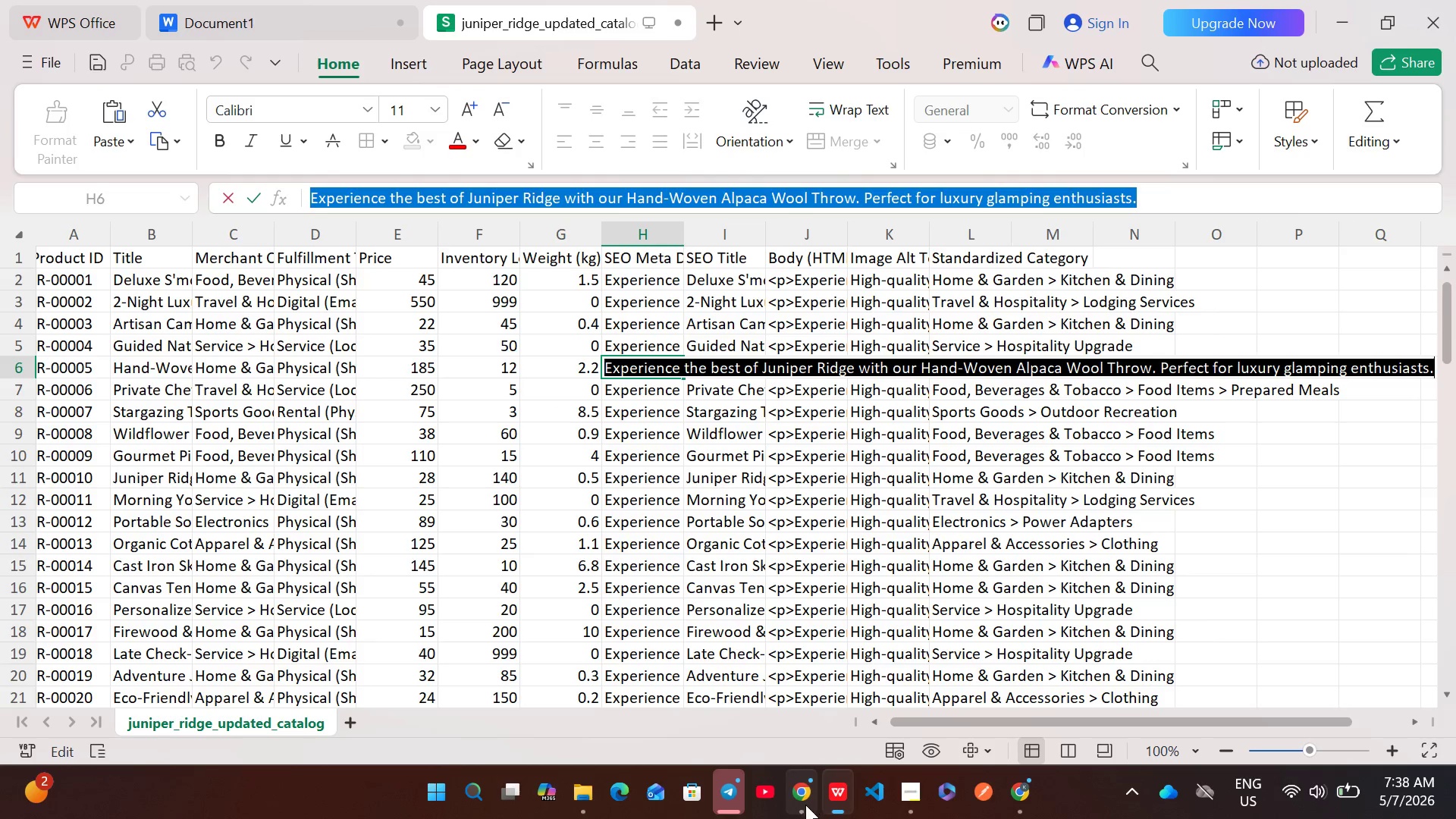 
left_click([803, 805])
 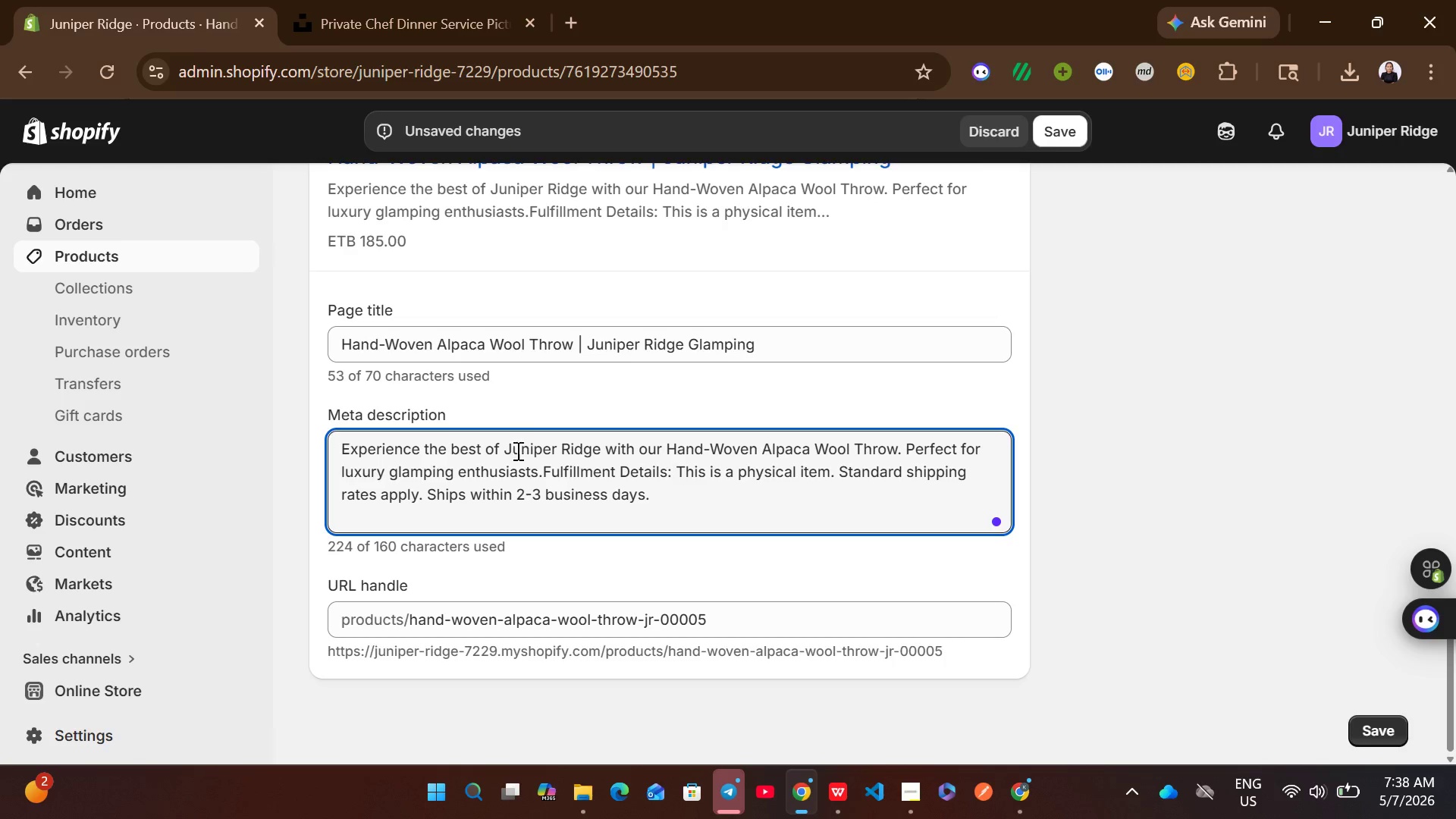 
left_click([529, 486])
 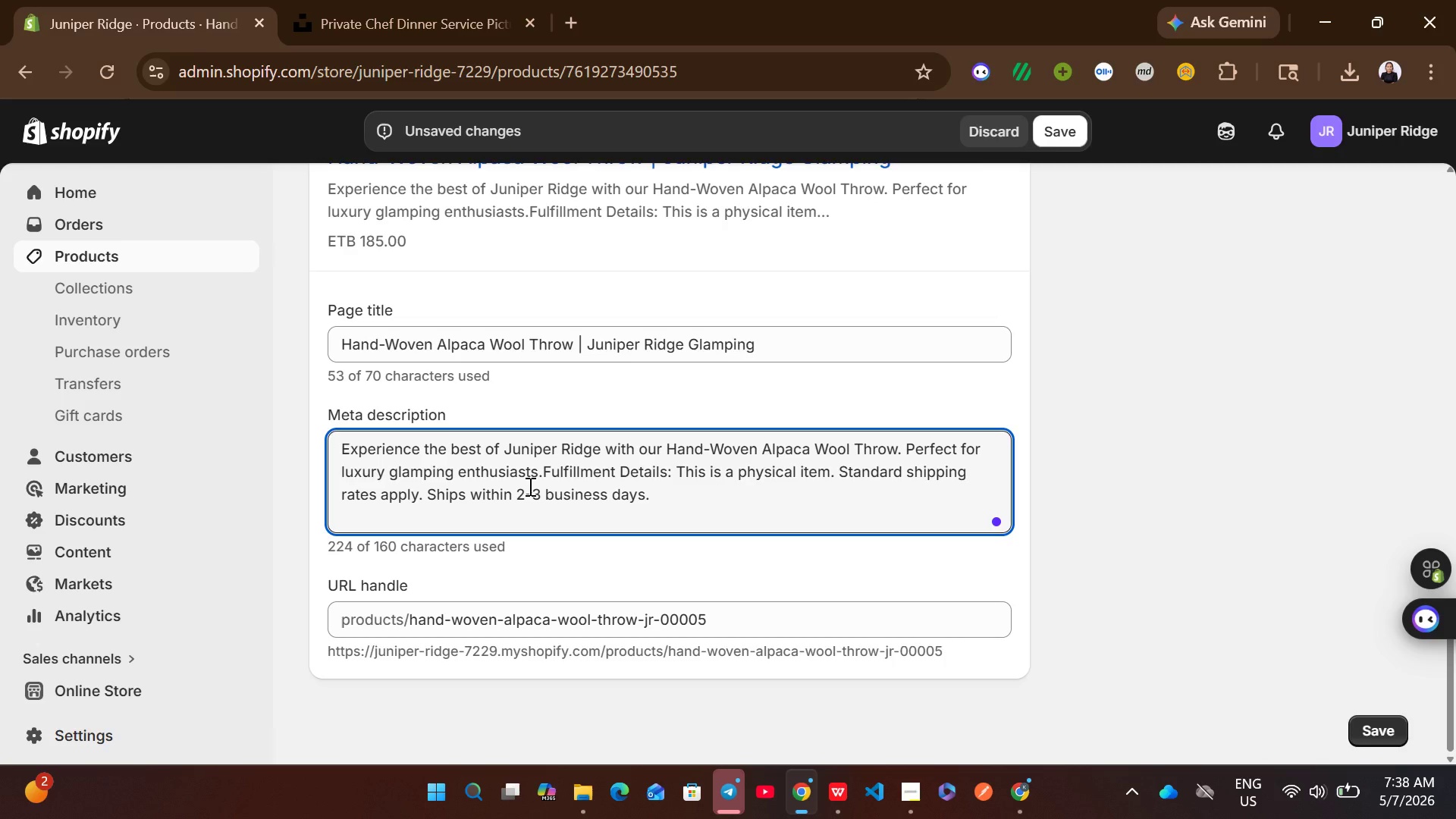 
key(Control+A)
 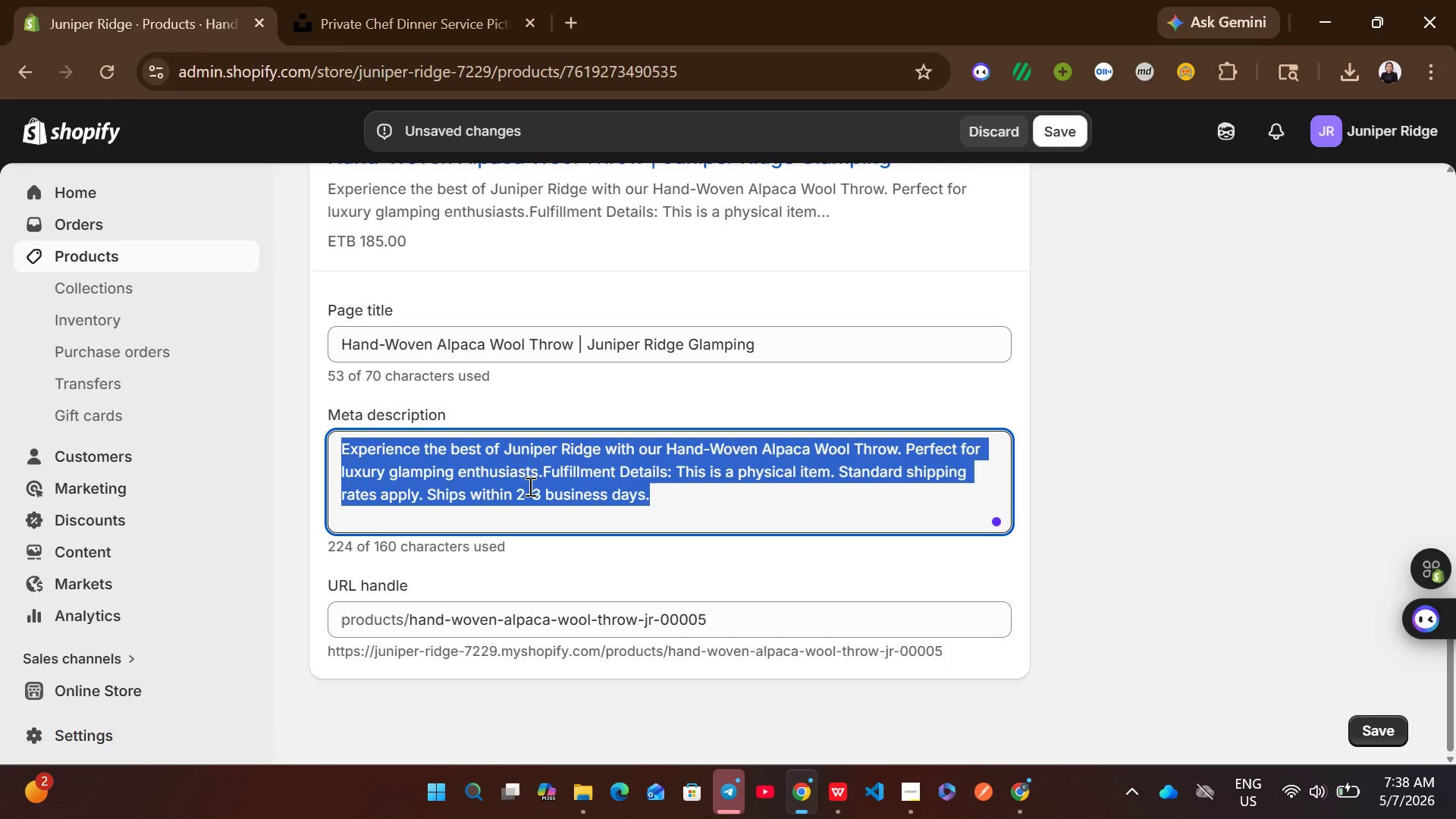 
key(Control+V)
 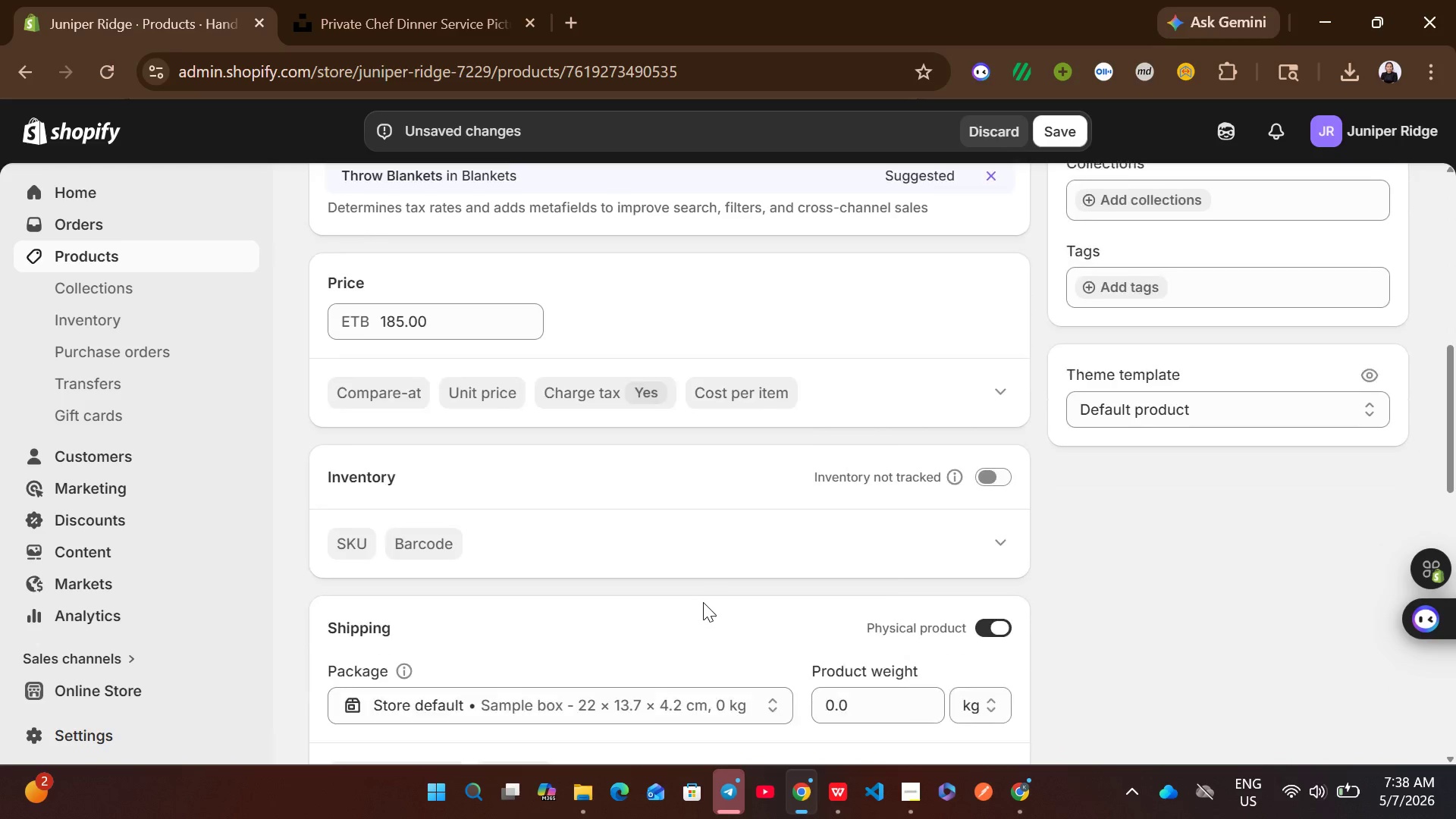 
wait(7.47)
 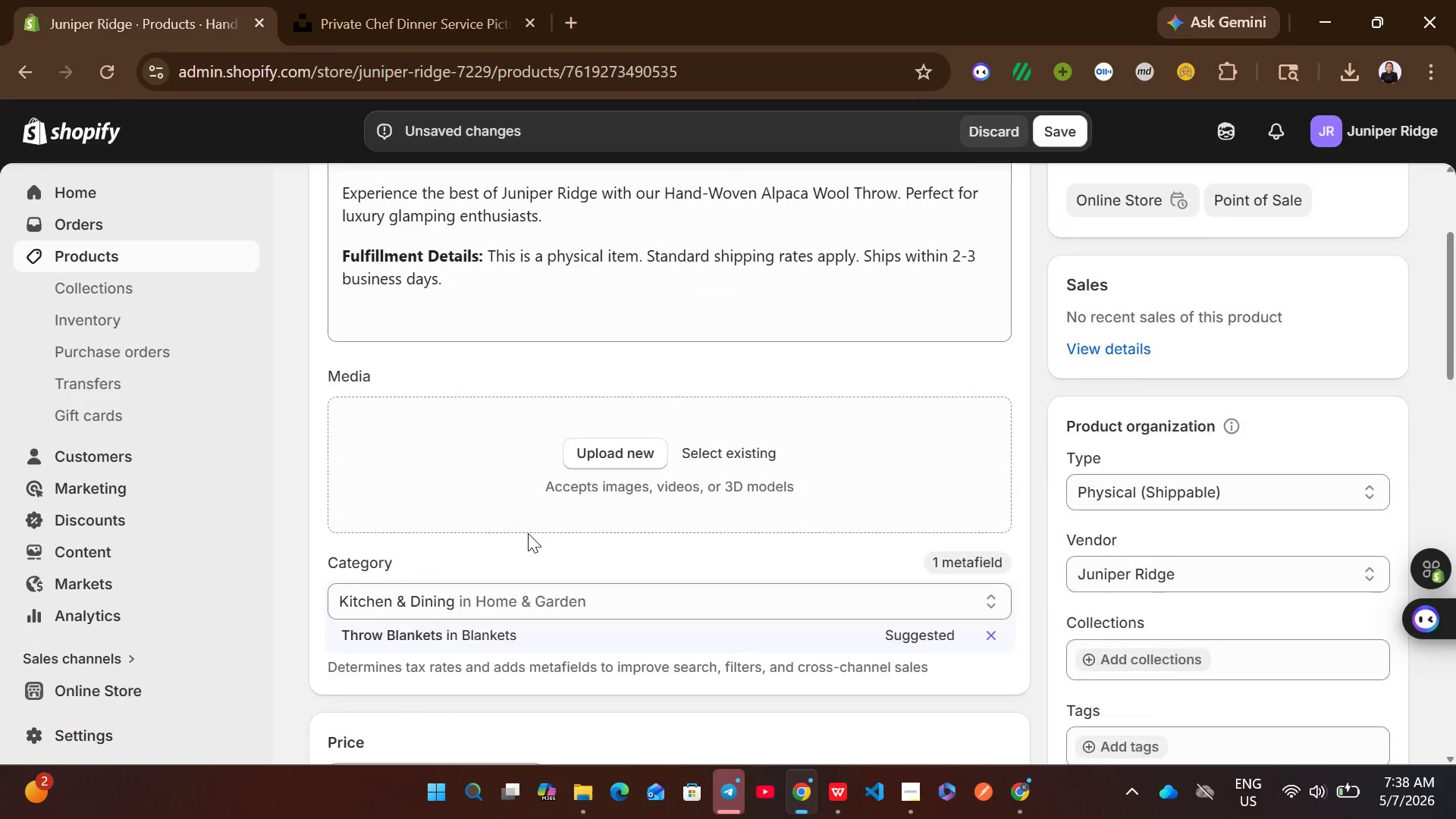 
left_click([833, 802])
 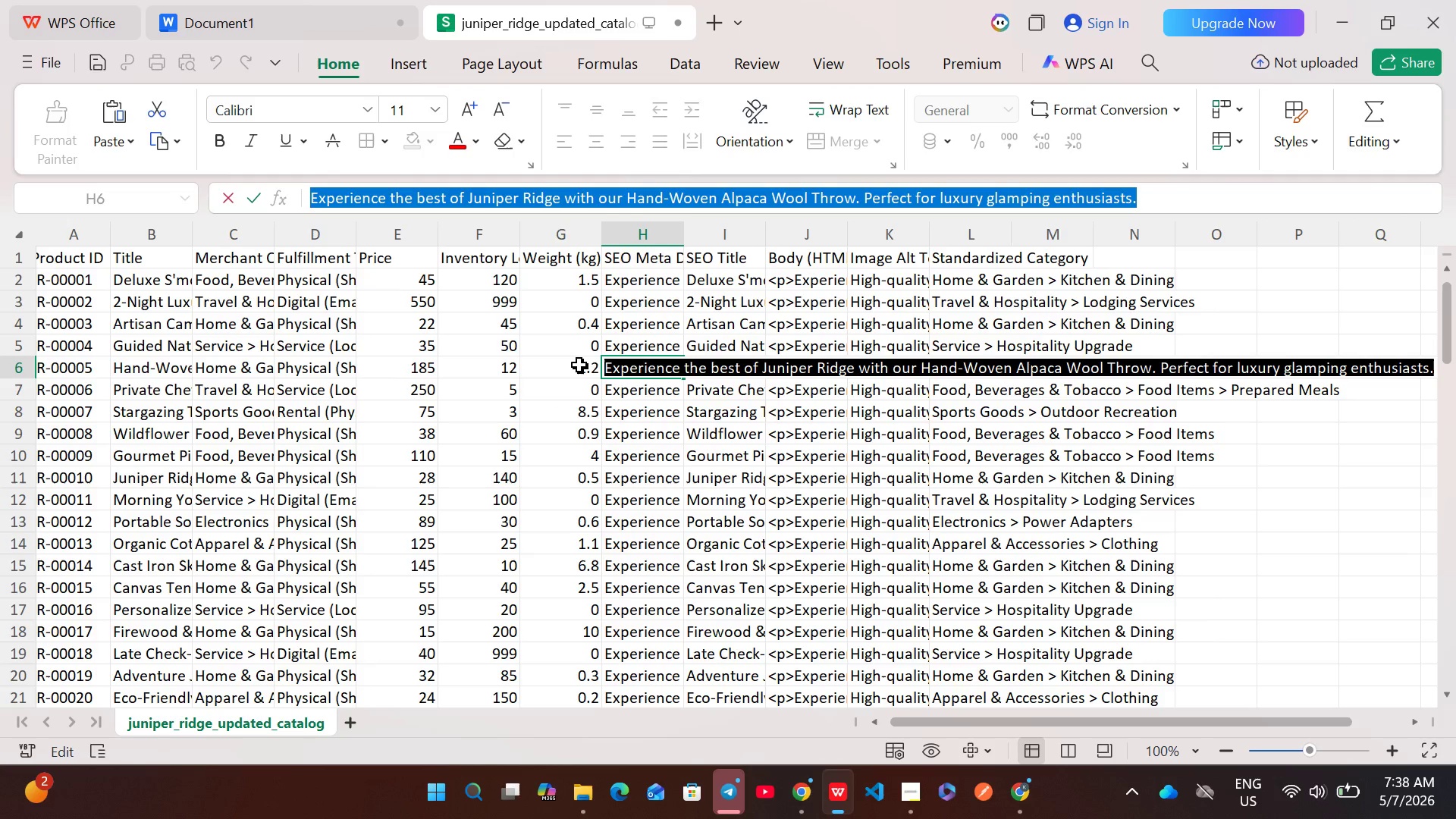 
double_click([579, 365])
 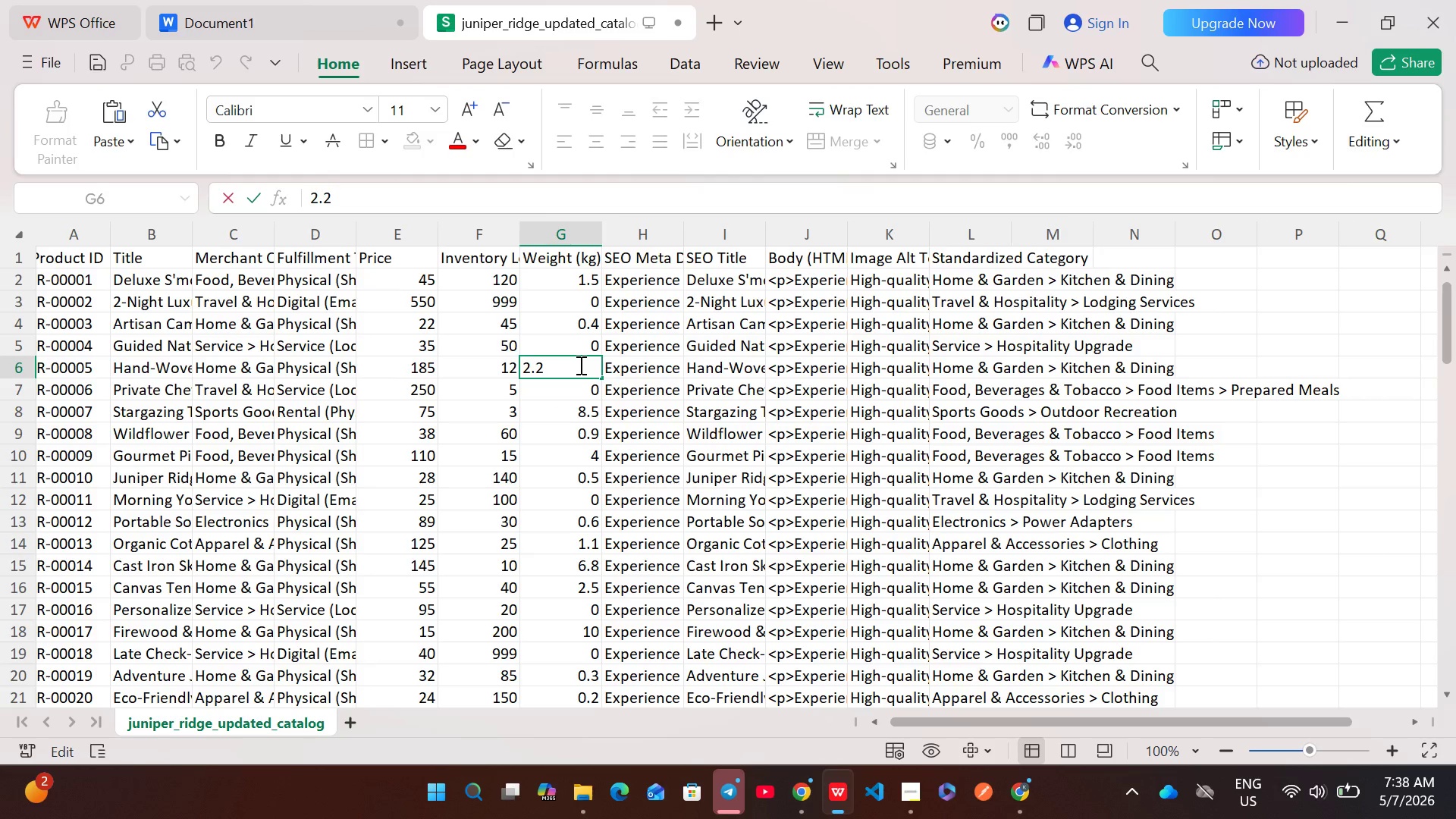 
key(Control+A)
 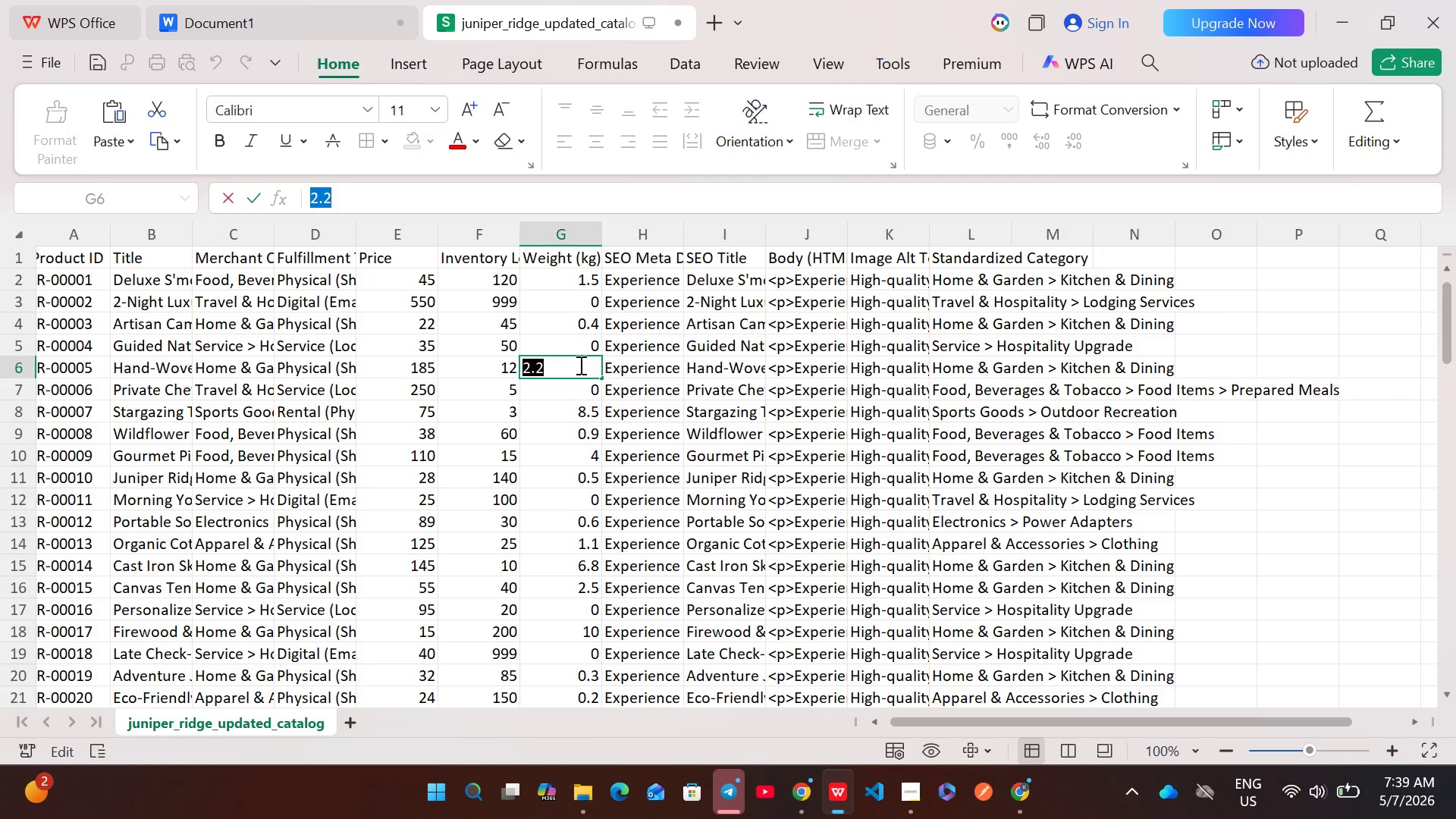 
key(Control+C)
 